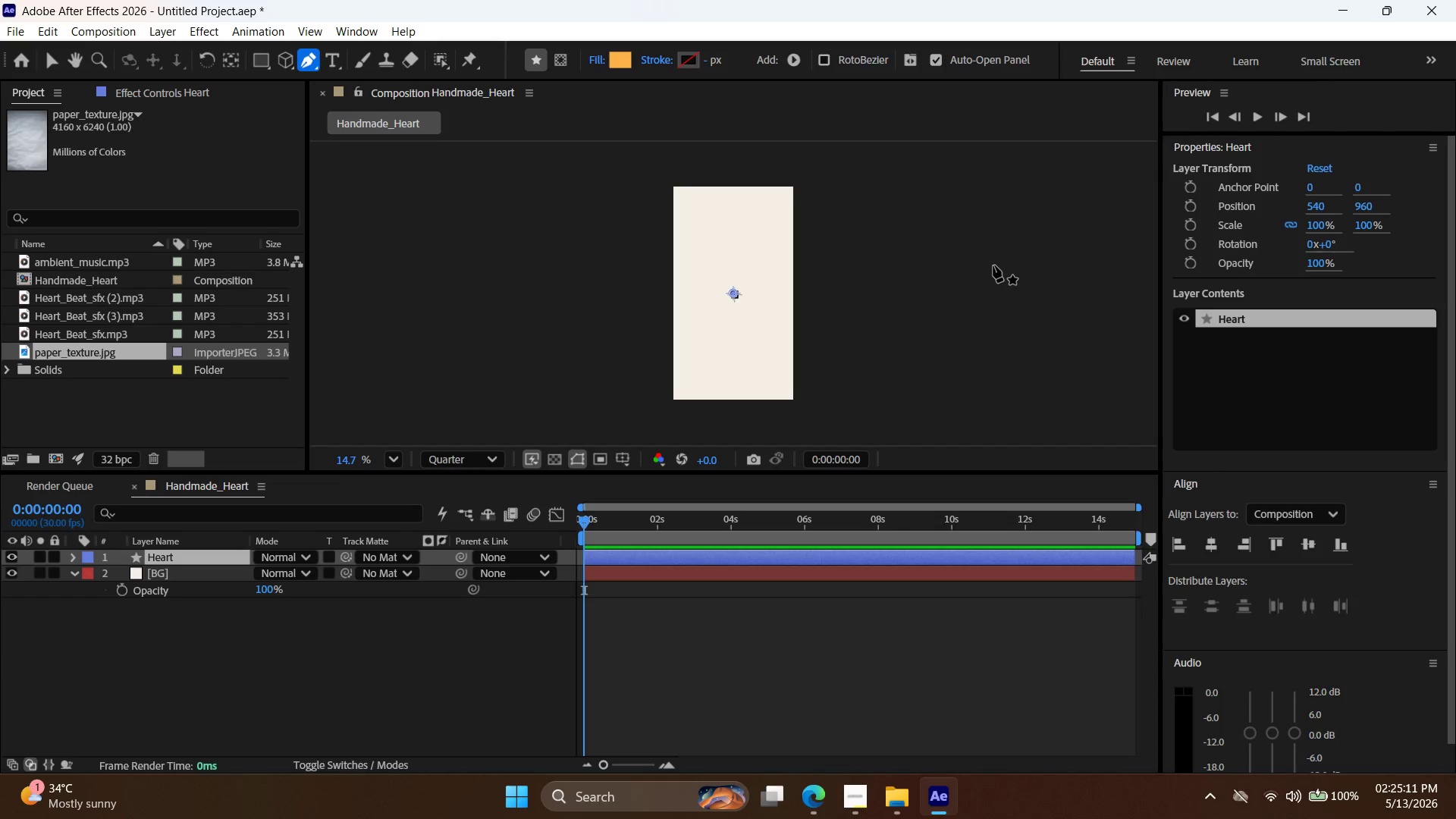 
wait(32.64)
 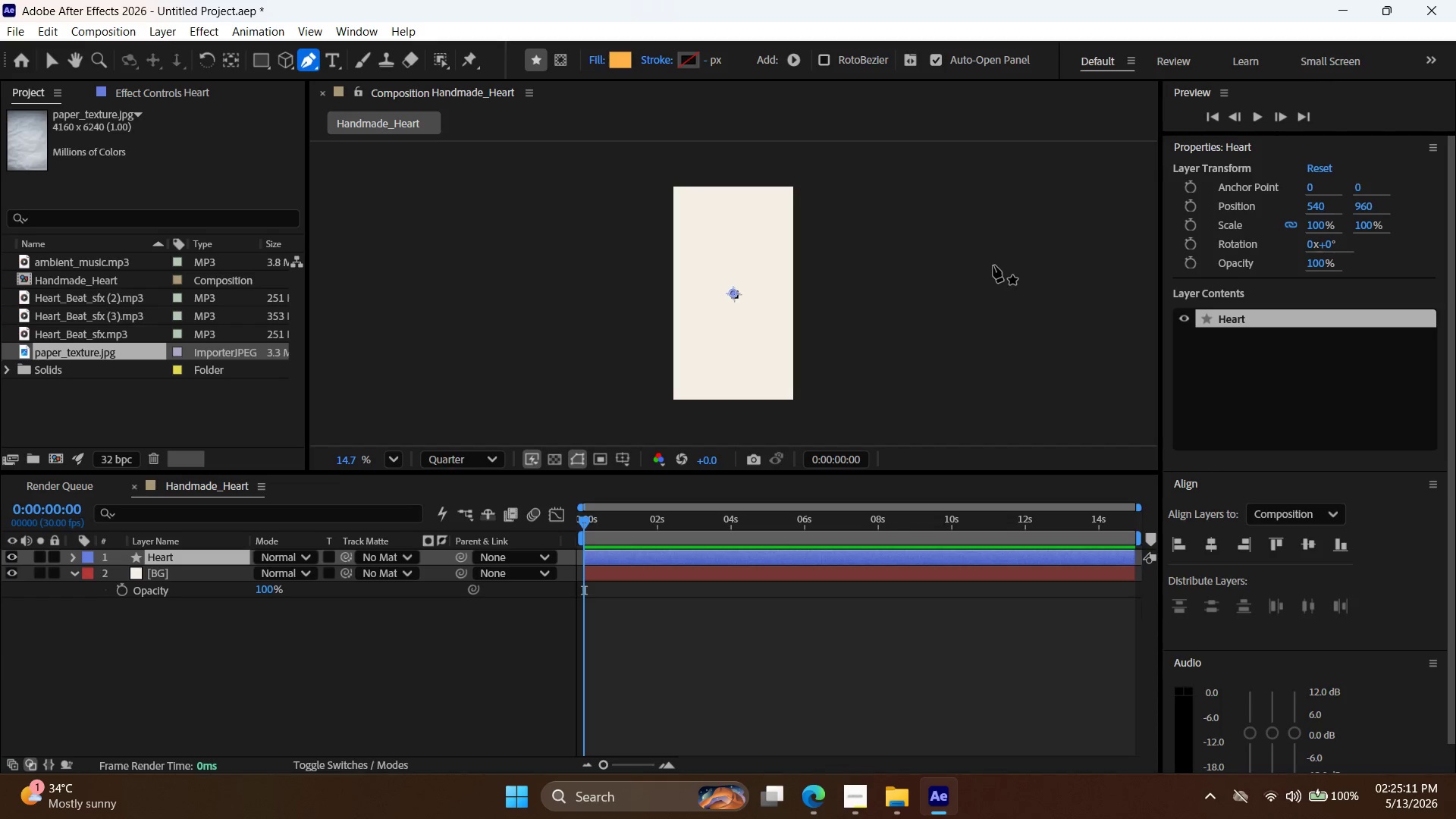 
key(Alt+AltLeft)
 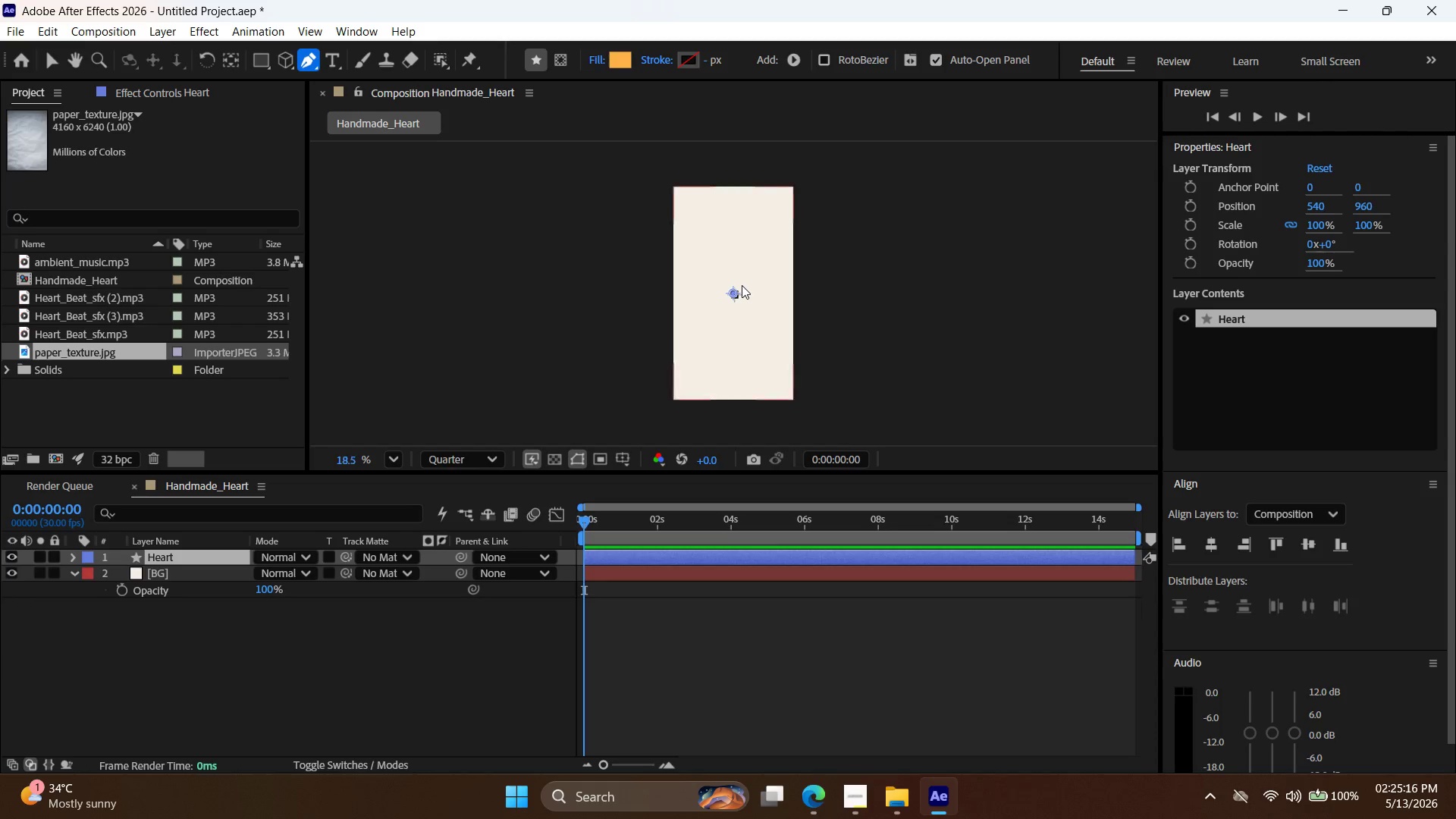 
key(Alt+AltLeft)
 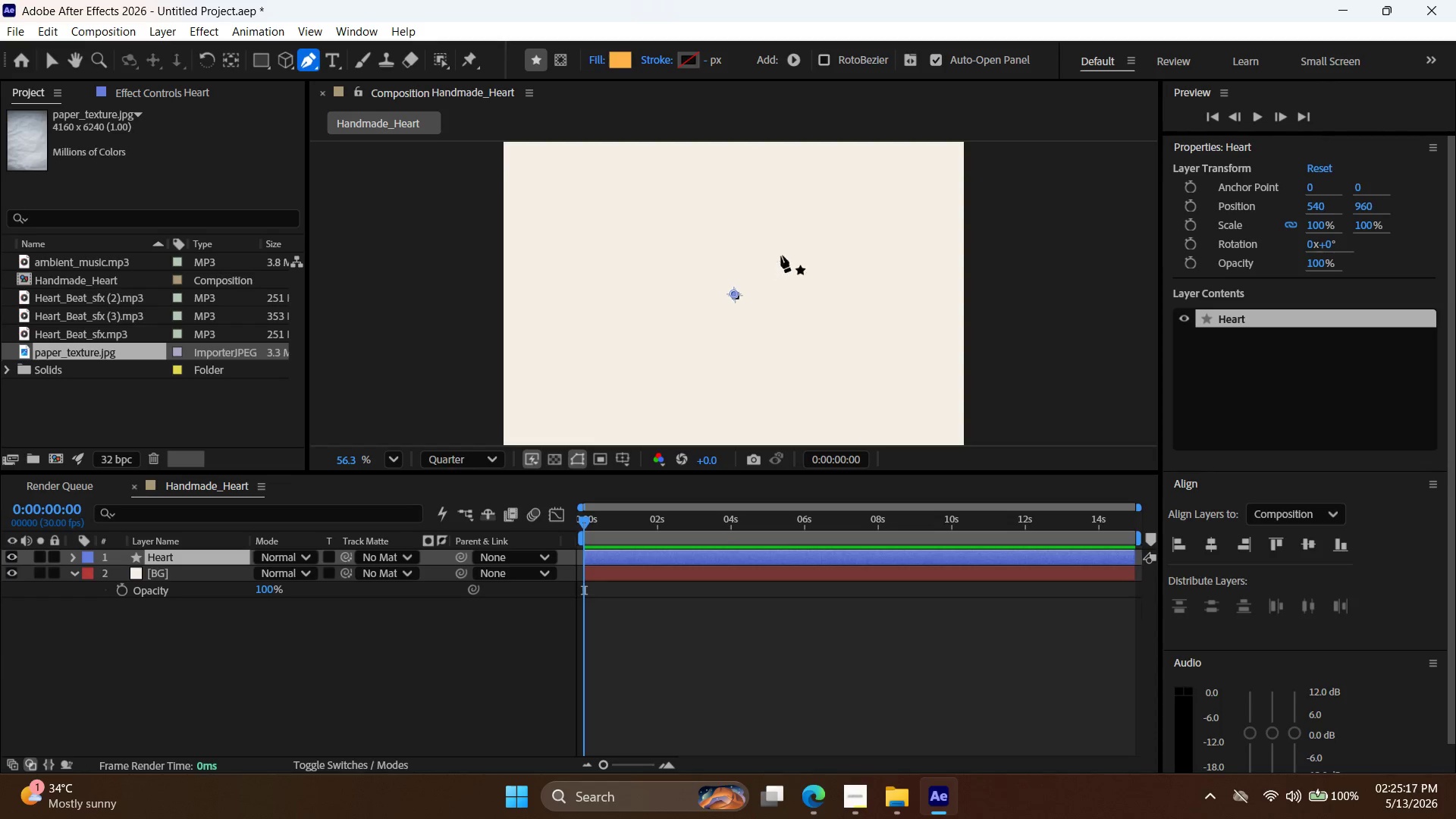 
hold_key(key=Space, duration=0.88)
 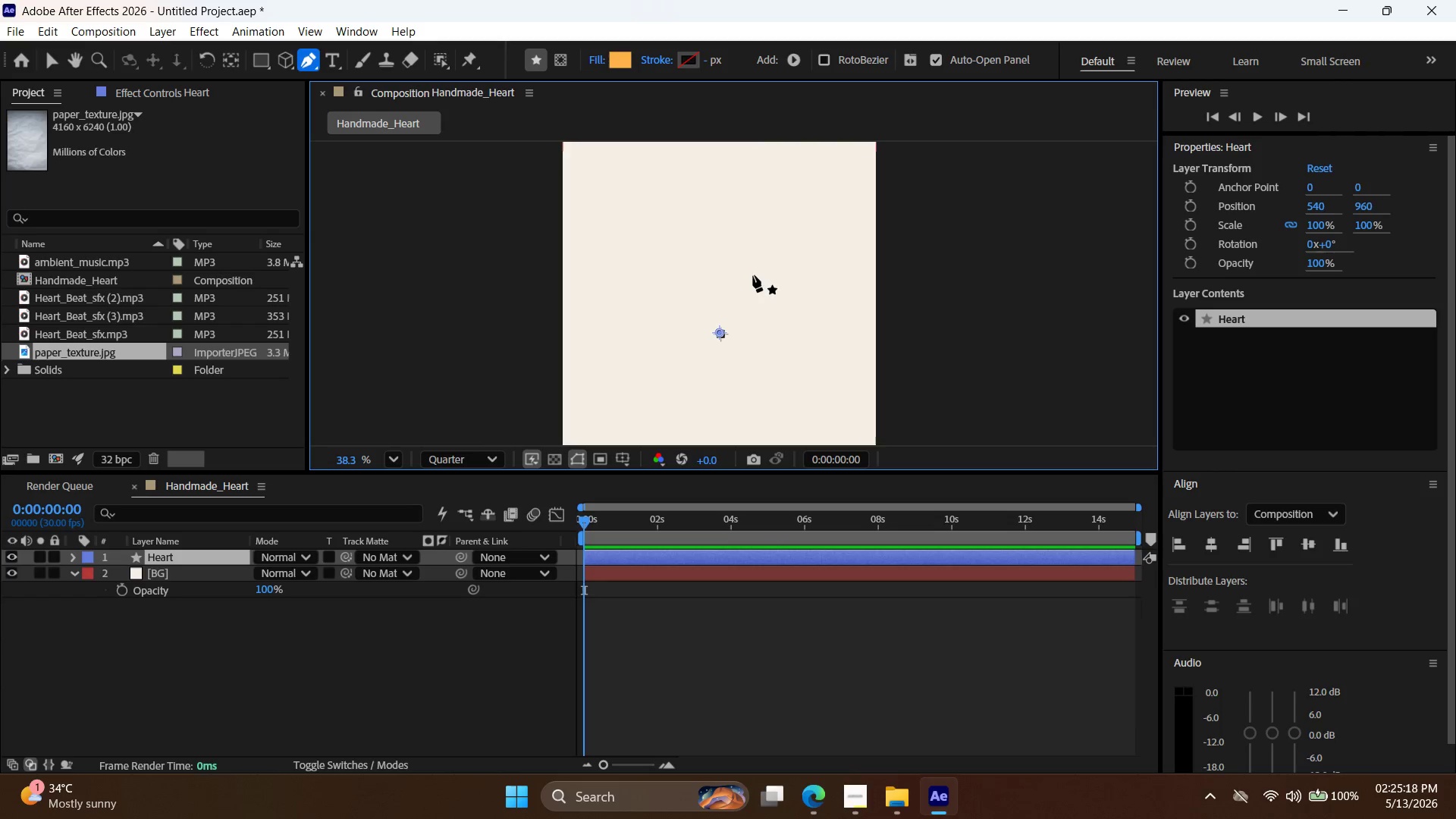 
scroll: coordinate [742, 281], scroll_direction: up, amount: 10.0
 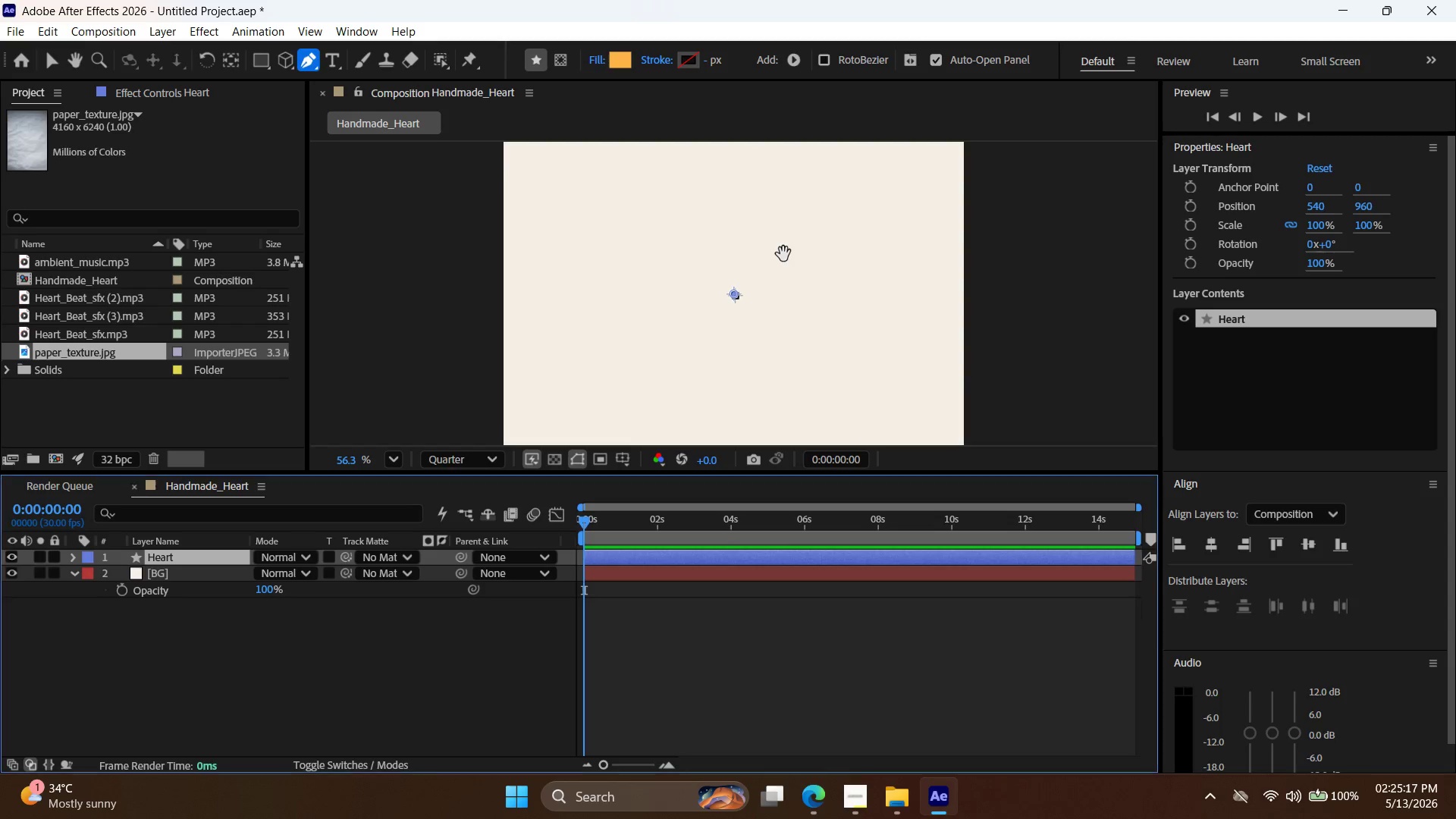 
left_click_drag(start_coordinate=[783, 254], to_coordinate=[763, 309])
 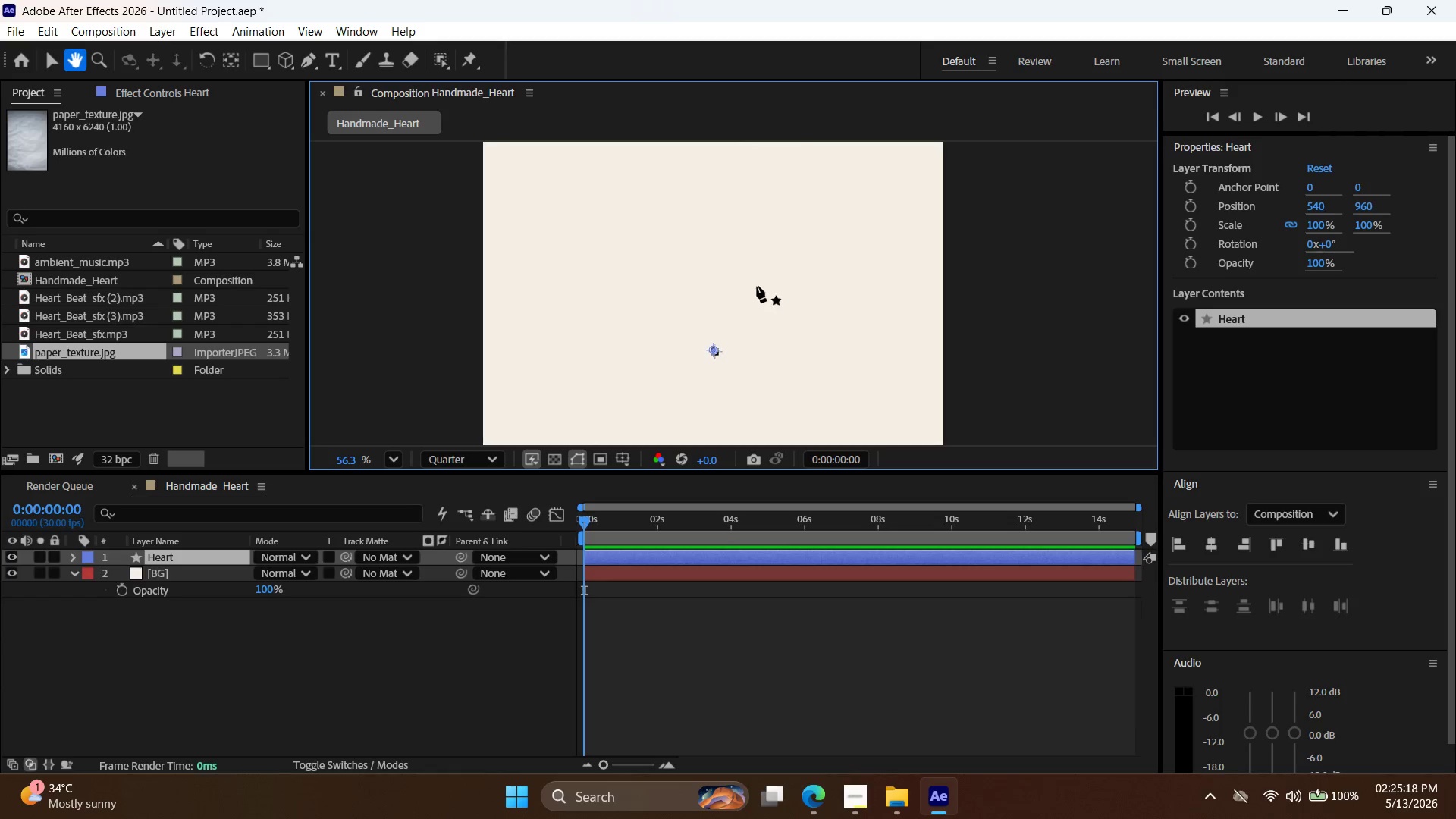 
key(Alt+AltLeft)
 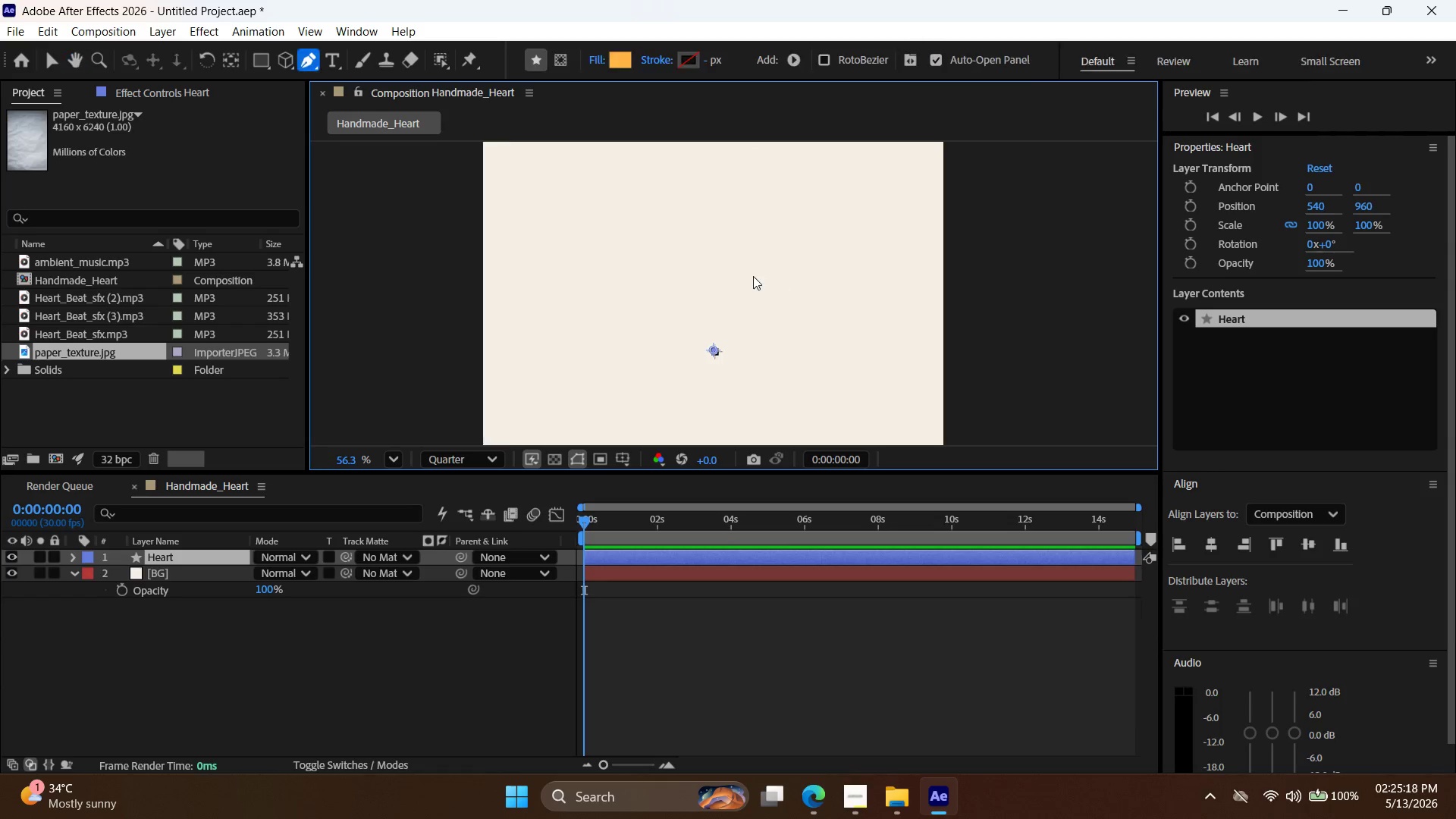 
scroll: coordinate [753, 276], scroll_direction: down, amount: 3.0
 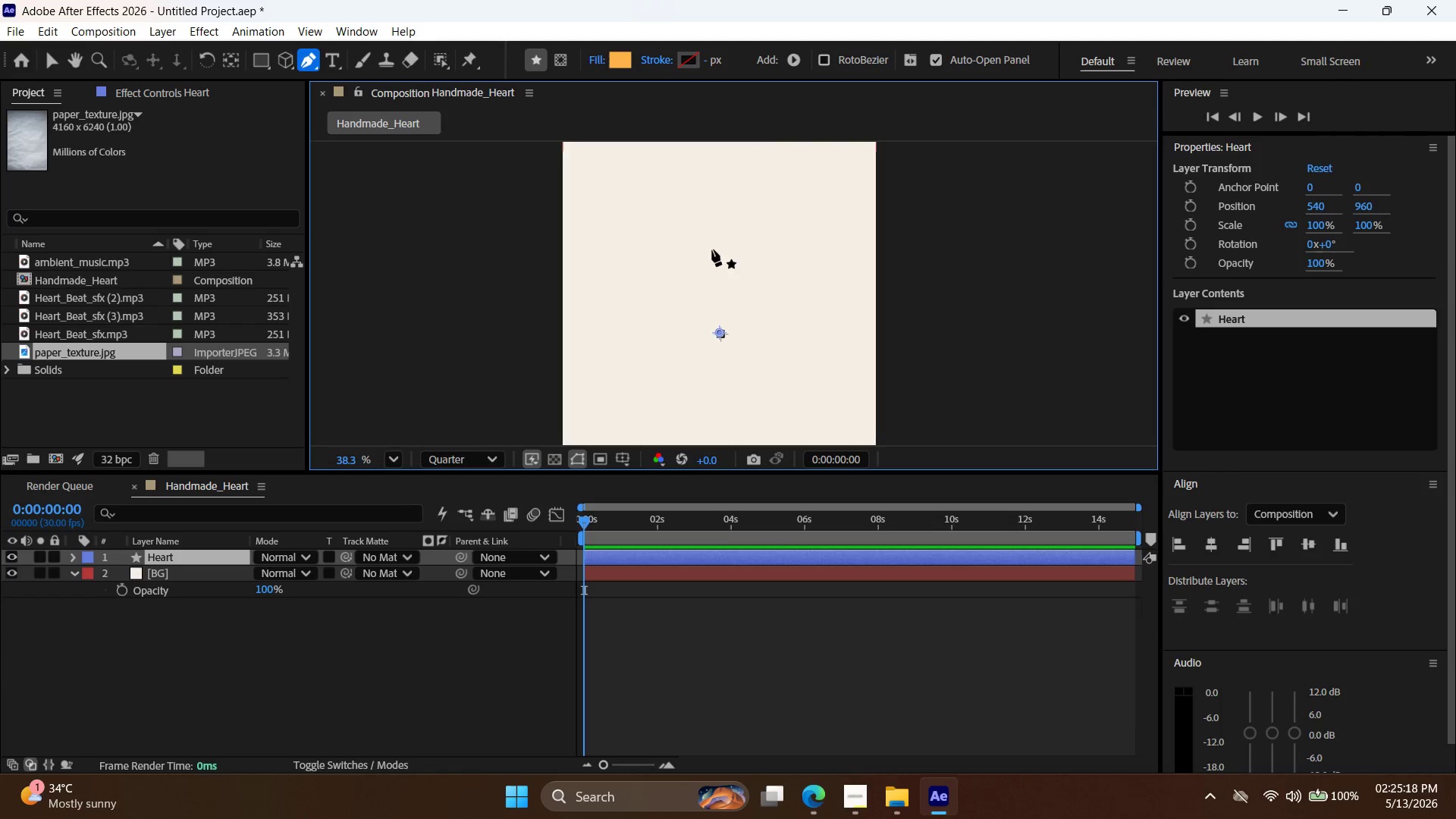 
left_click([710, 248])
 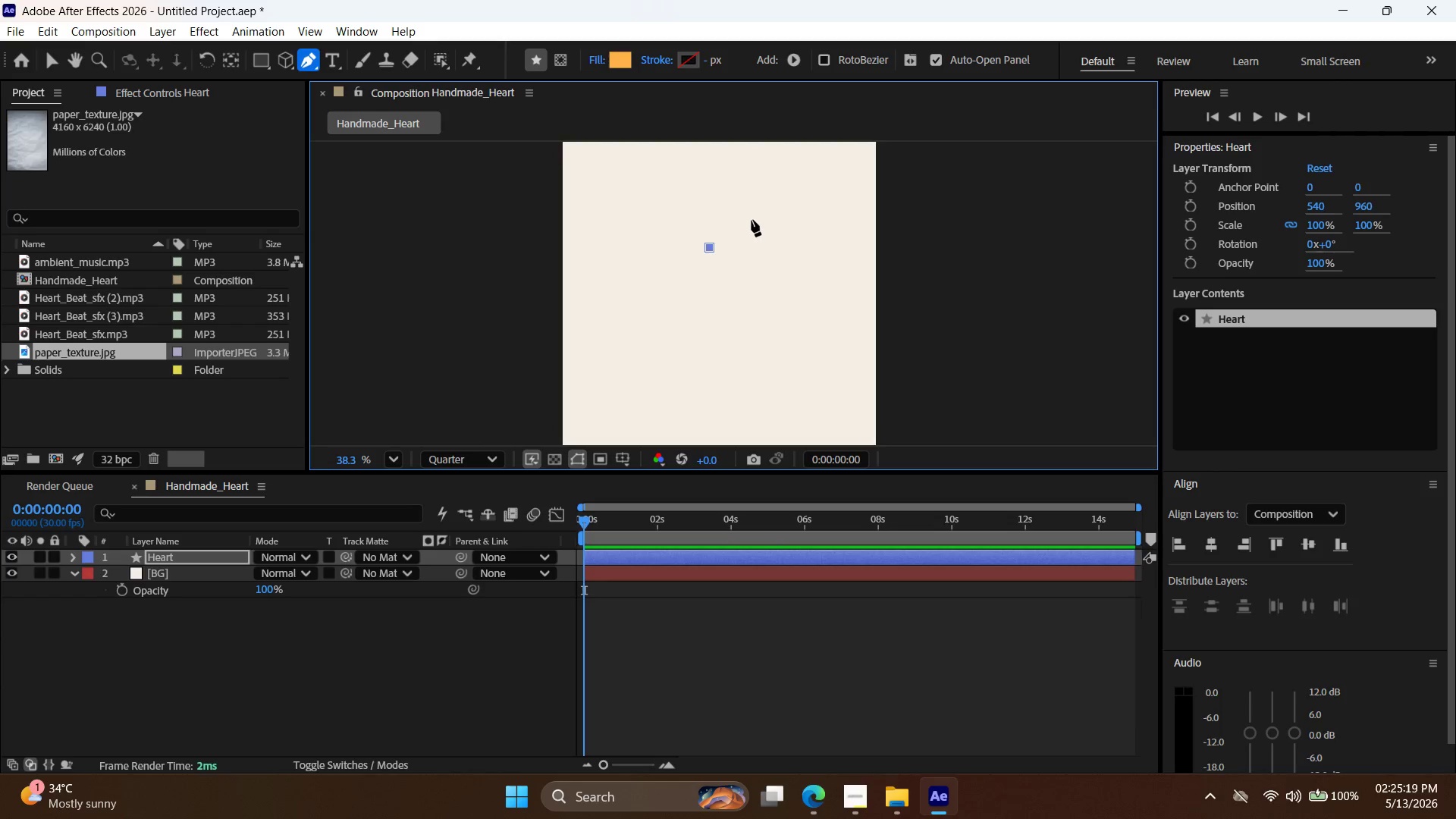 
left_click_drag(start_coordinate=[755, 221], to_coordinate=[785, 238])
 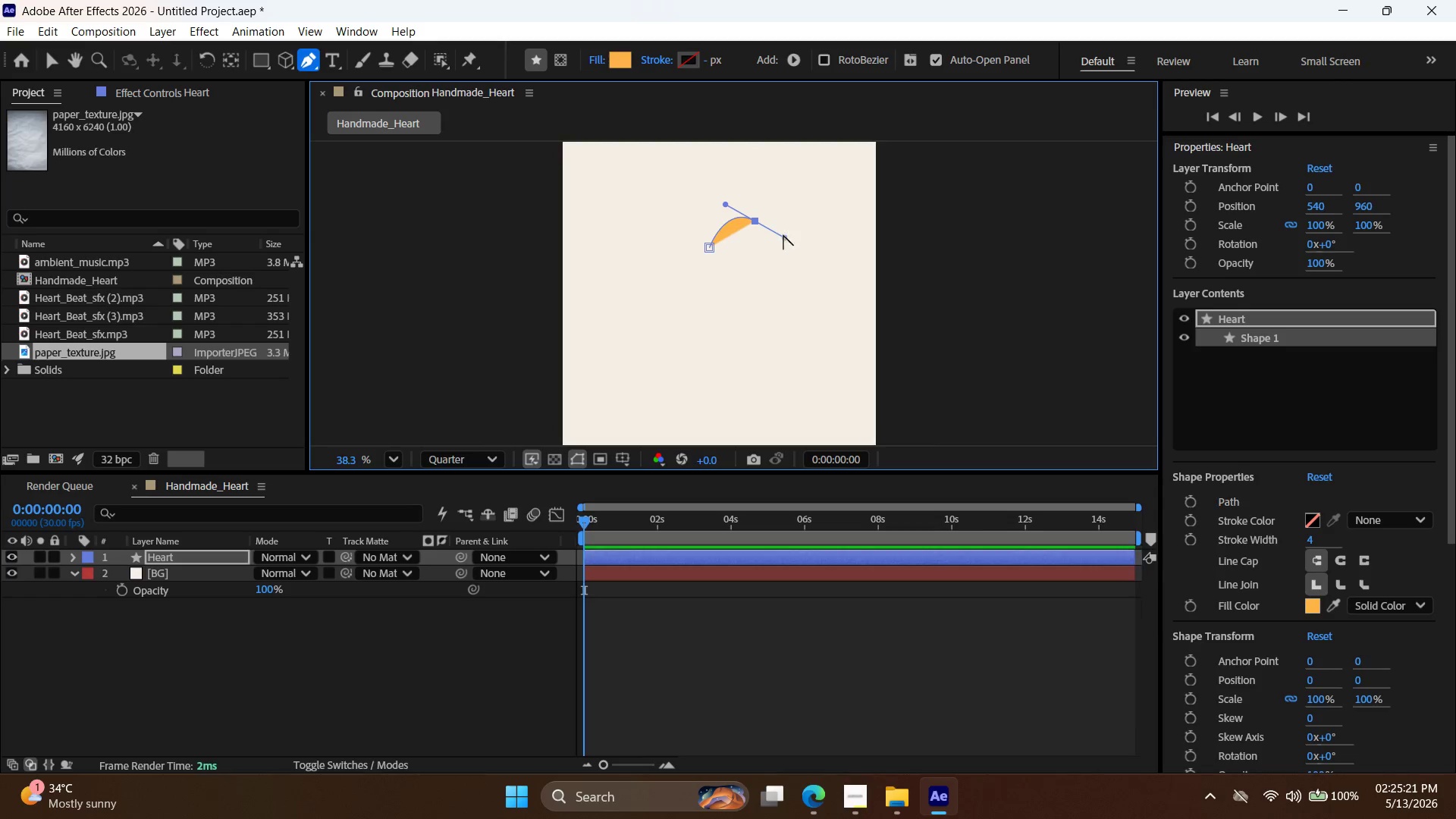 
key(Control+Z)
 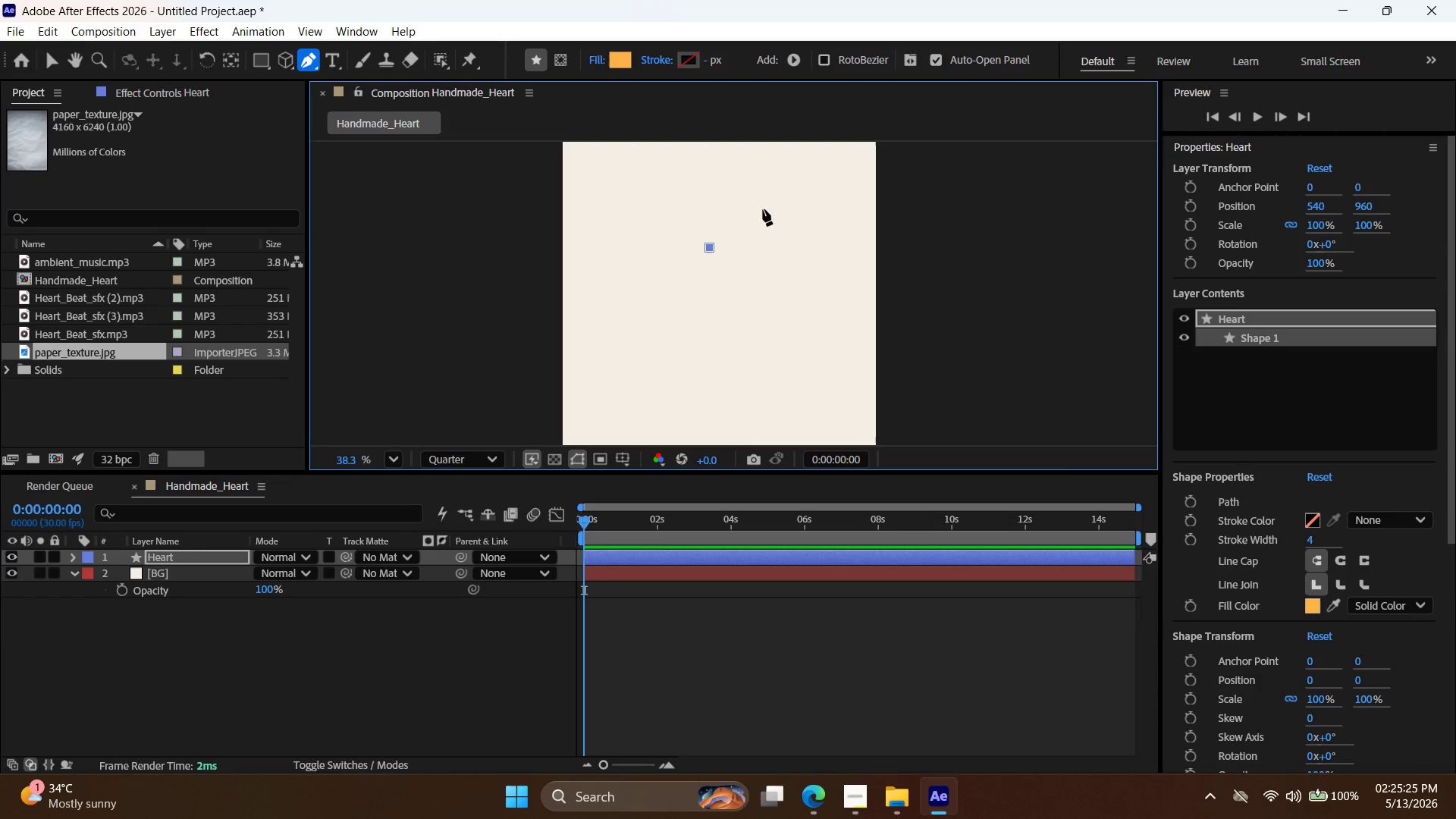 
left_click_drag(start_coordinate=[750, 229], to_coordinate=[774, 233])
 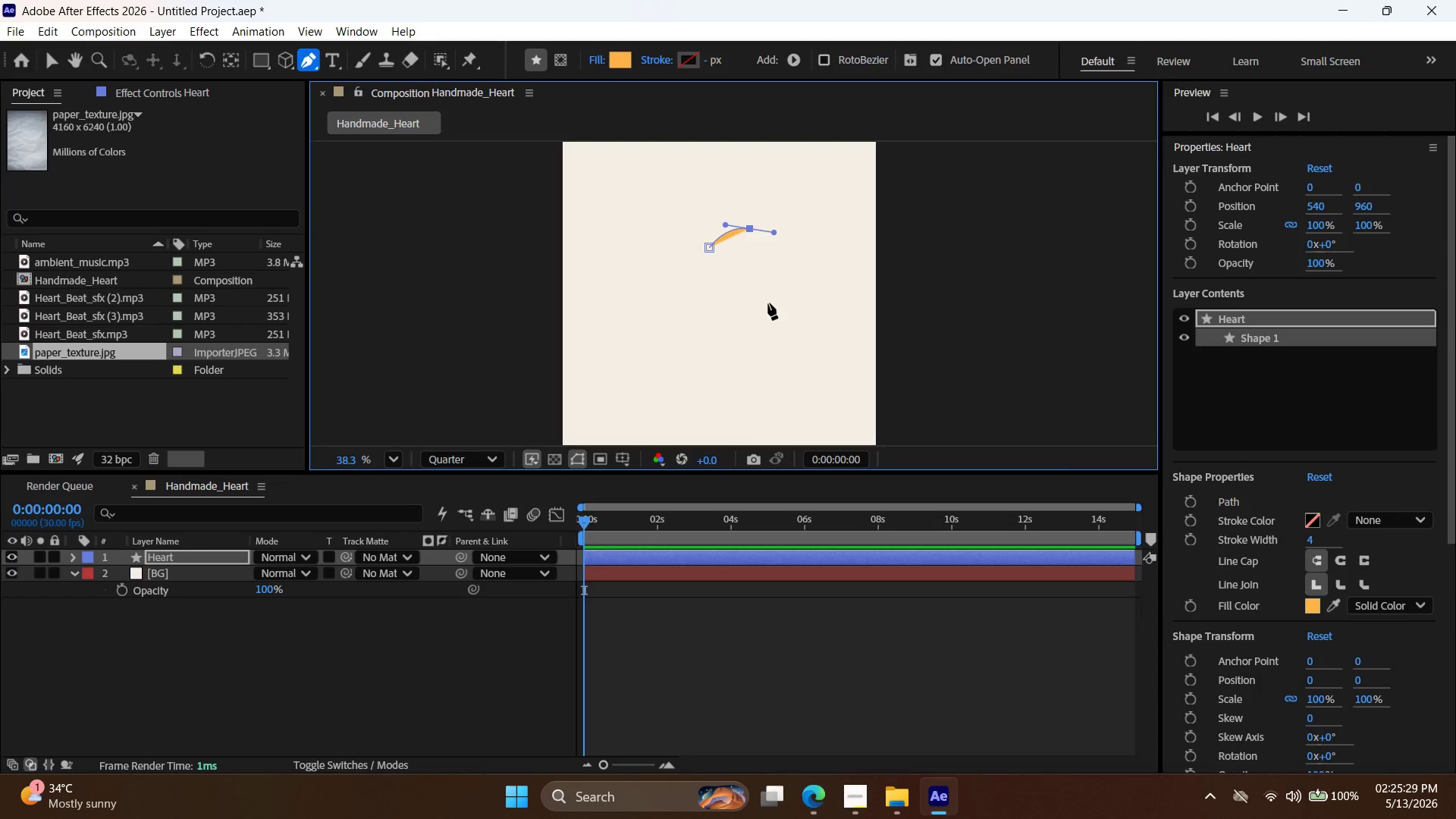 
left_click_drag(start_coordinate=[762, 312], to_coordinate=[753, 322])
 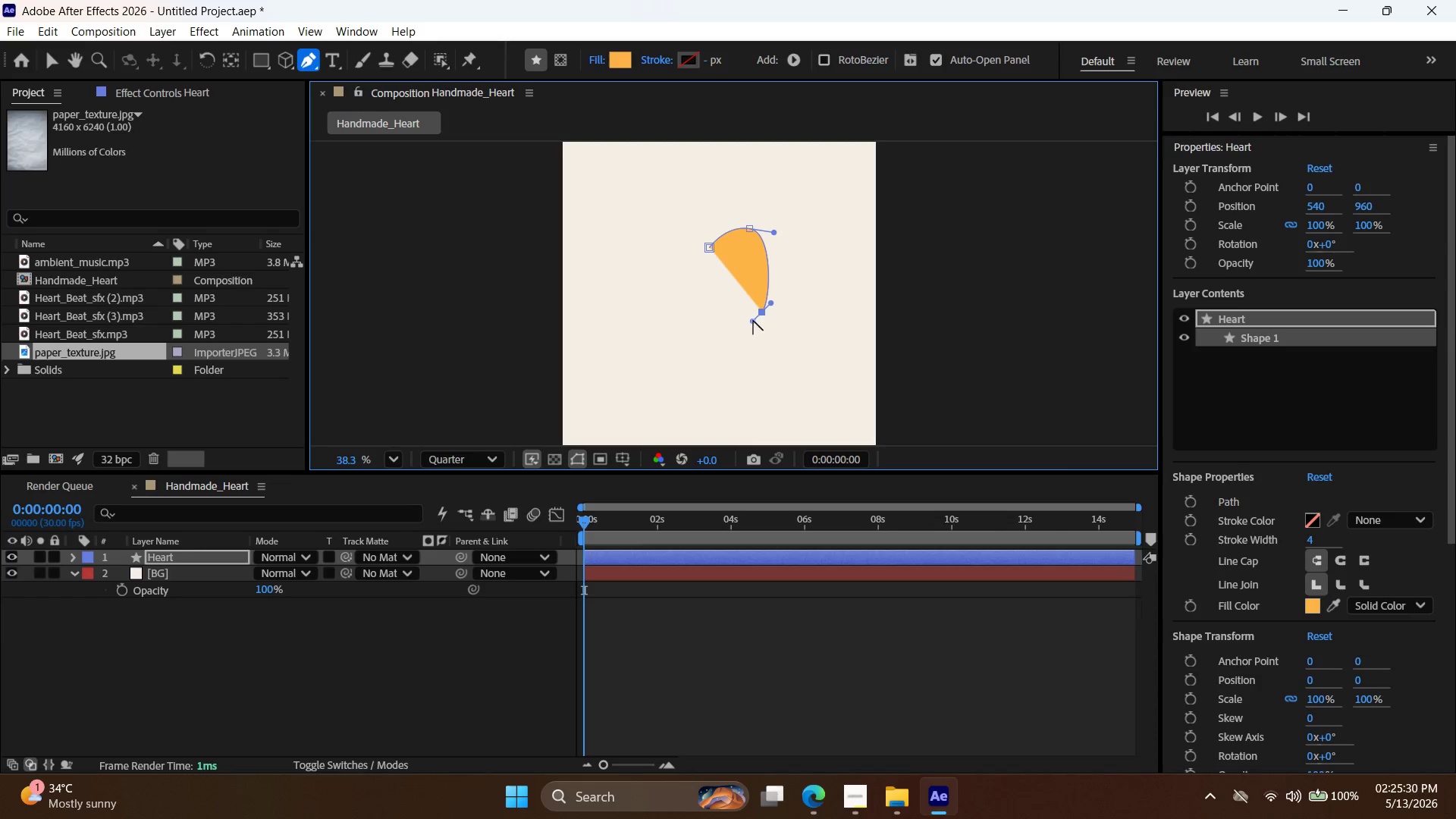 
key(Control+ControlLeft)
 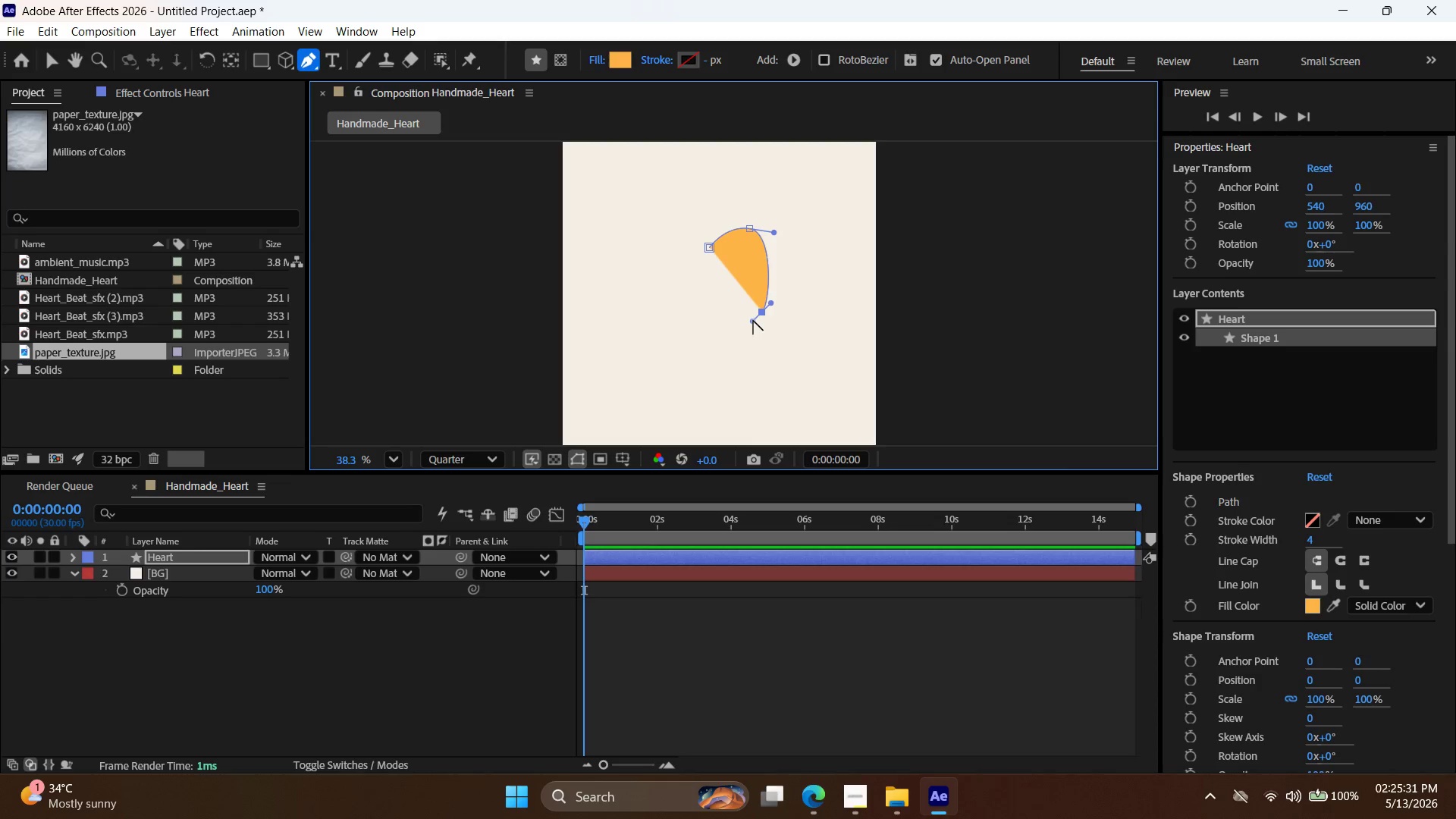 
key(Control+Z)
 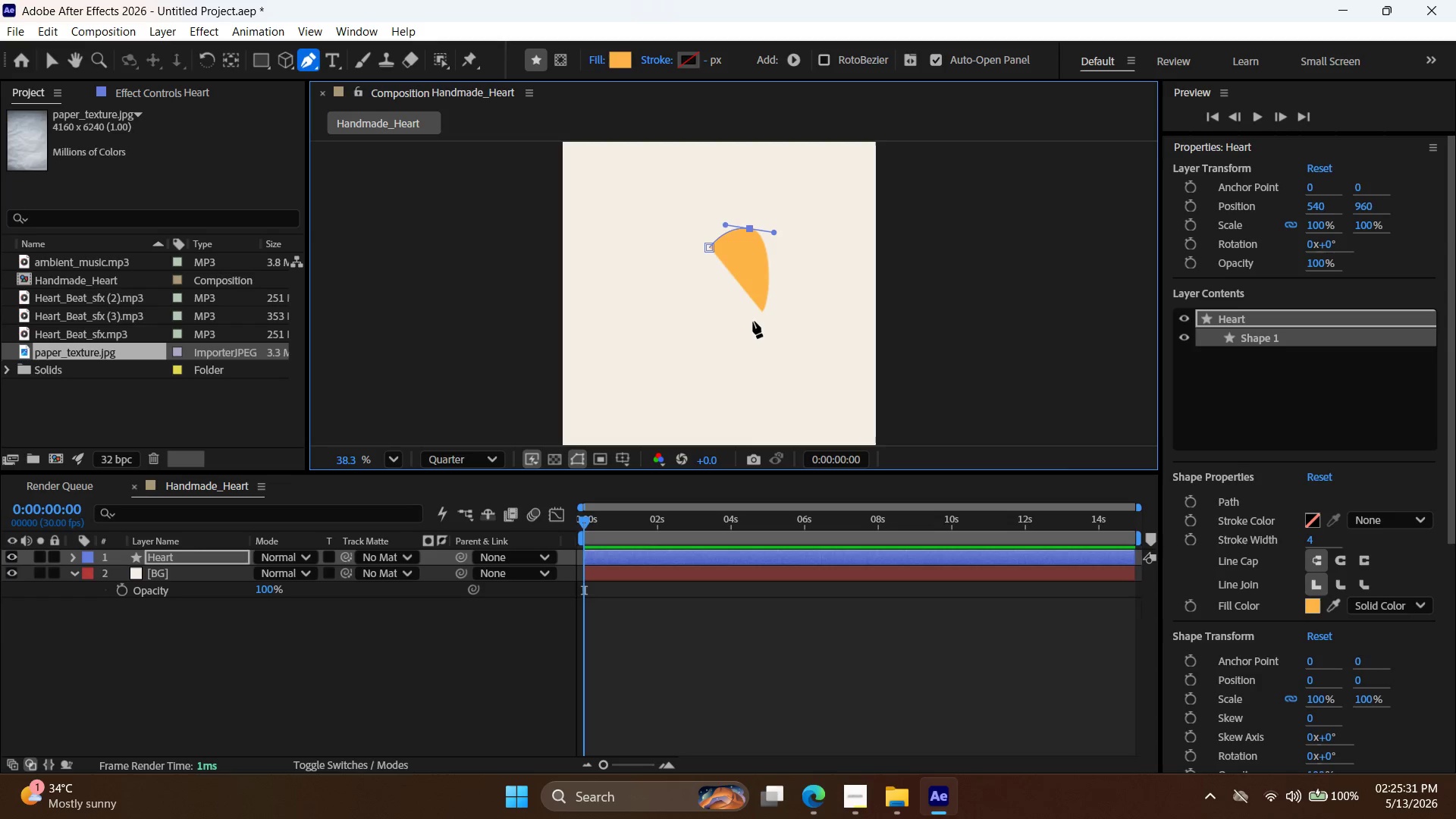 
left_click_drag(start_coordinate=[751, 325], to_coordinate=[722, 352])
 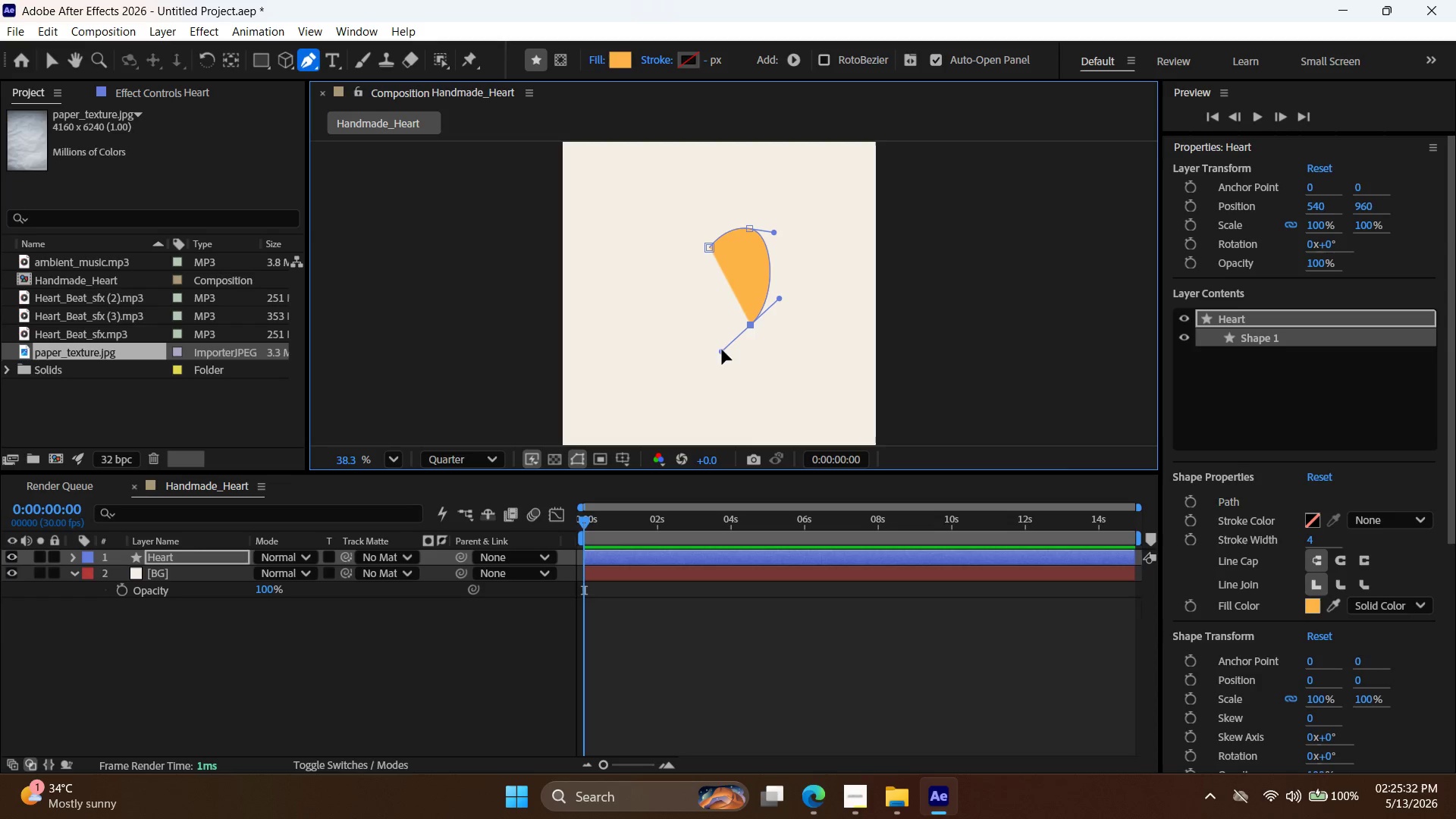 
left_click([722, 350])
 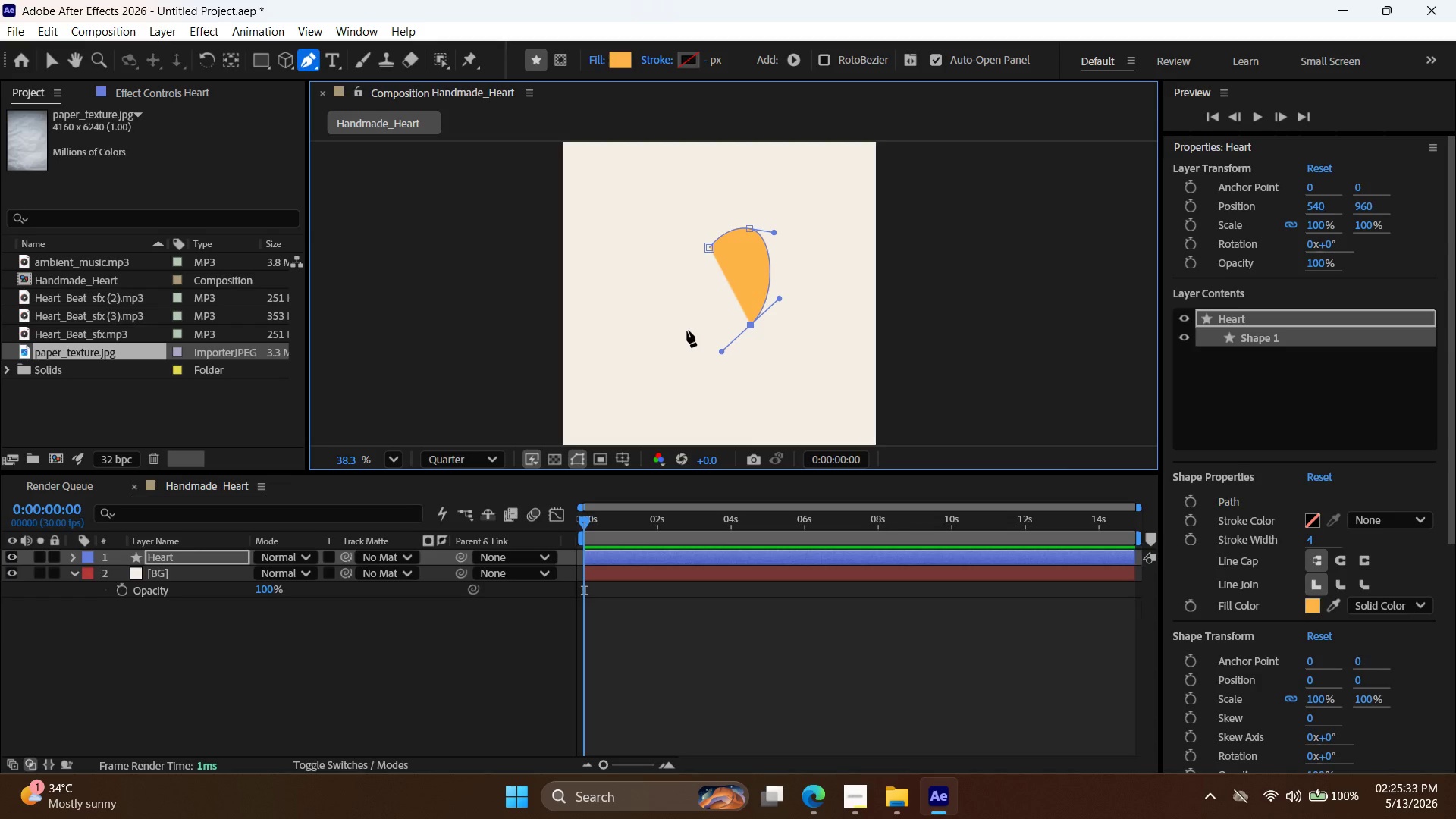 
left_click_drag(start_coordinate=[684, 331], to_coordinate=[658, 286])
 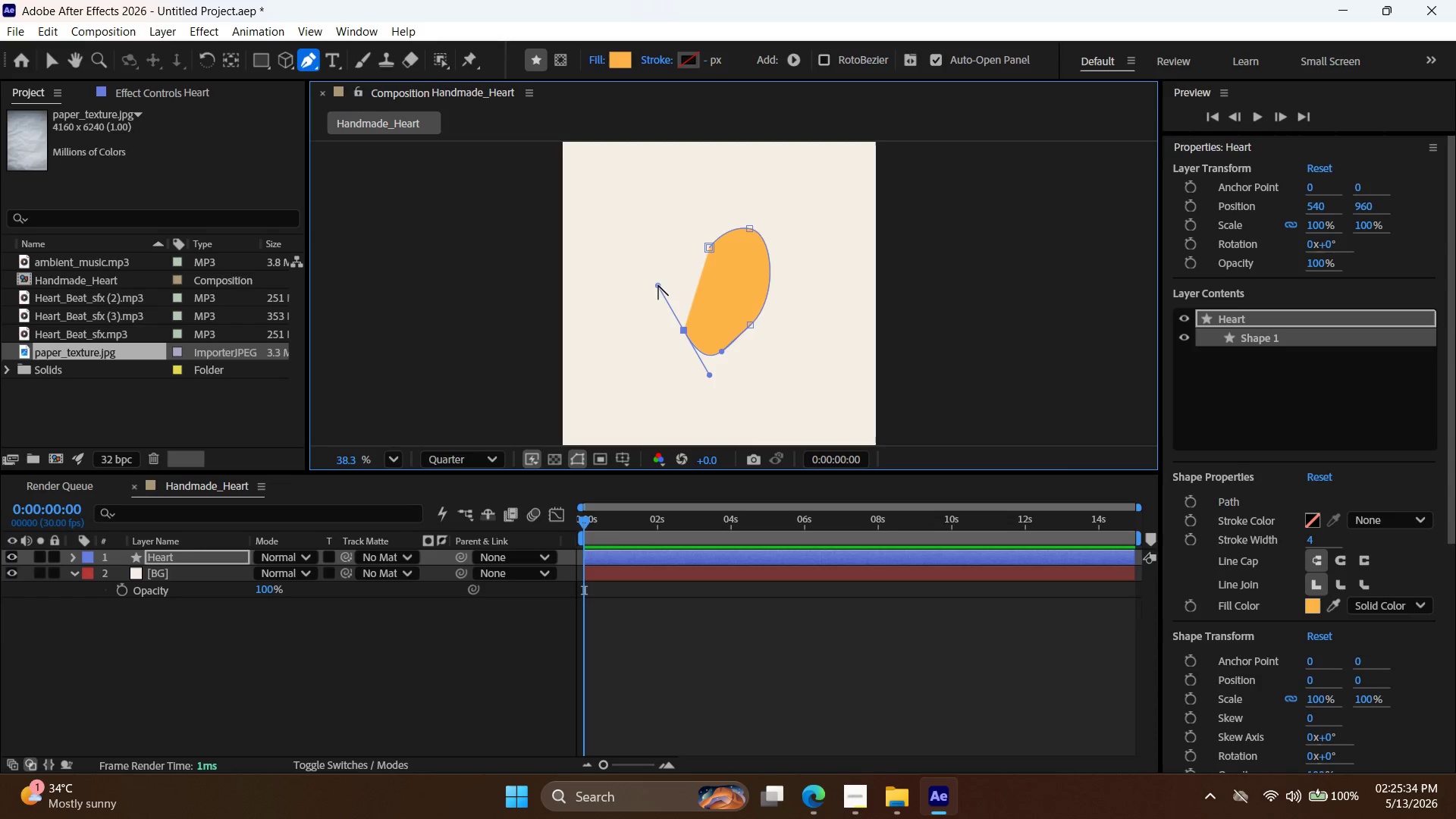 
key(Control+ControlLeft)
 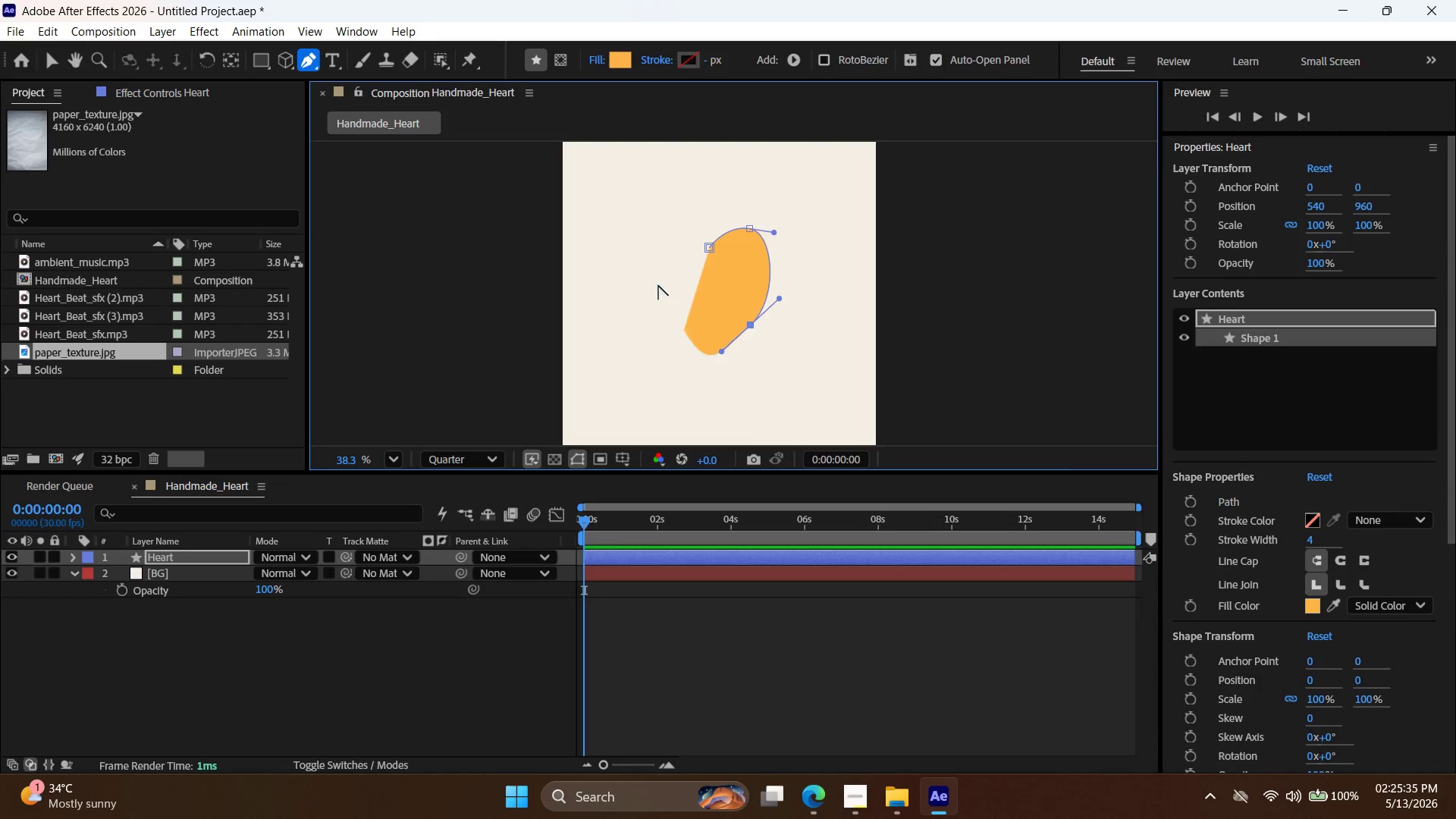 
key(Control+Z)
 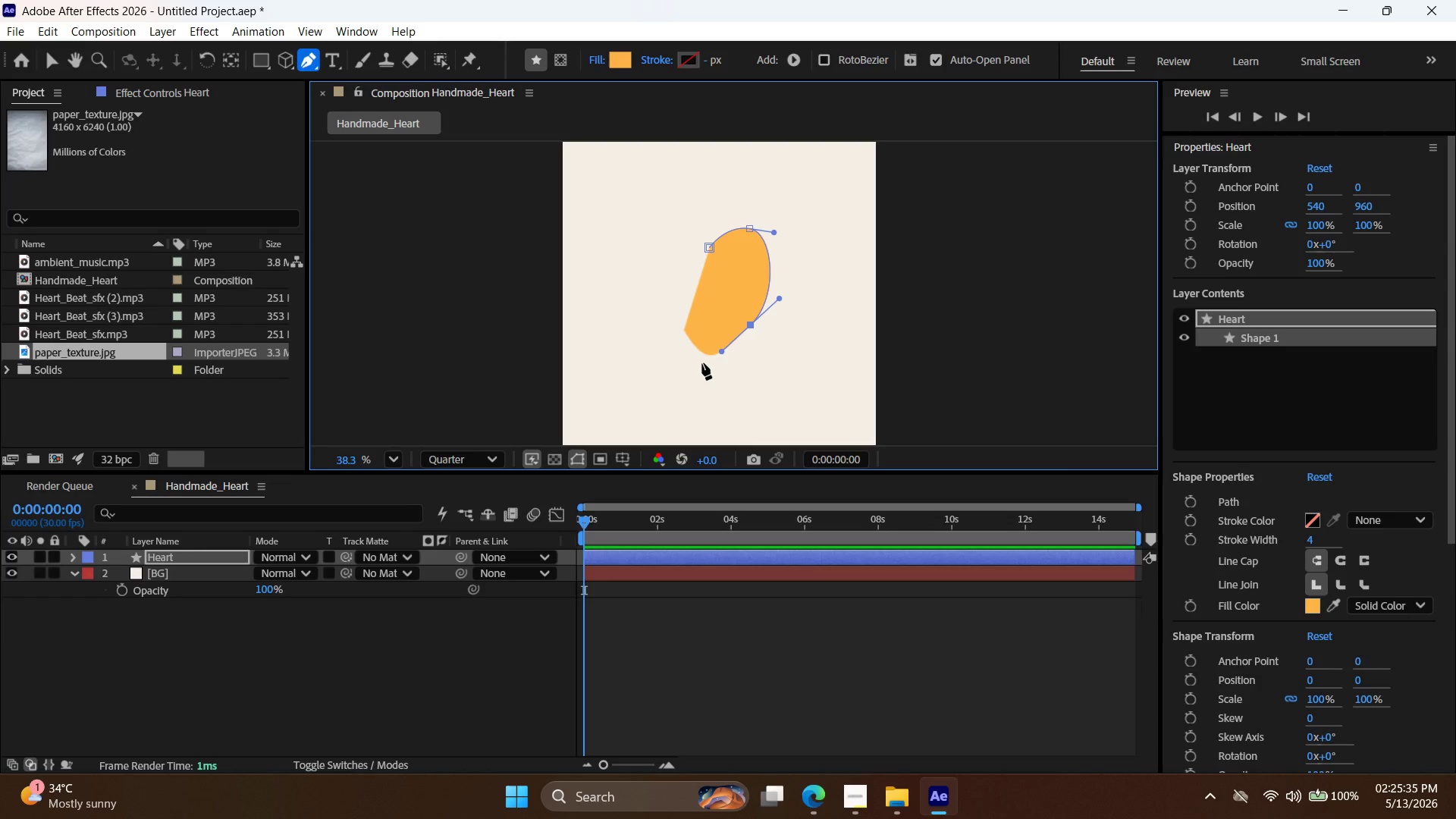 
key(Control+ControlLeft)
 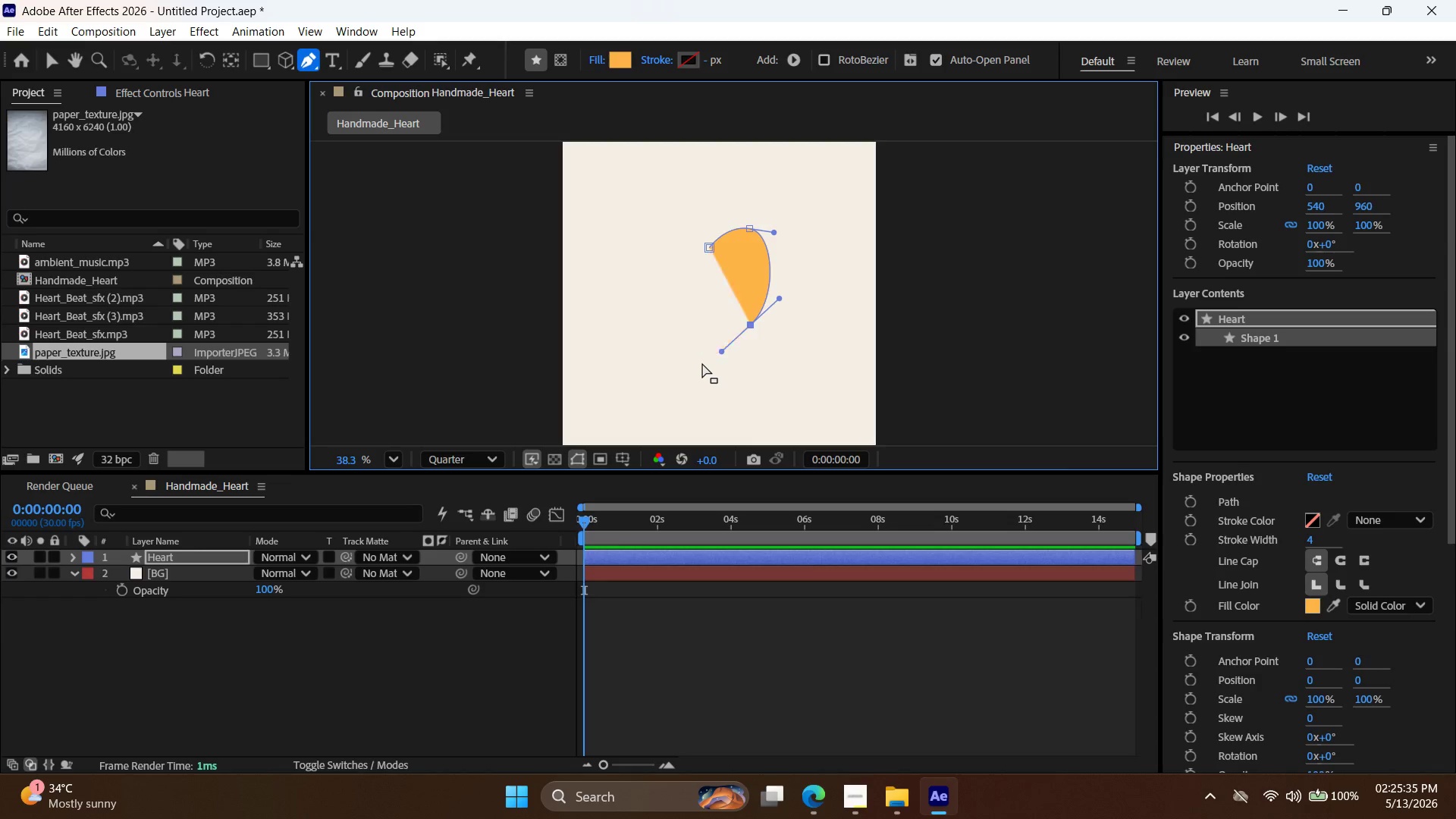 
key(Control+Z)
 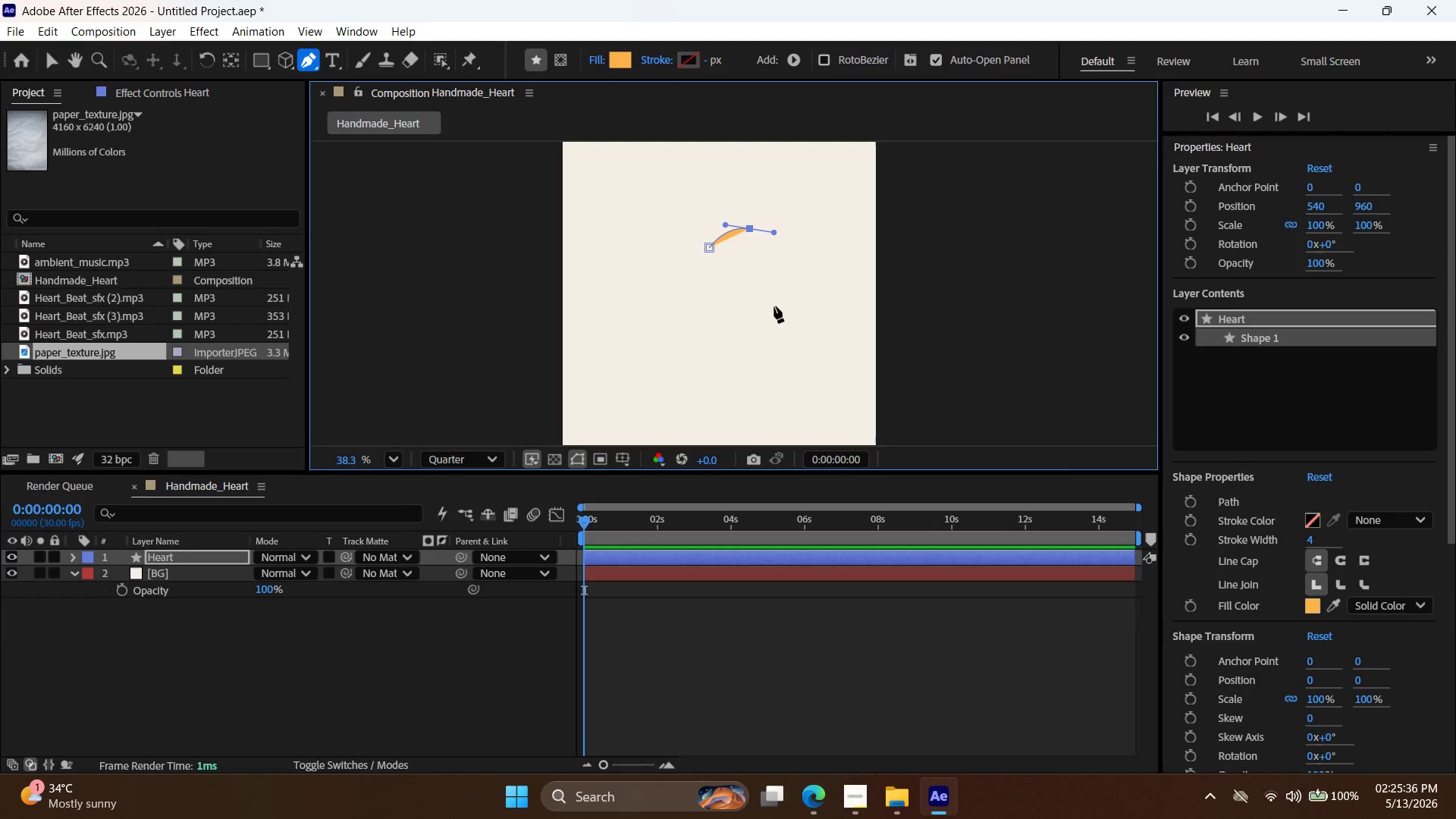 
left_click_drag(start_coordinate=[756, 322], to_coordinate=[737, 350])
 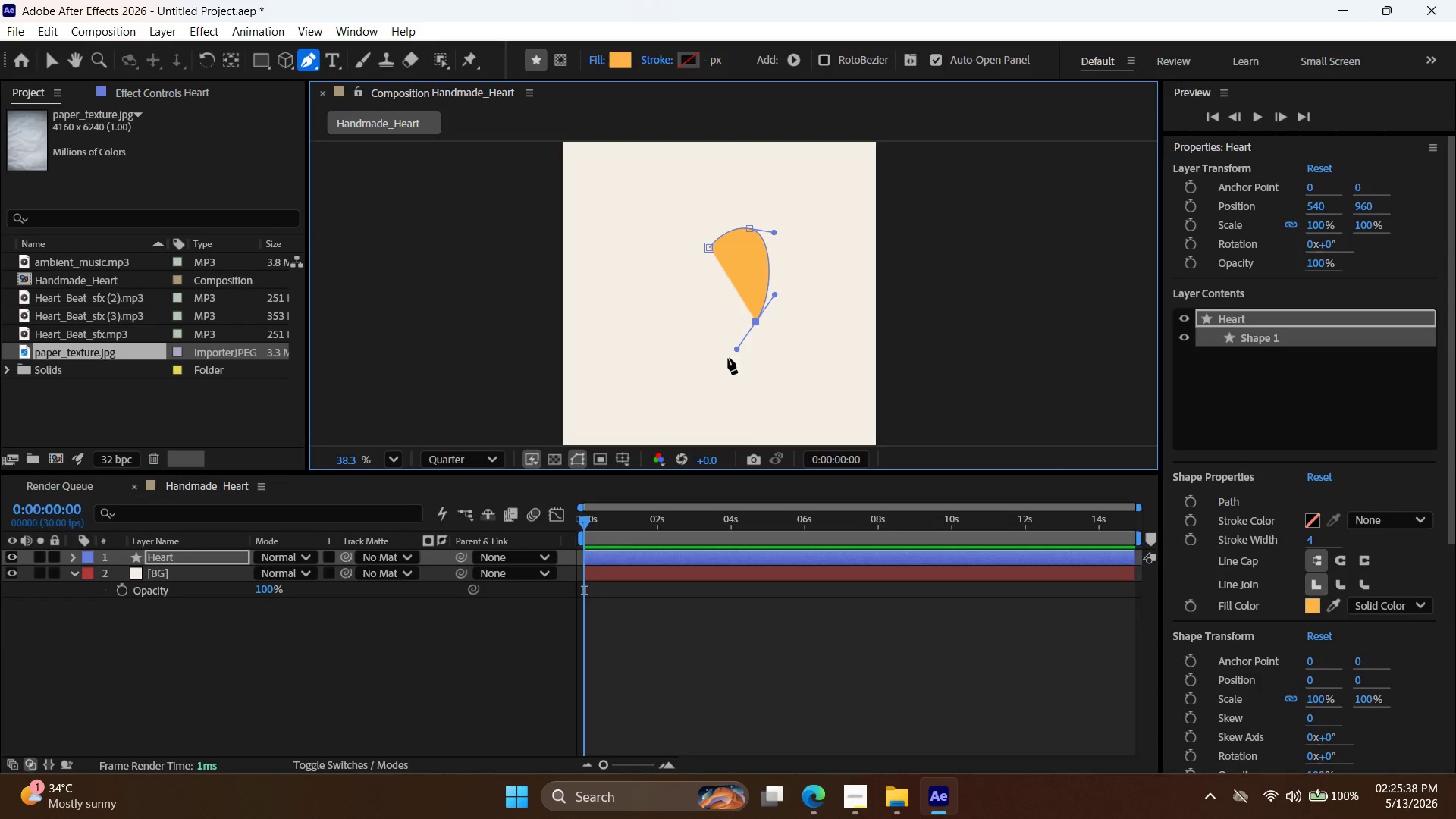 
left_click([728, 358])
 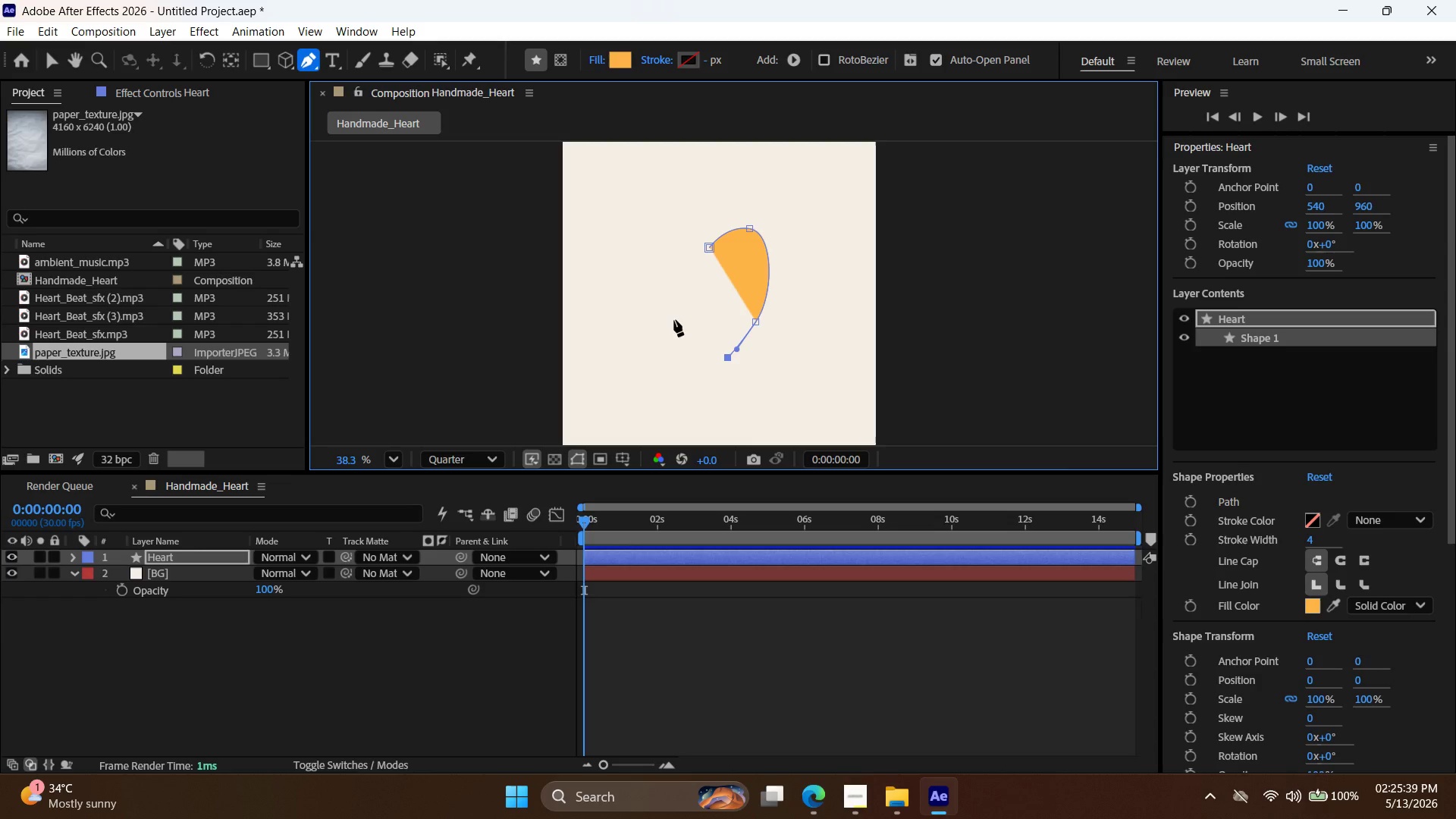 
left_click_drag(start_coordinate=[667, 313], to_coordinate=[662, 297])
 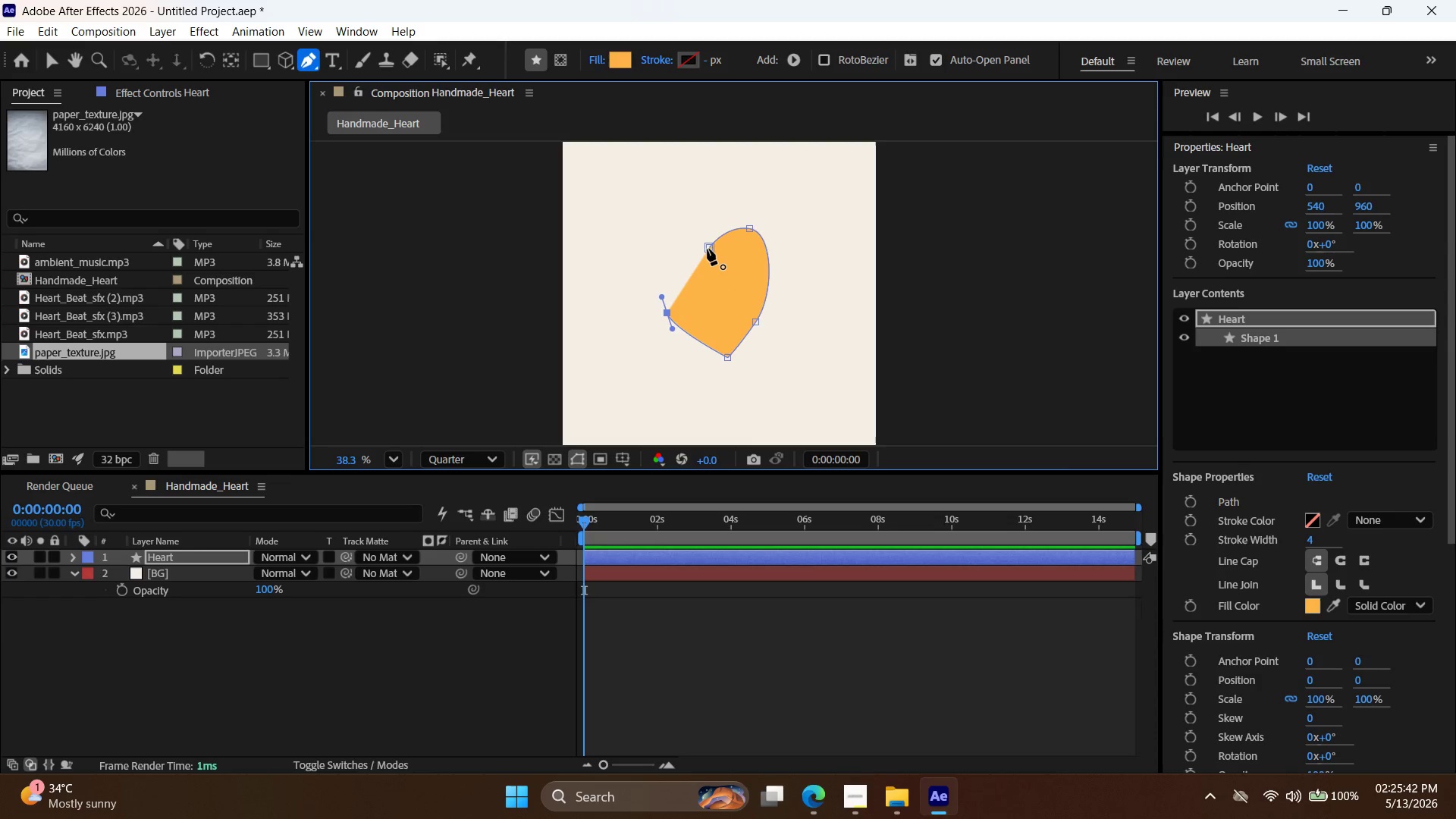 
left_click_drag(start_coordinate=[709, 249], to_coordinate=[739, 265])
 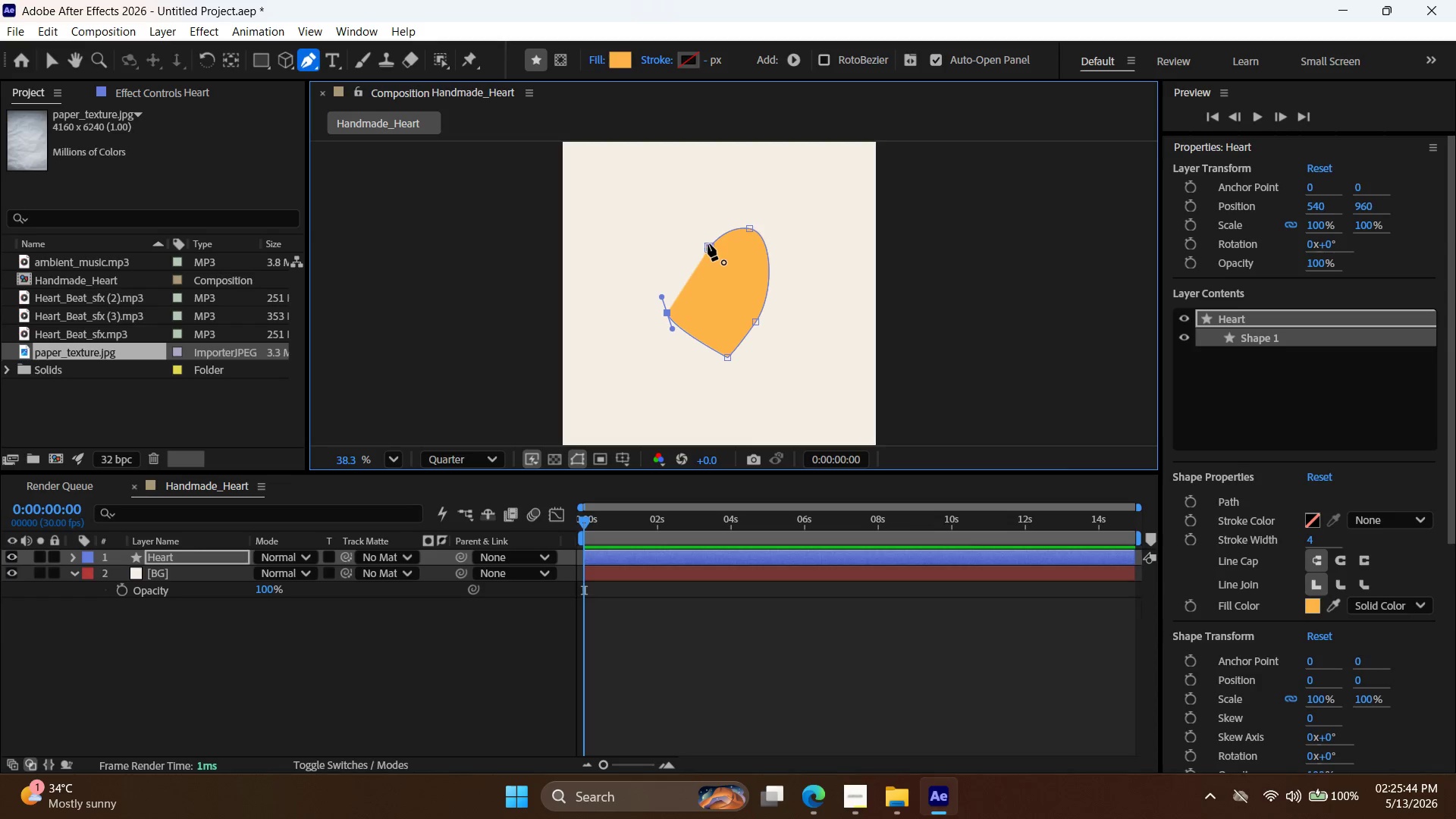 
key(Control+ControlLeft)
 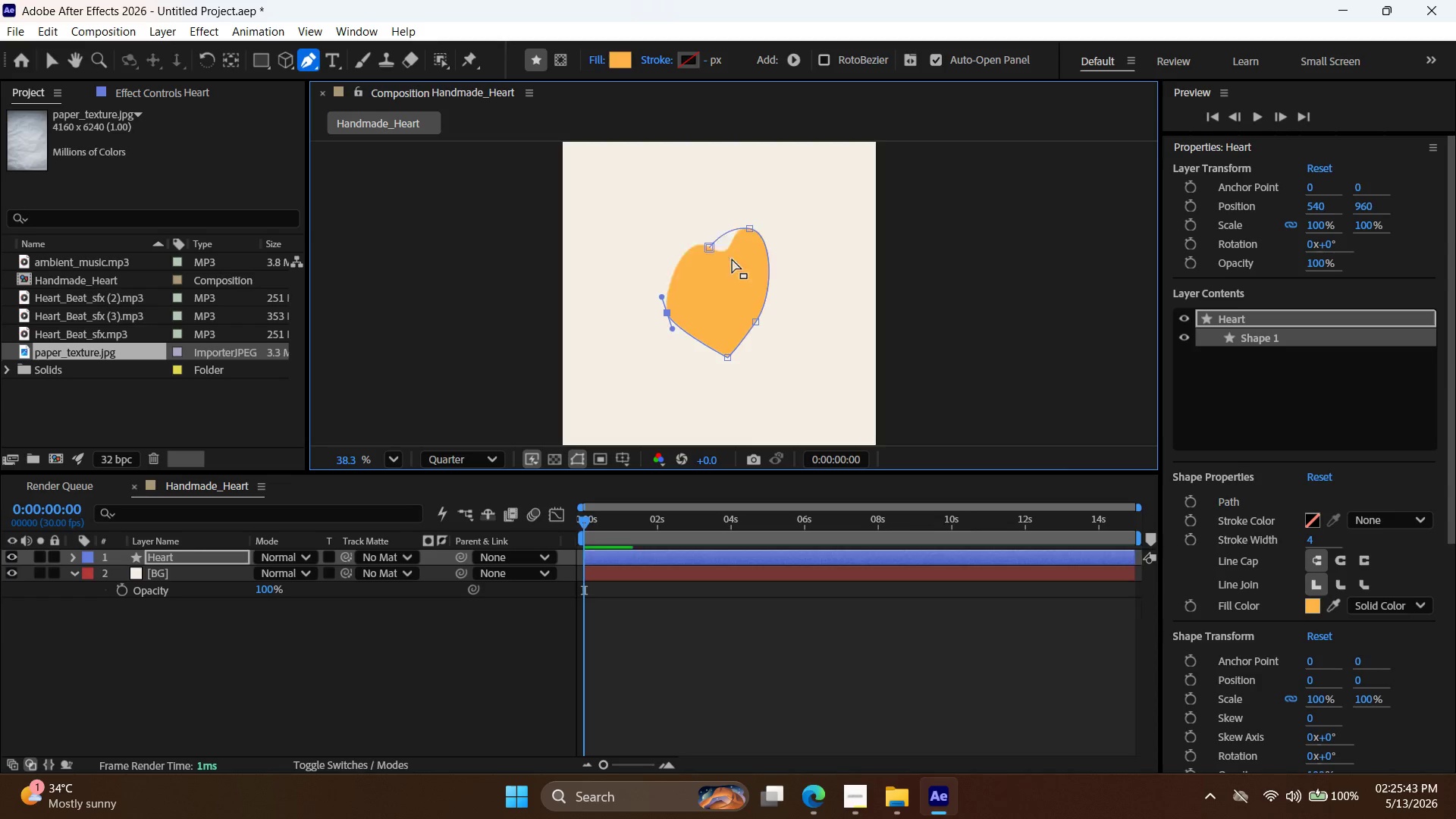 
key(Control+Z)
 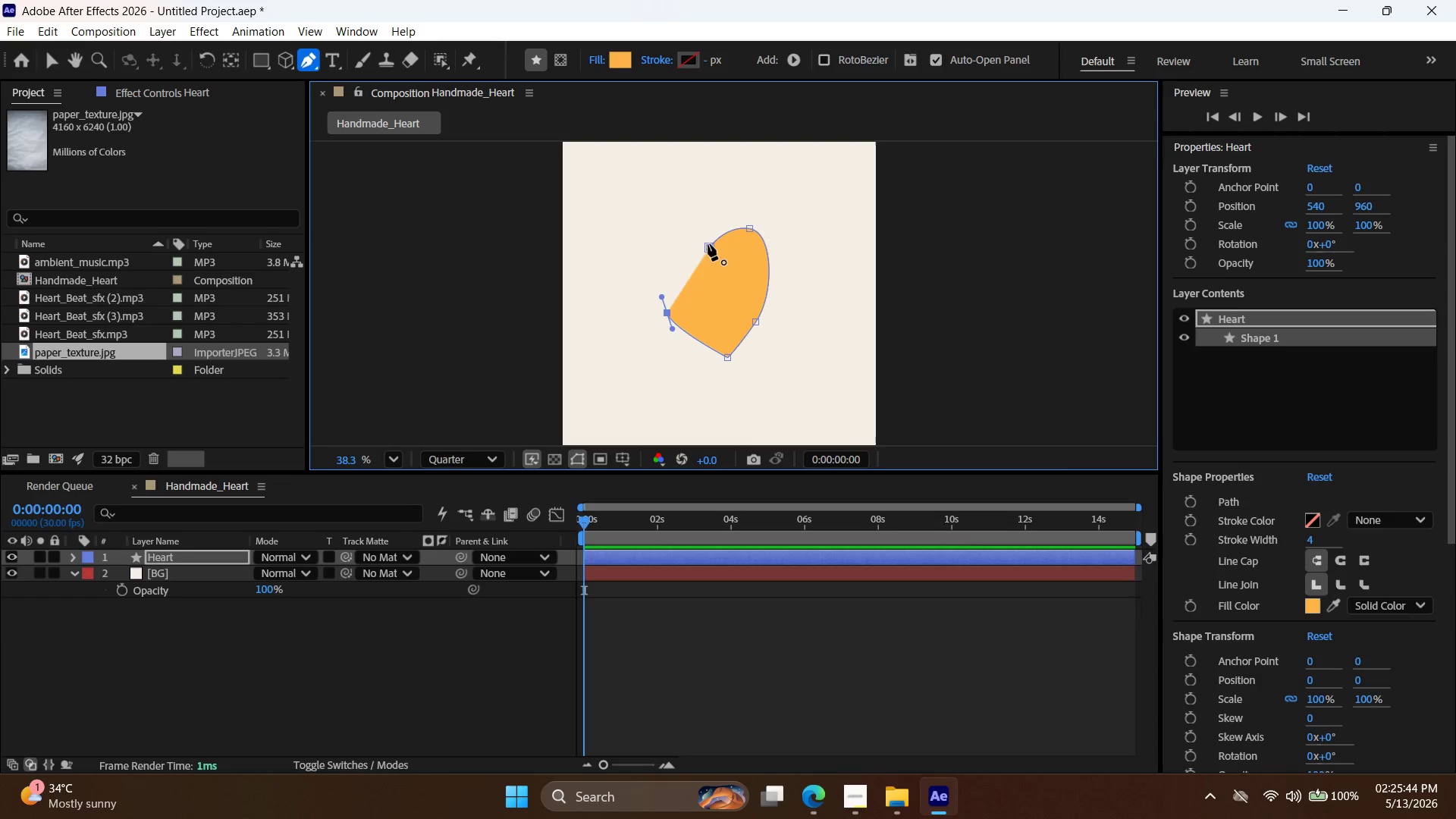 
left_click_drag(start_coordinate=[708, 244], to_coordinate=[736, 262])
 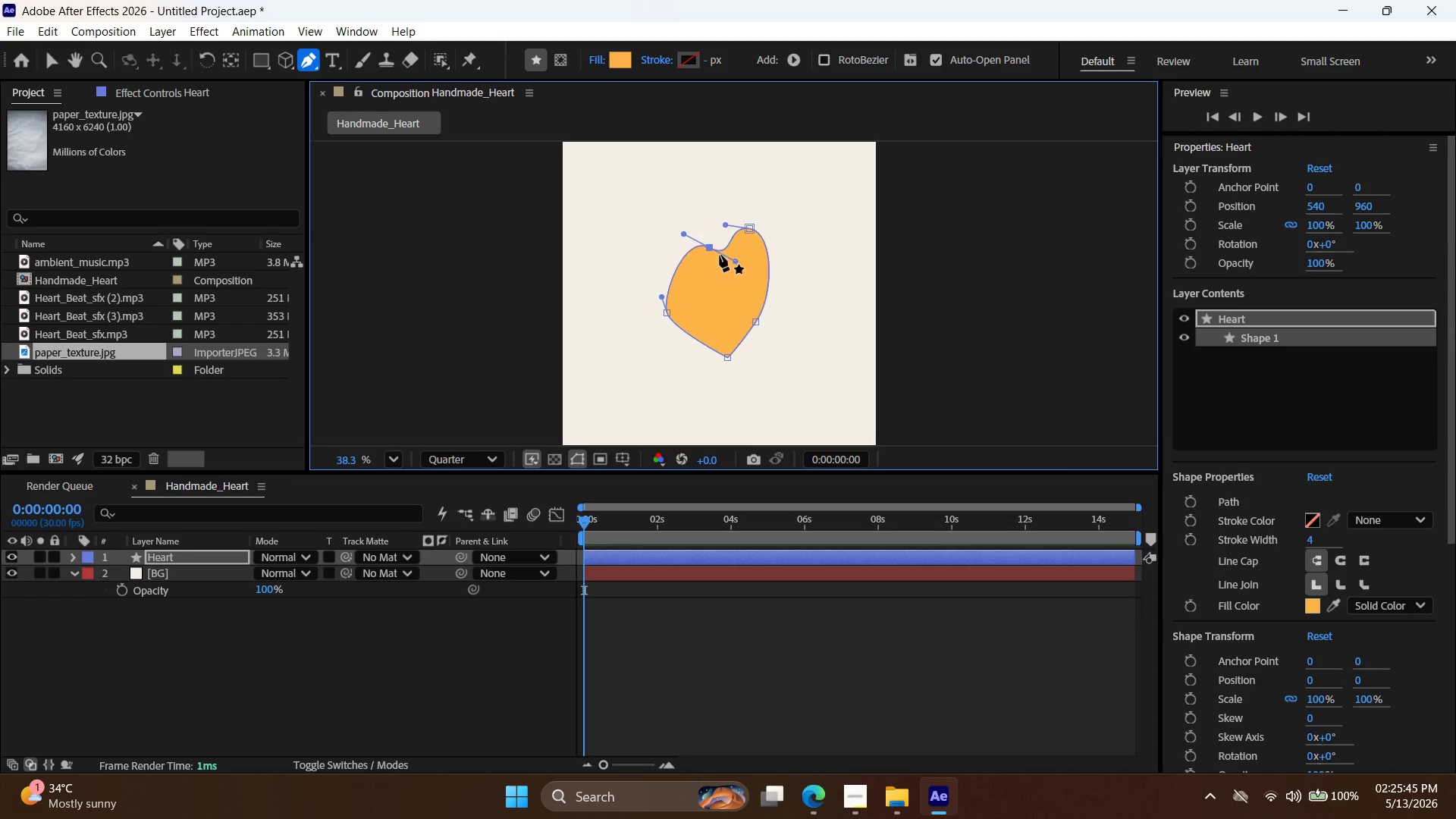 
key(Control+ControlLeft)
 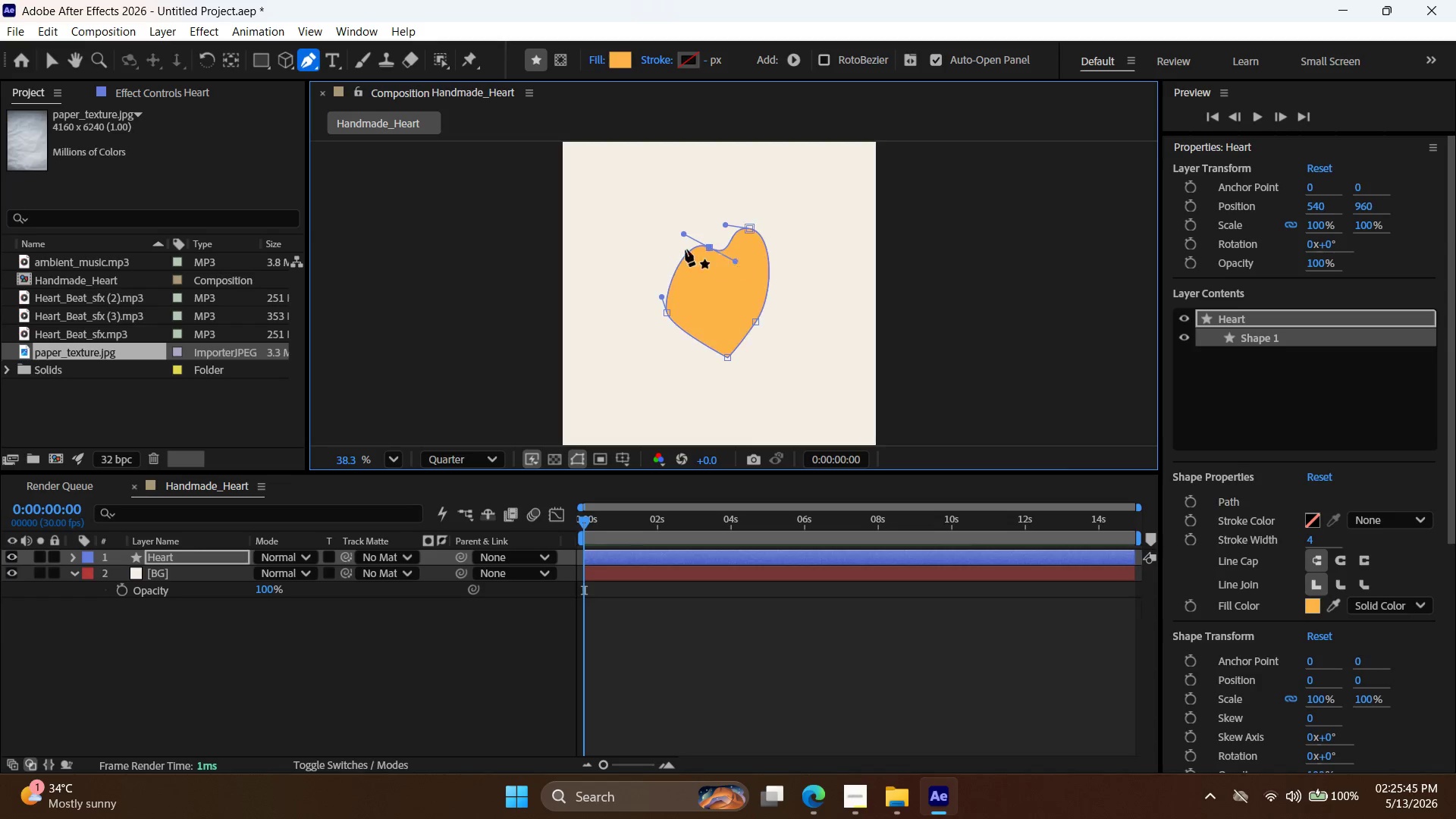 
key(Control+Z)
 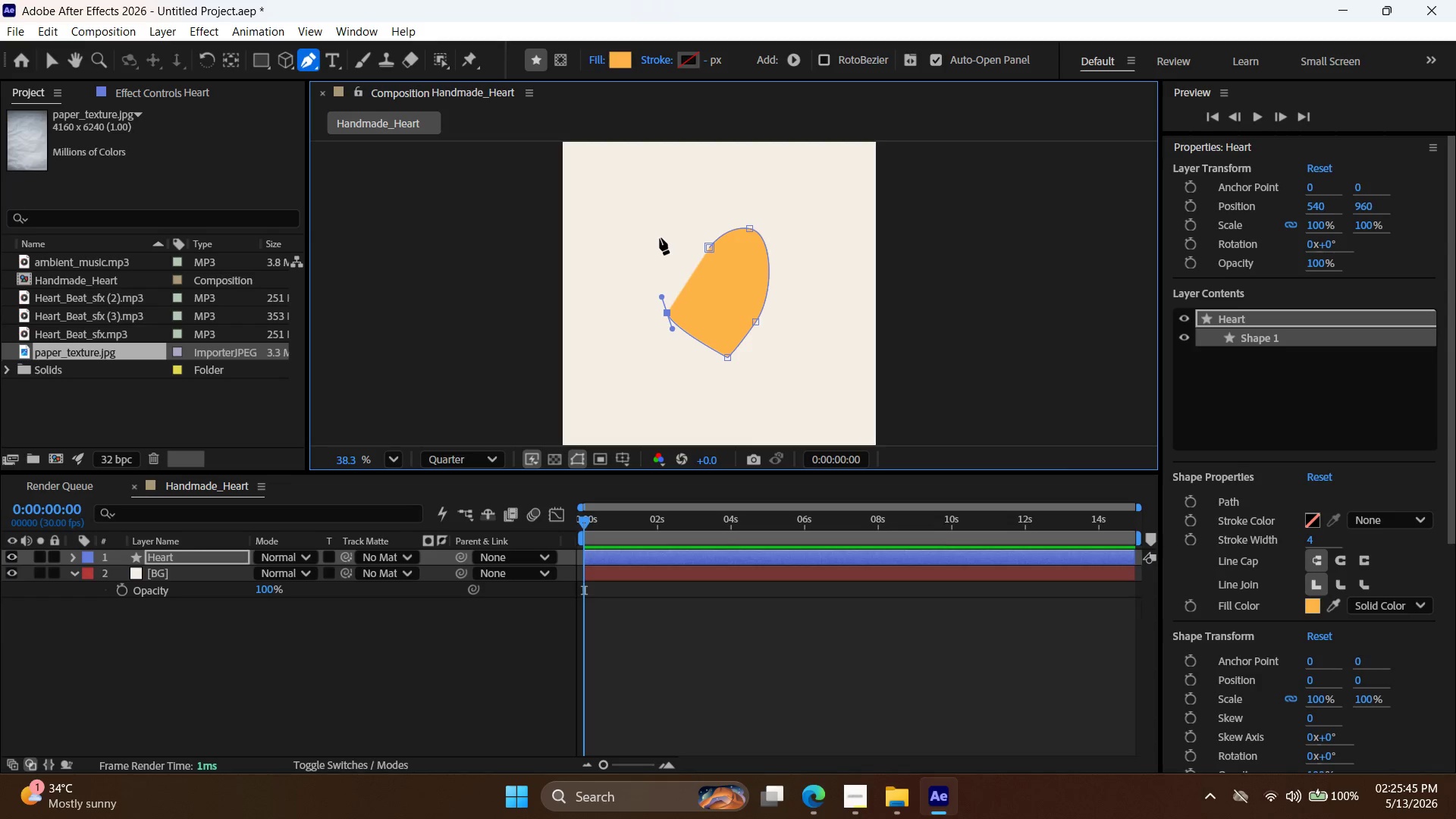 
left_click_drag(start_coordinate=[664, 238], to_coordinate=[716, 221])
 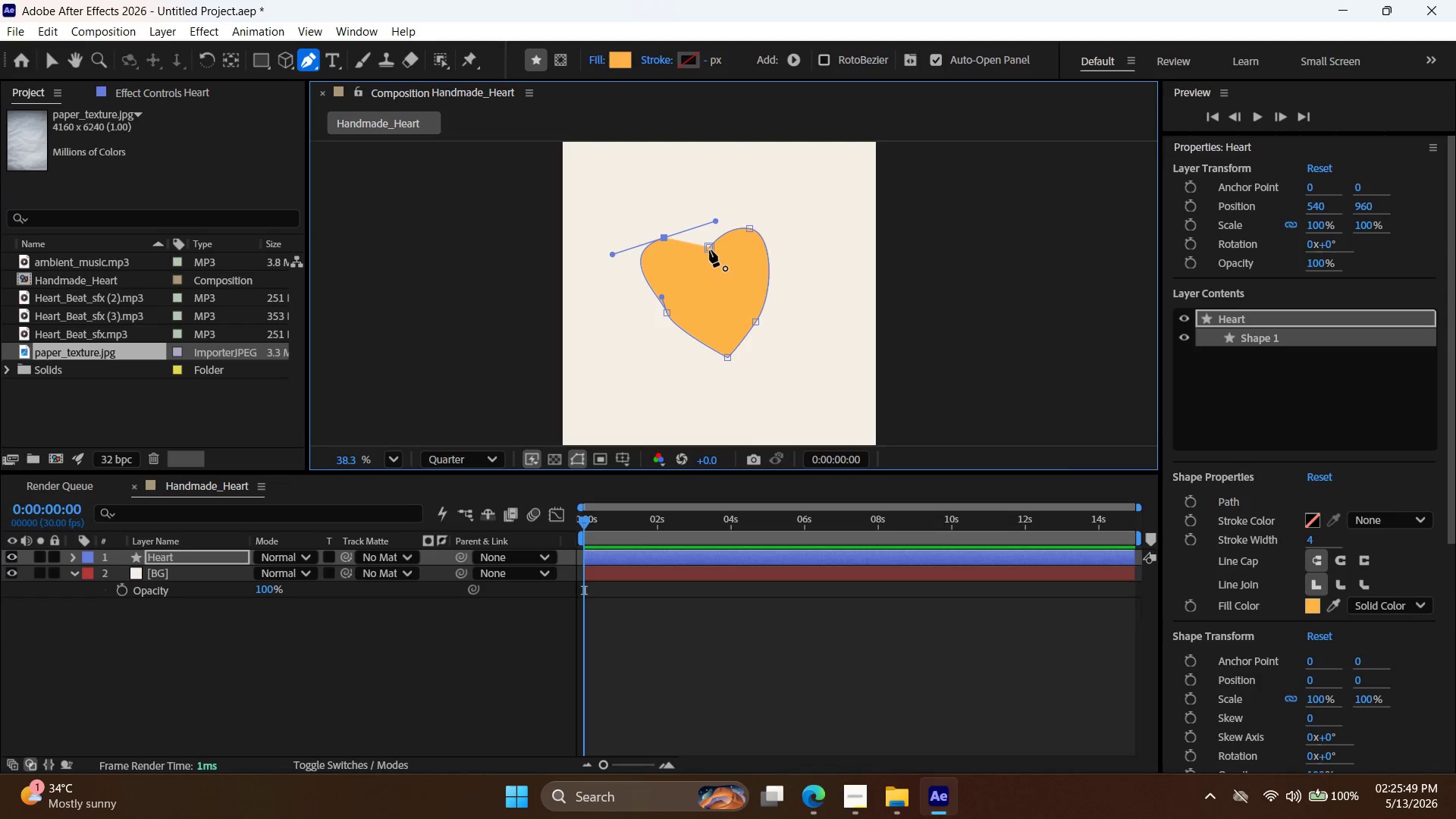 
left_click([710, 250])
 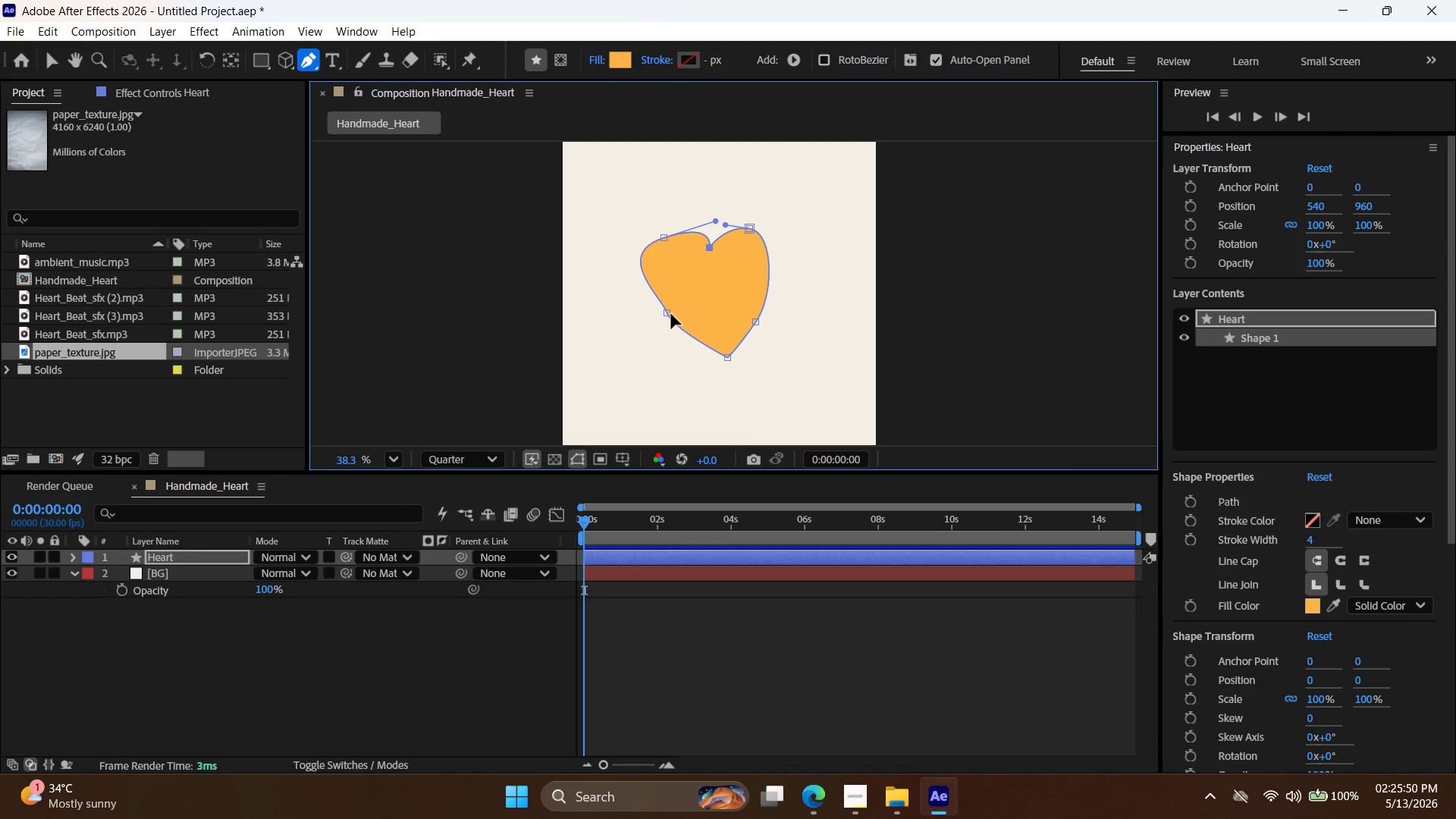 
left_click_drag(start_coordinate=[667, 313], to_coordinate=[658, 317])
 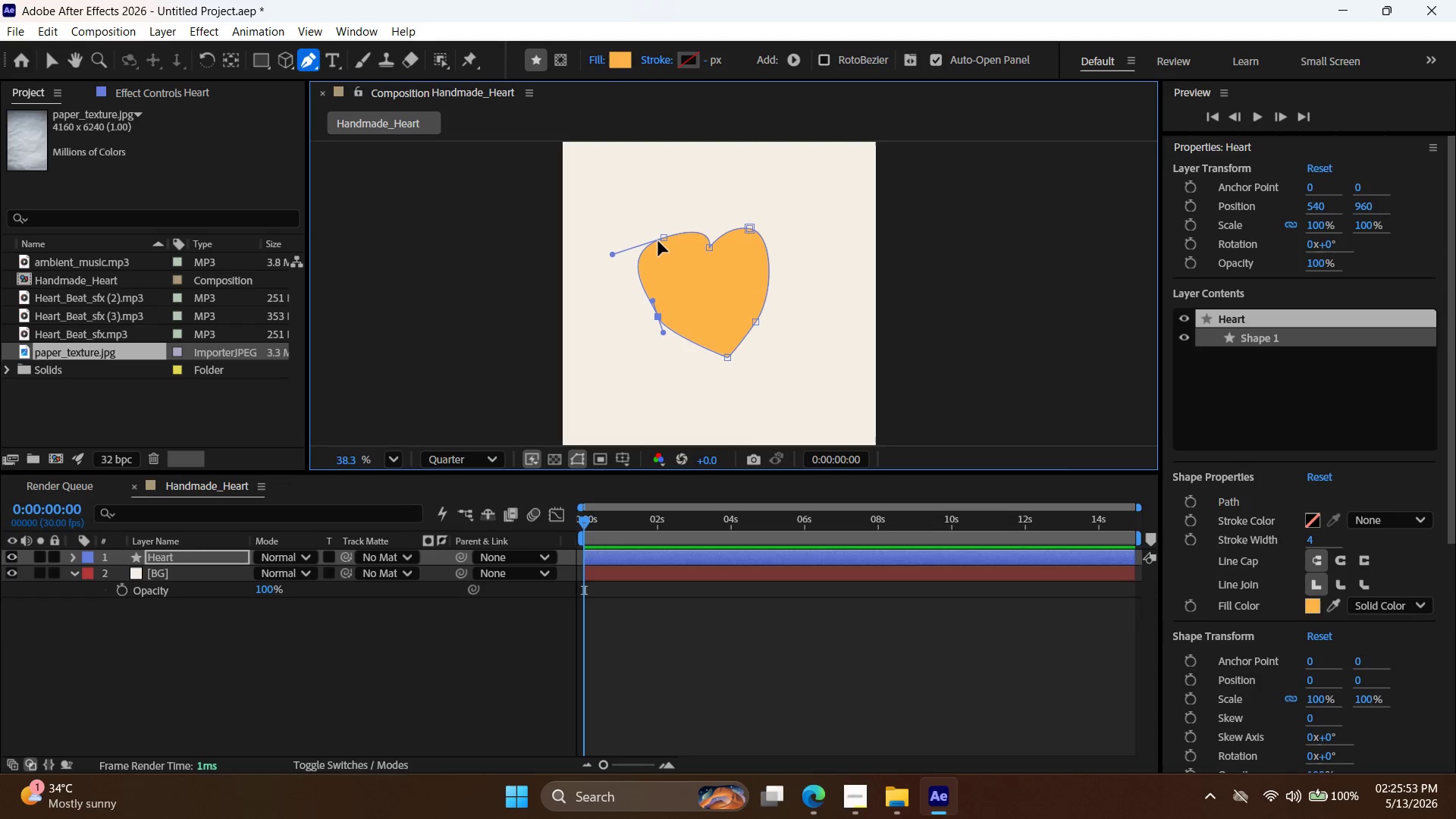 
left_click_drag(start_coordinate=[667, 237], to_coordinate=[654, 240])
 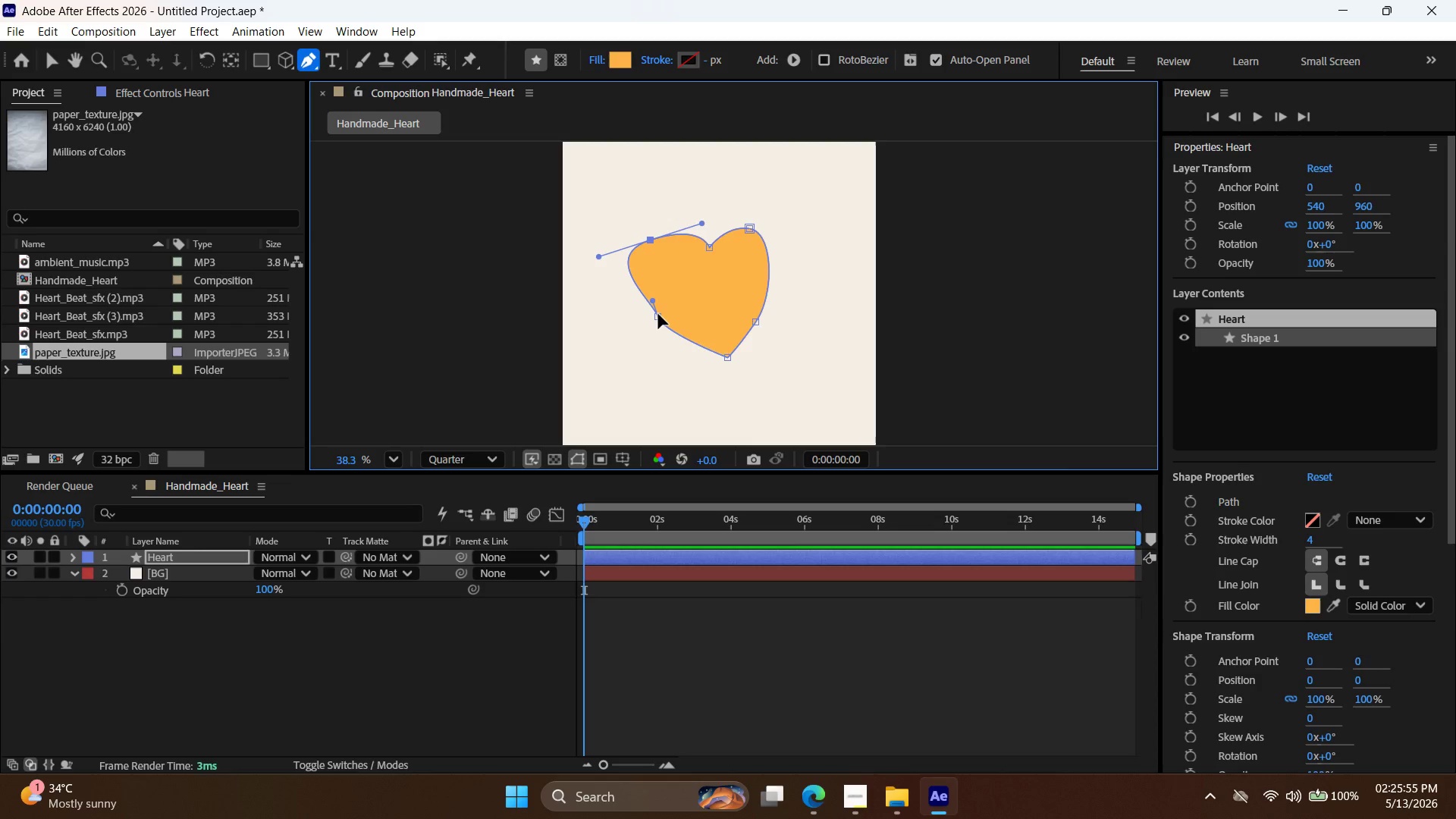 
left_click_drag(start_coordinate=[658, 314], to_coordinate=[628, 298])
 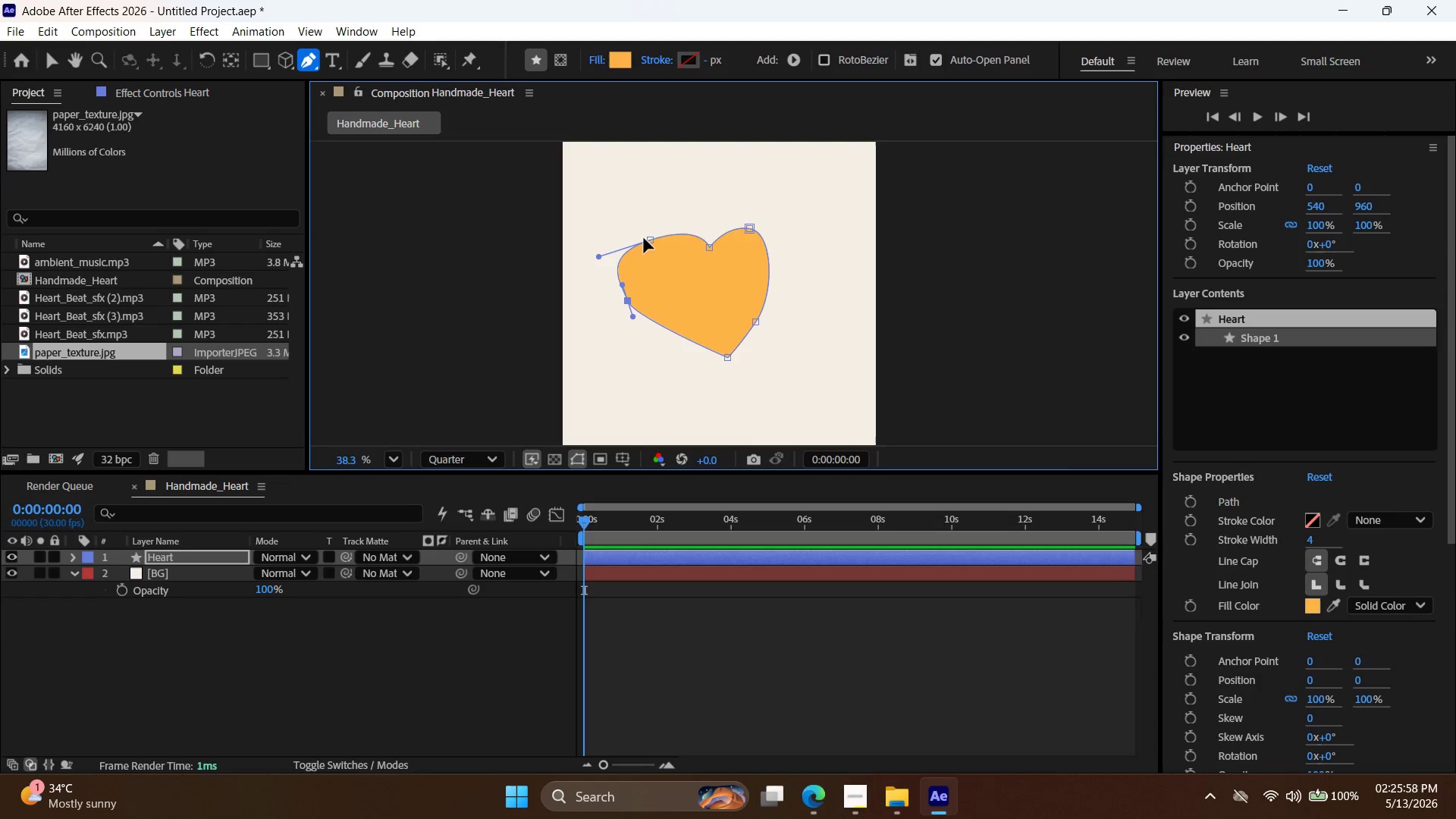 
left_click_drag(start_coordinate=[647, 238], to_coordinate=[643, 227])
 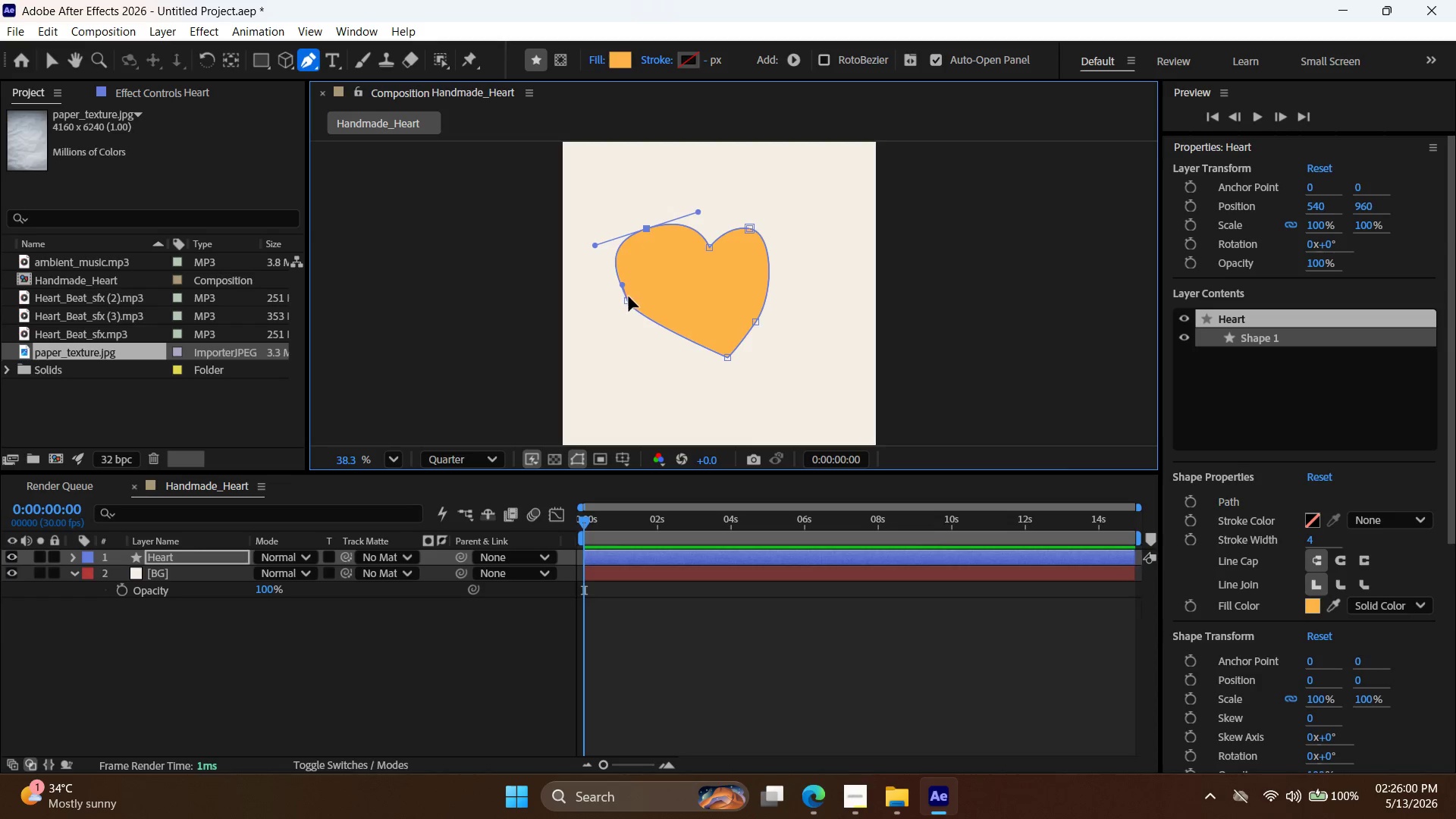 
left_click_drag(start_coordinate=[629, 297], to_coordinate=[653, 302])
 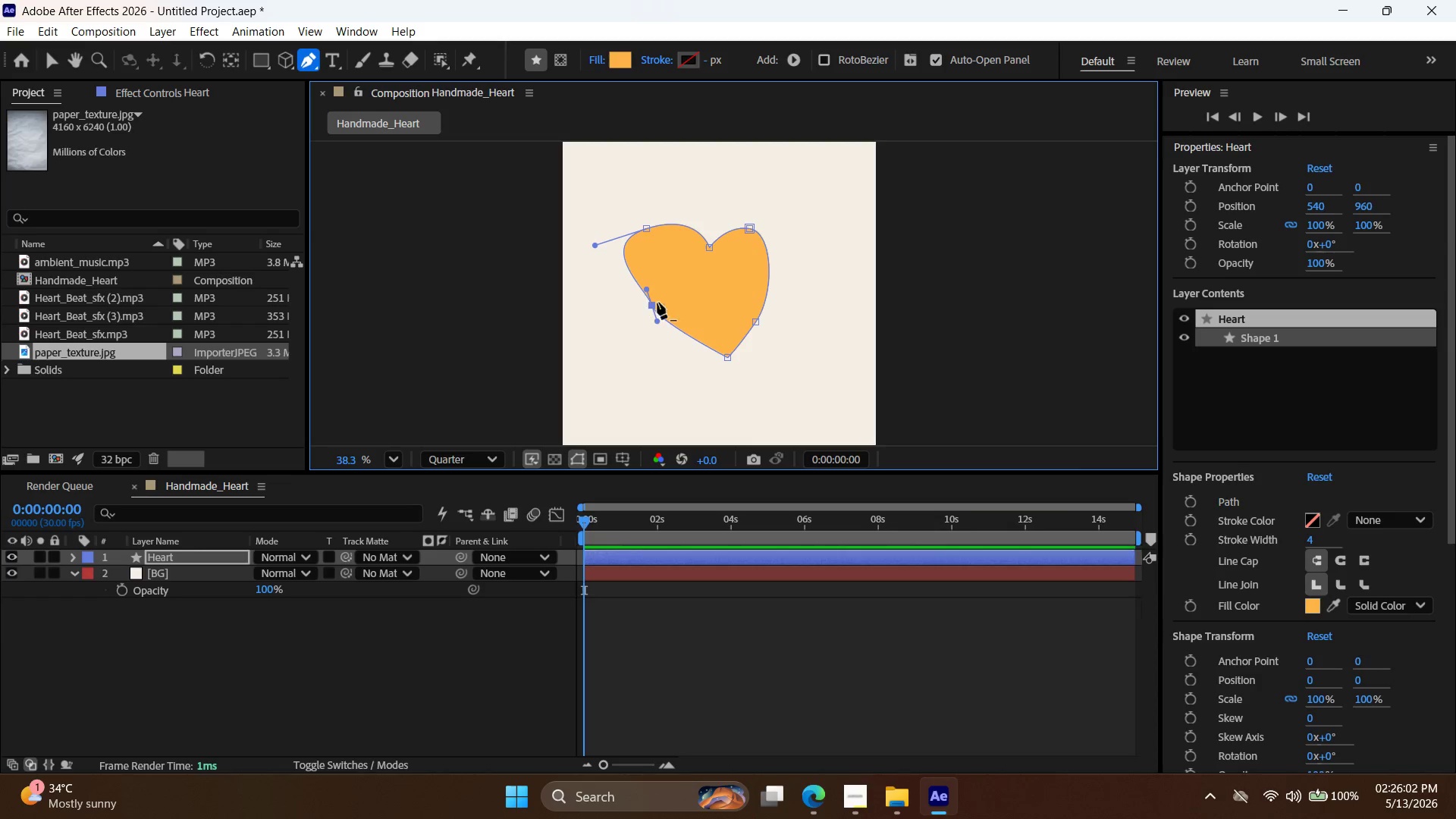 
key(Control+Z)
 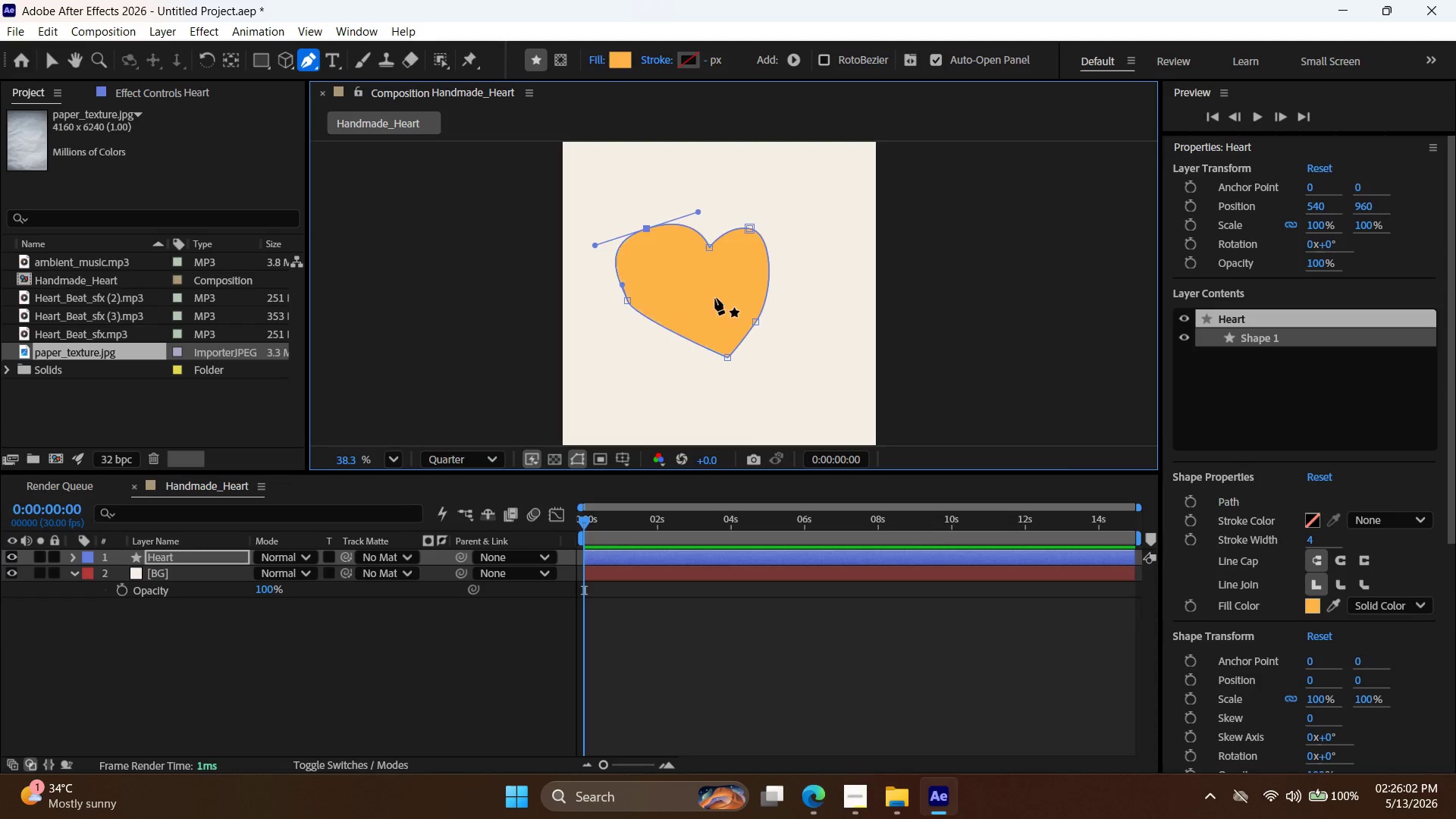 
key(Control+Z)
 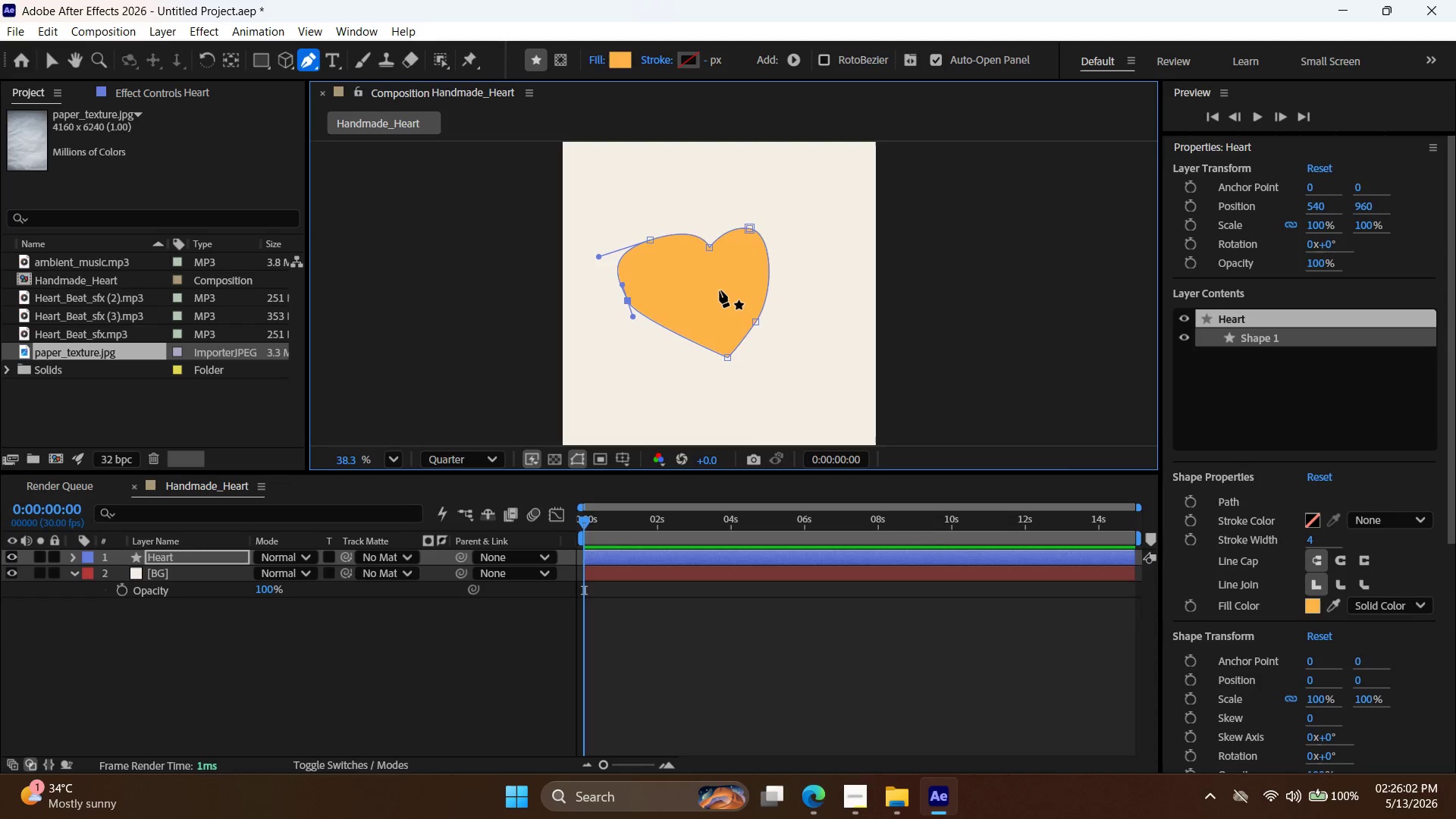 
key(Control+Z)
 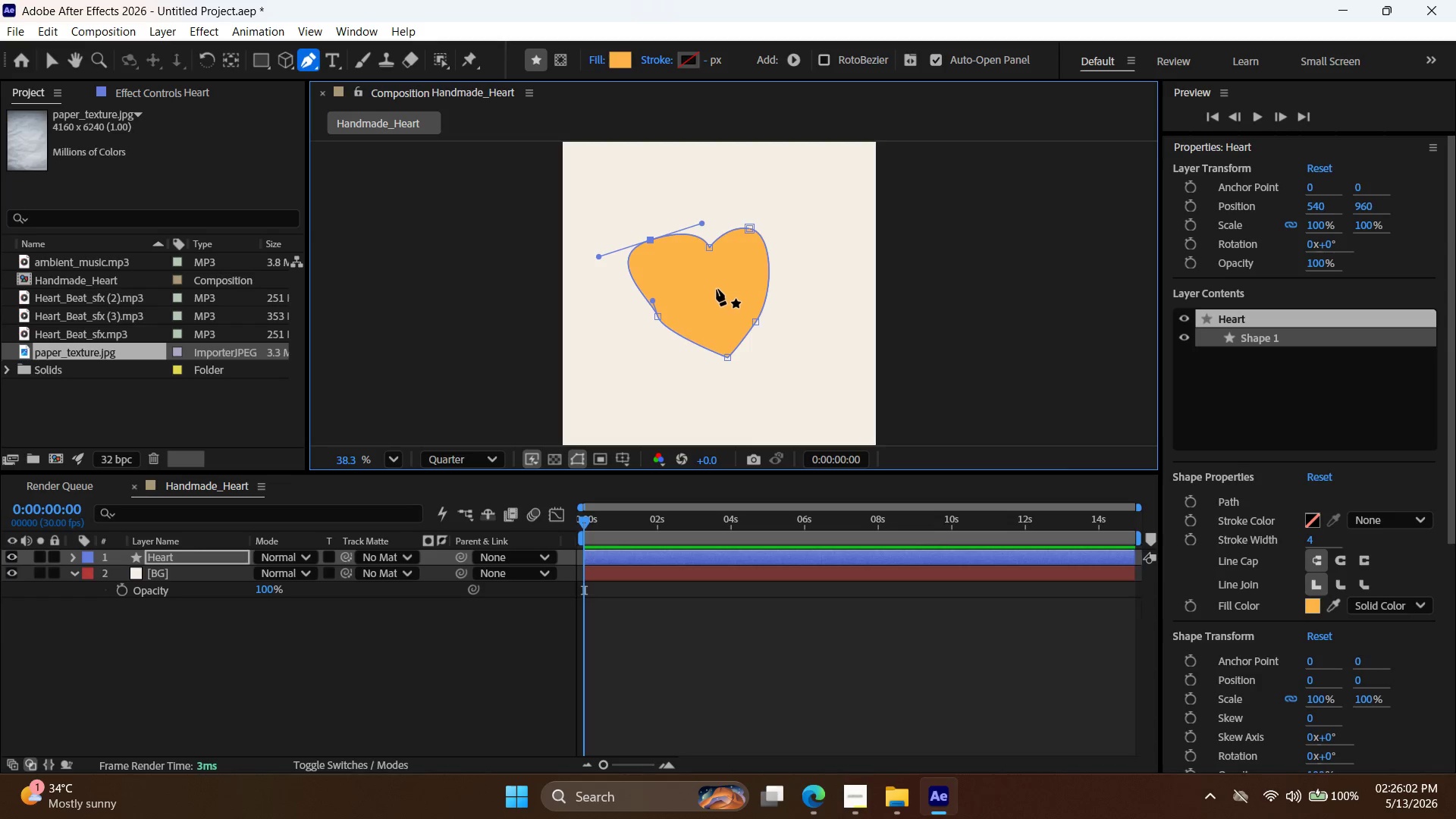 
key(Control+Z)
 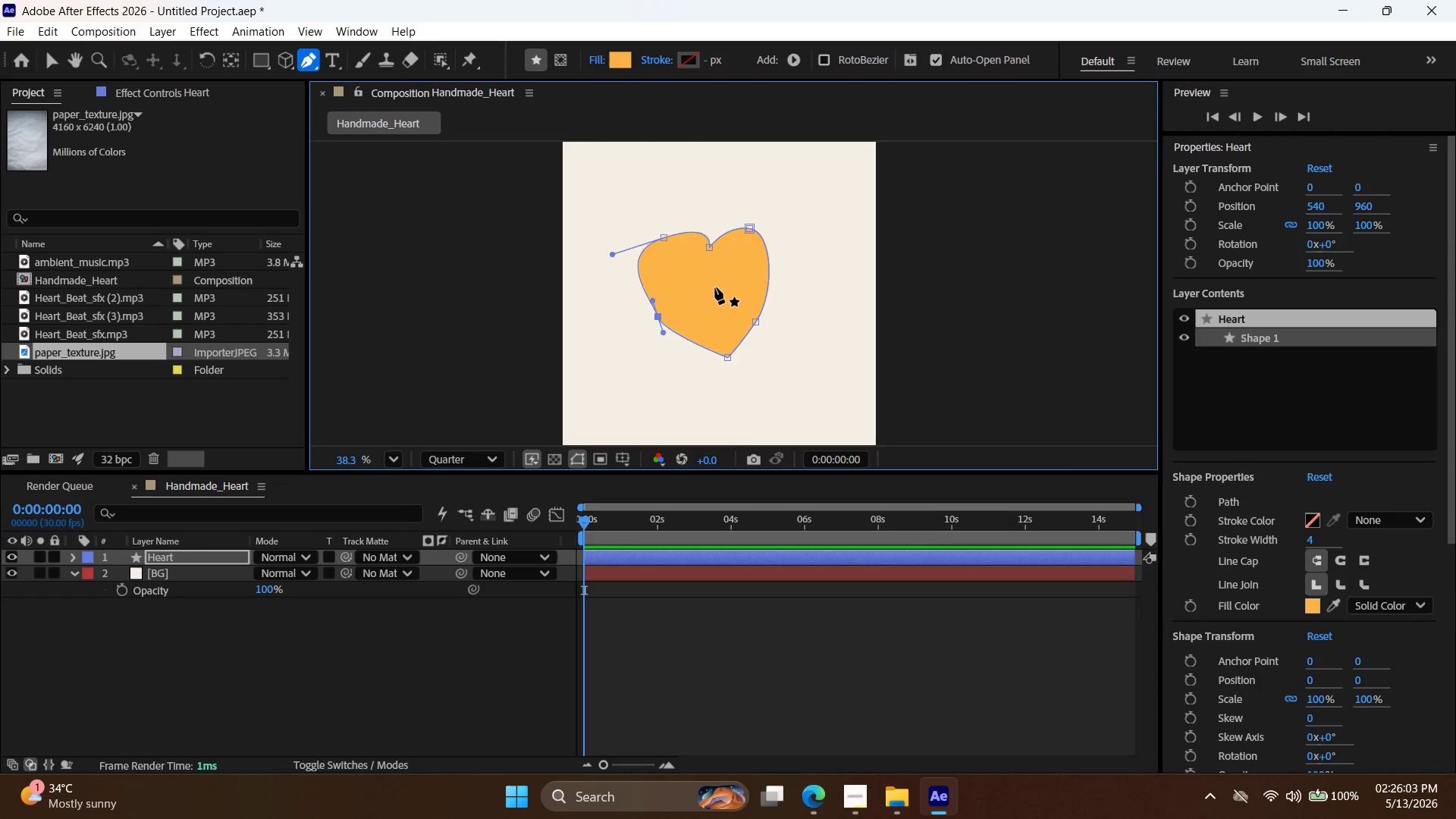 
key(Control+Z)
 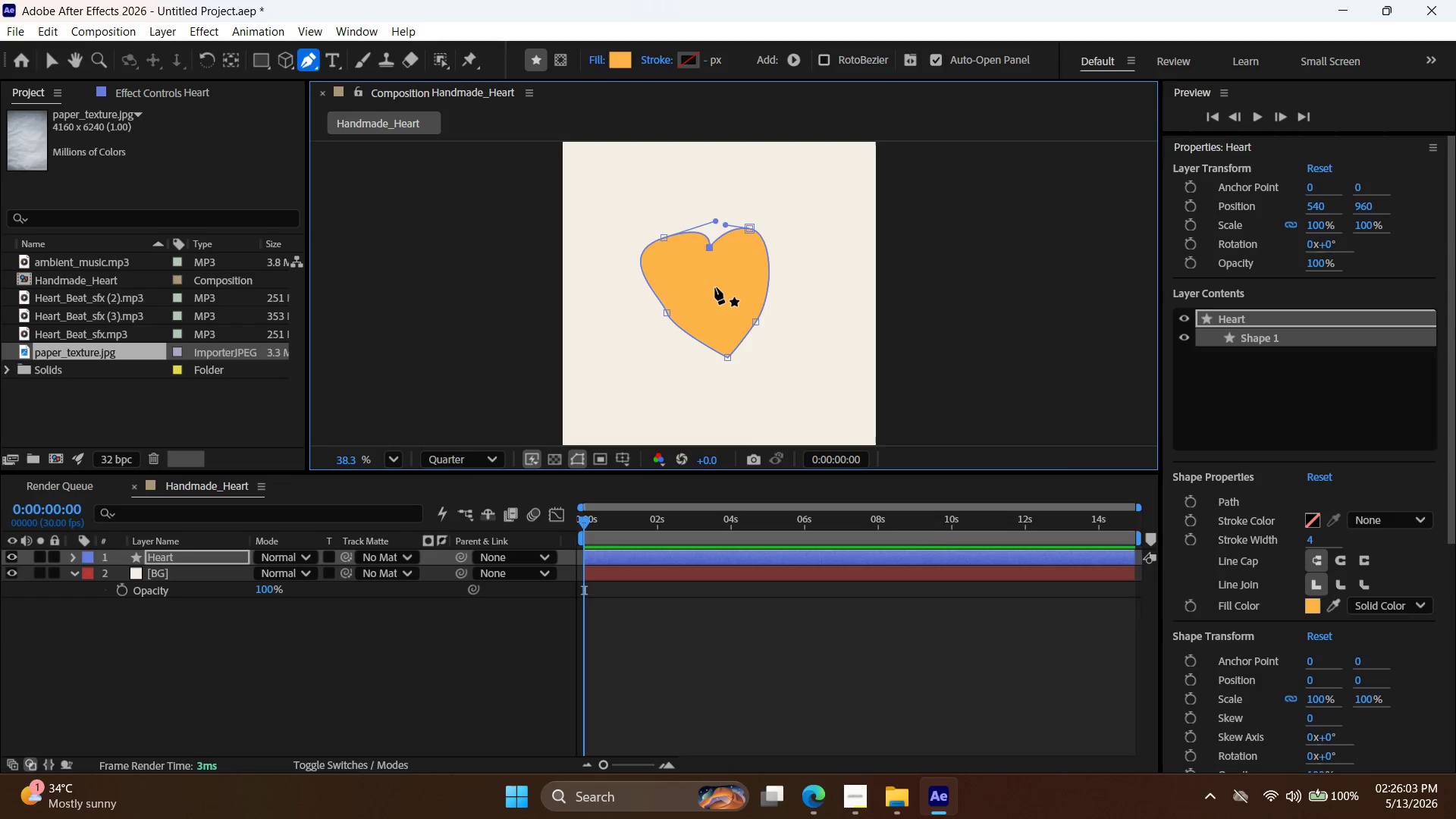 
key(Control+Z)
 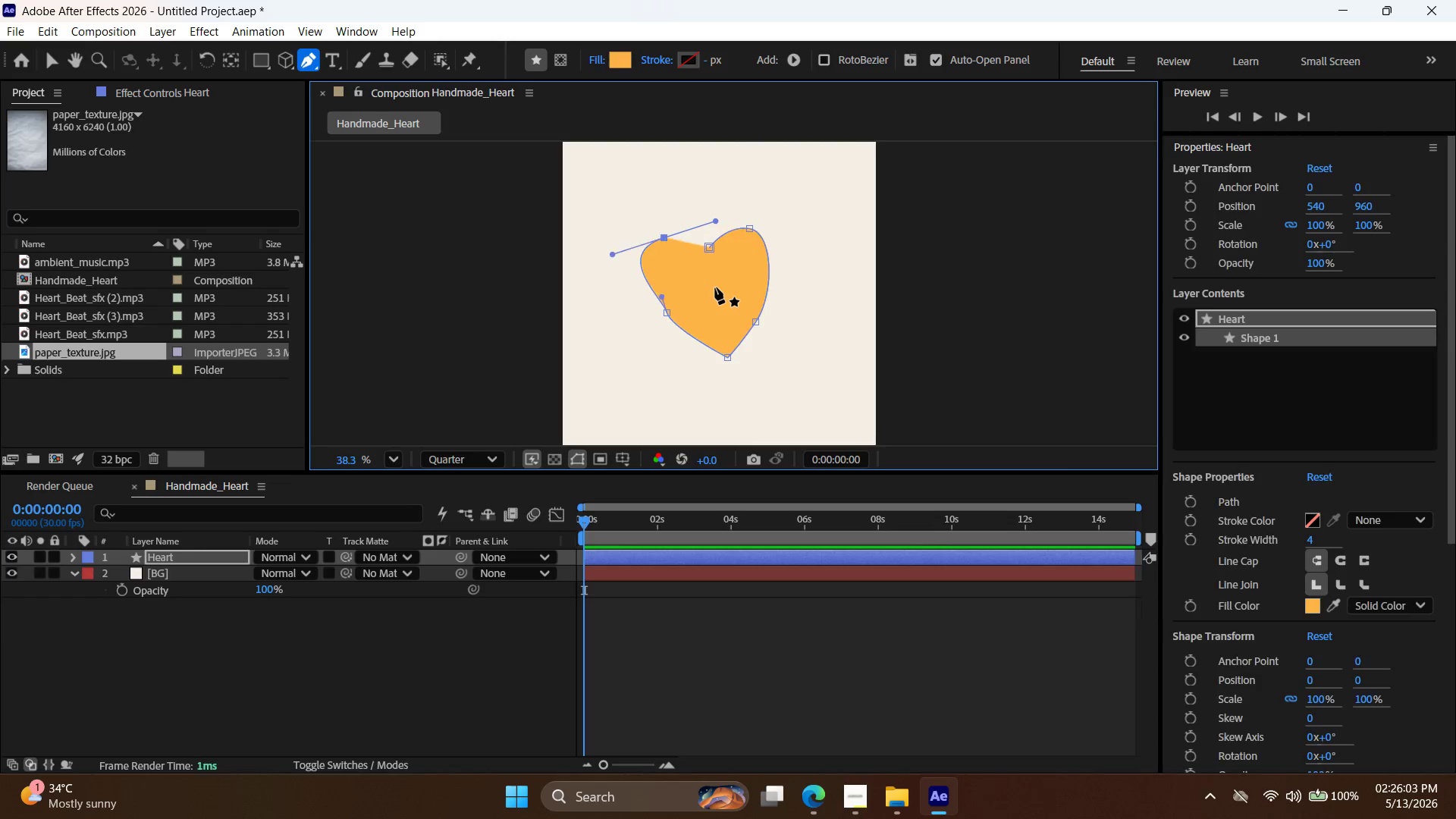 
key(Control+Z)
 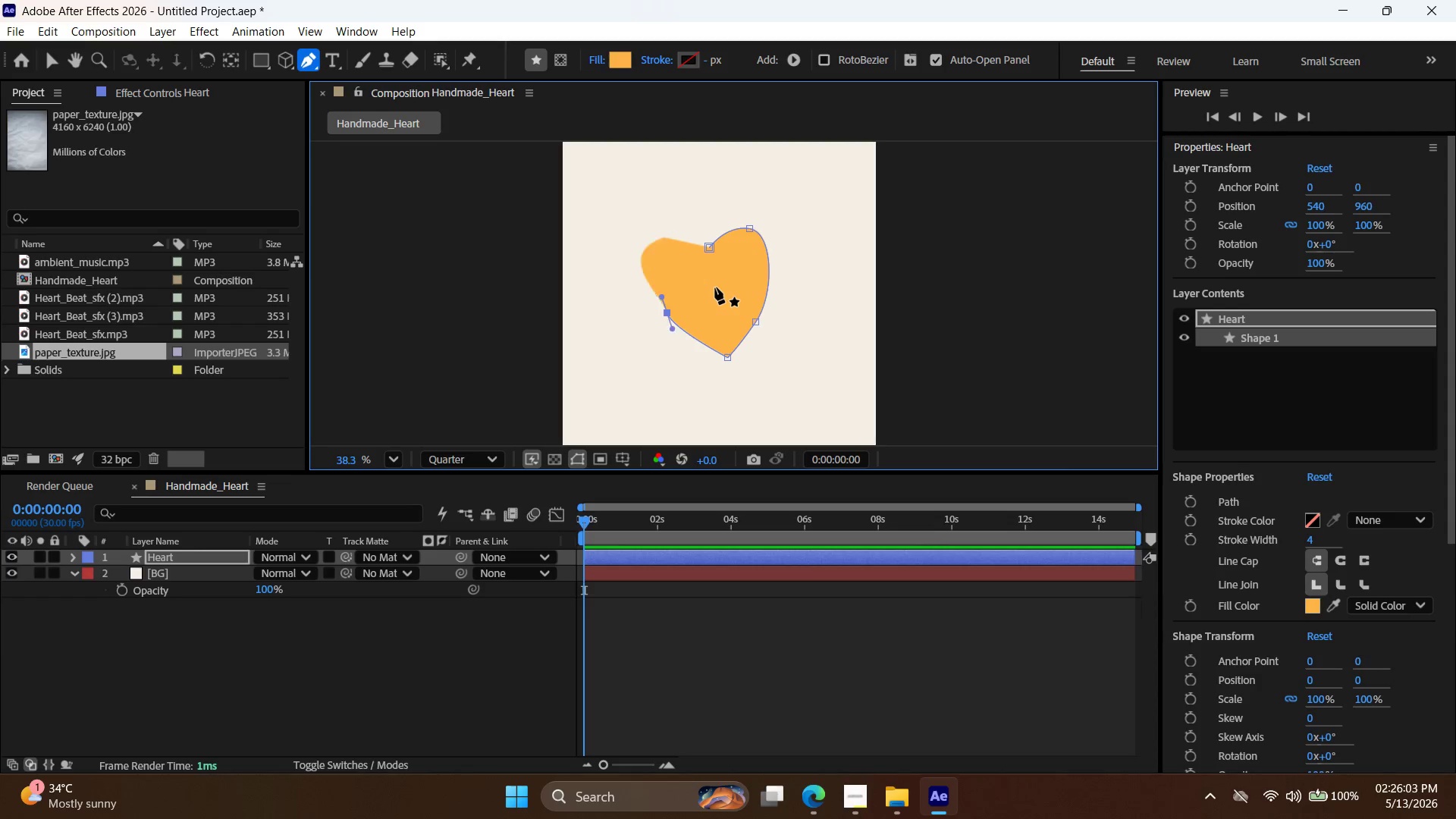 
key(Control+Z)
 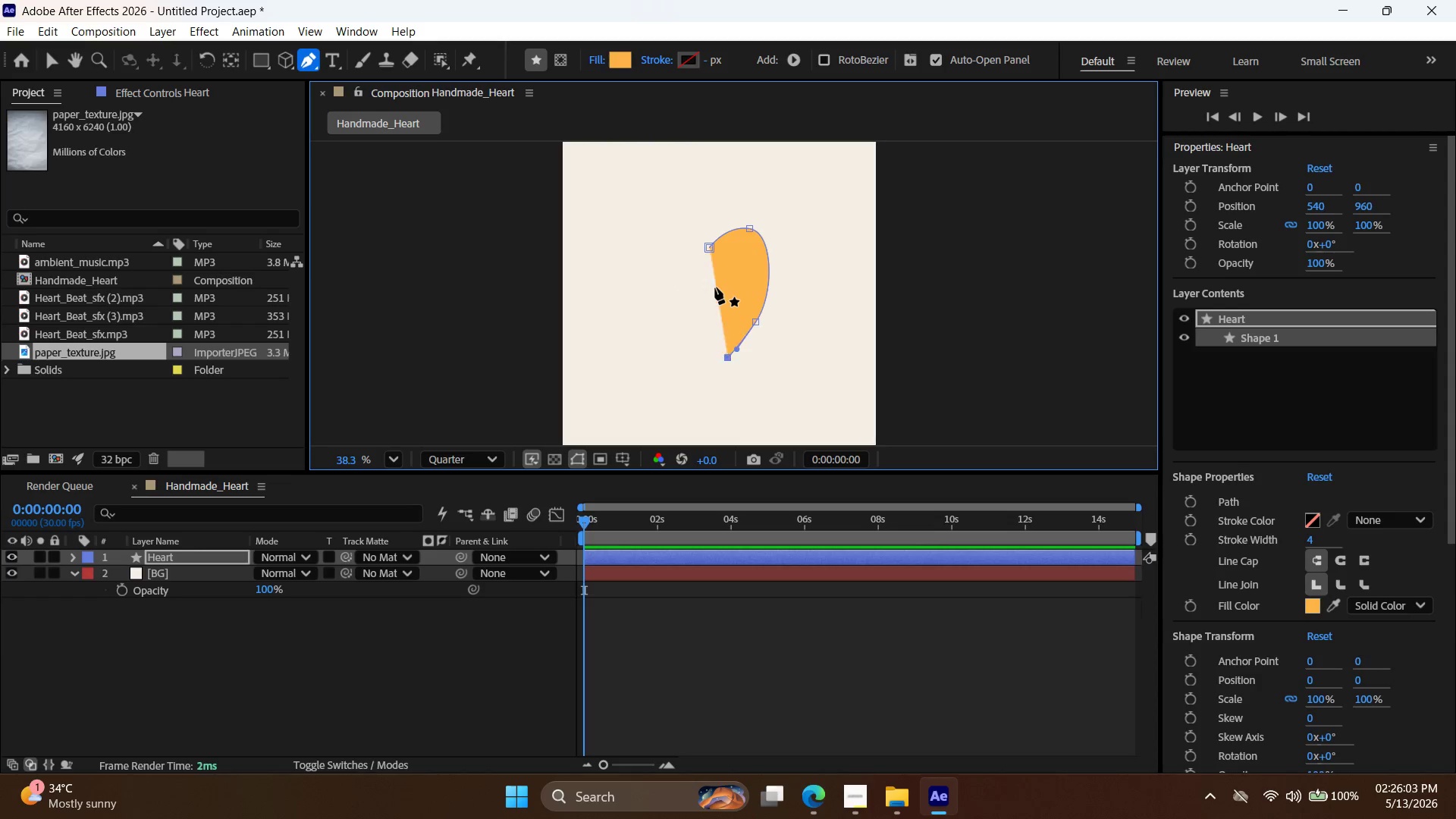 
key(Control+Z)
 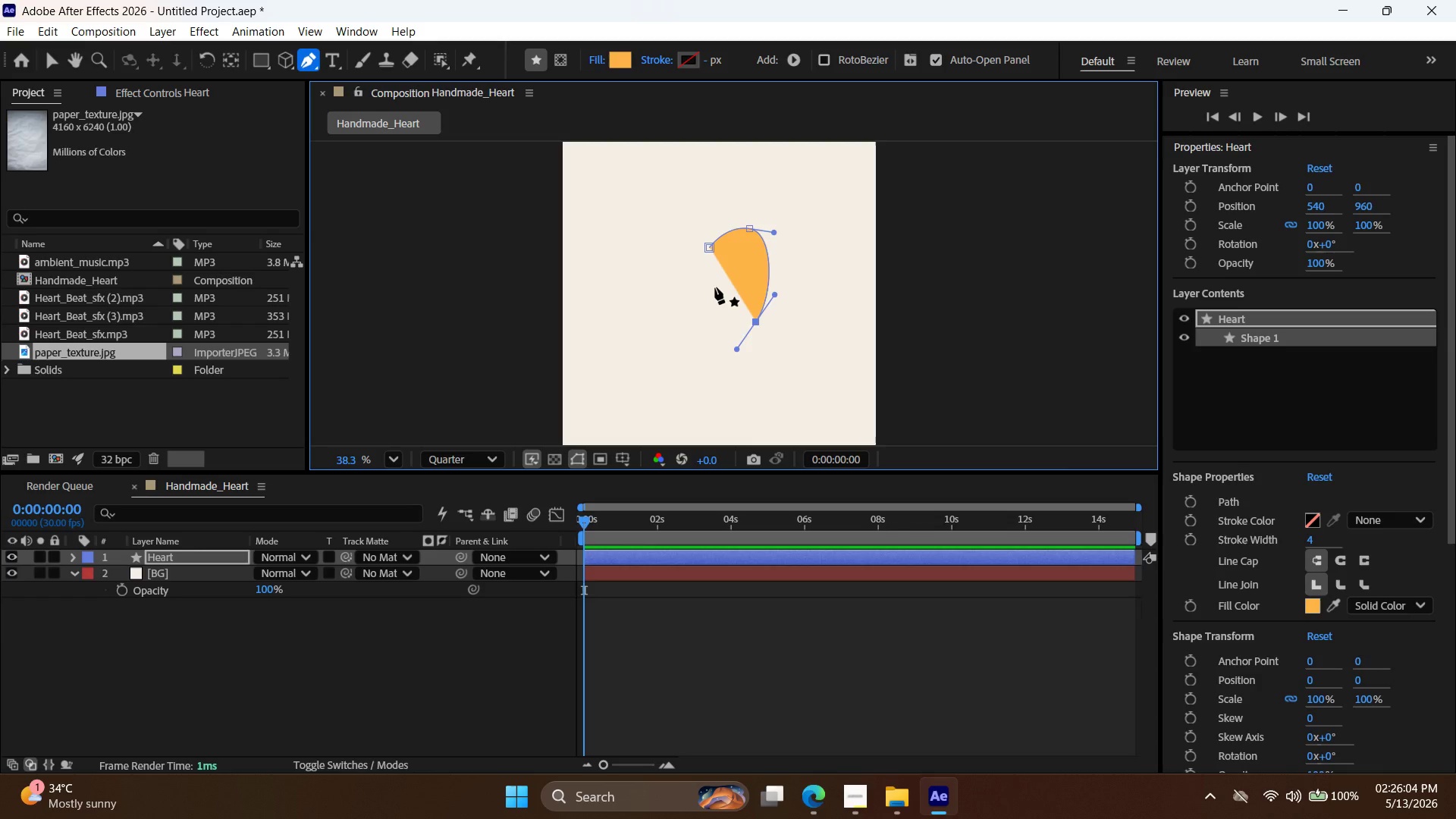 
key(Control+Z)
 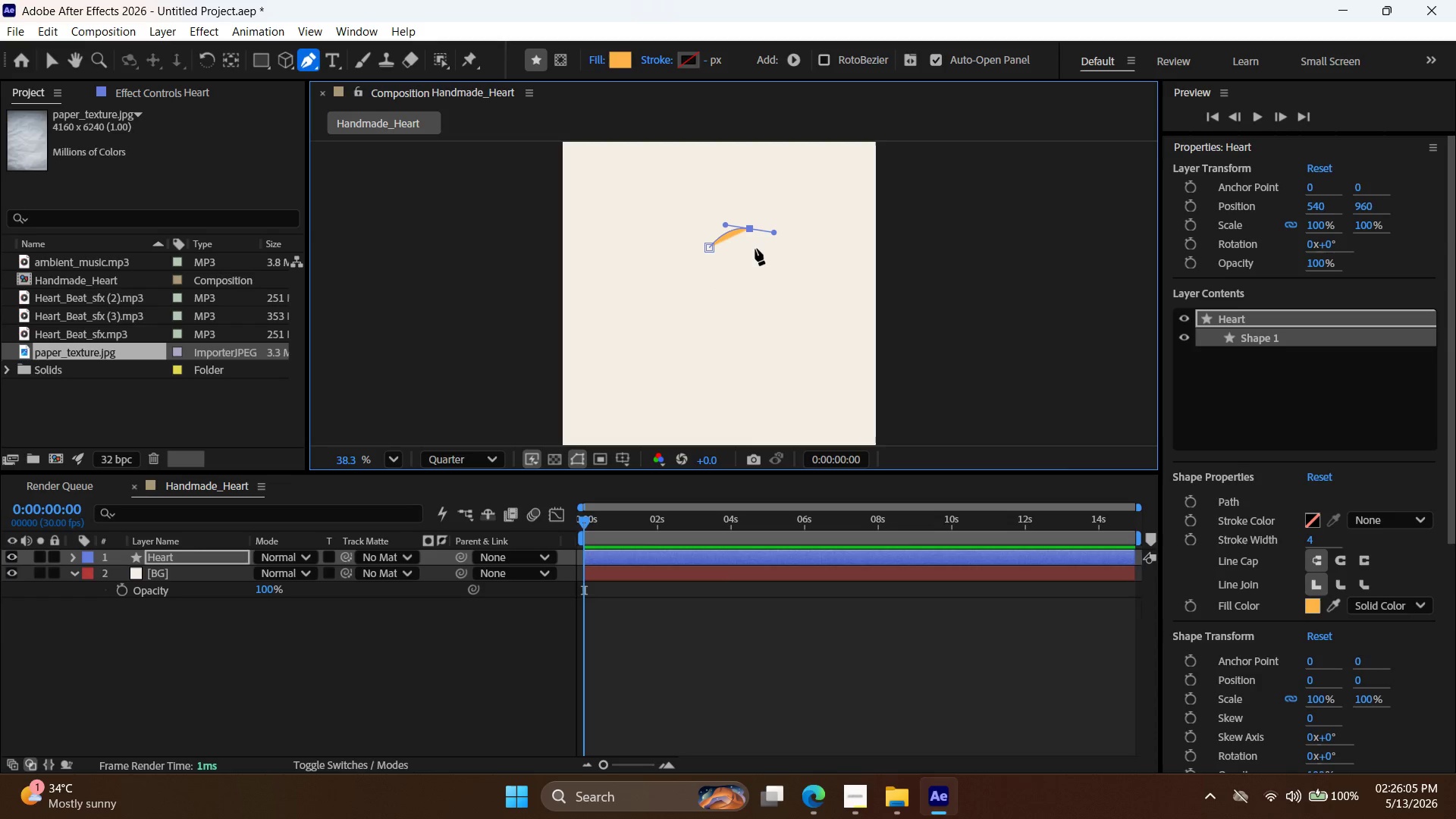 
left_click([770, 259])
 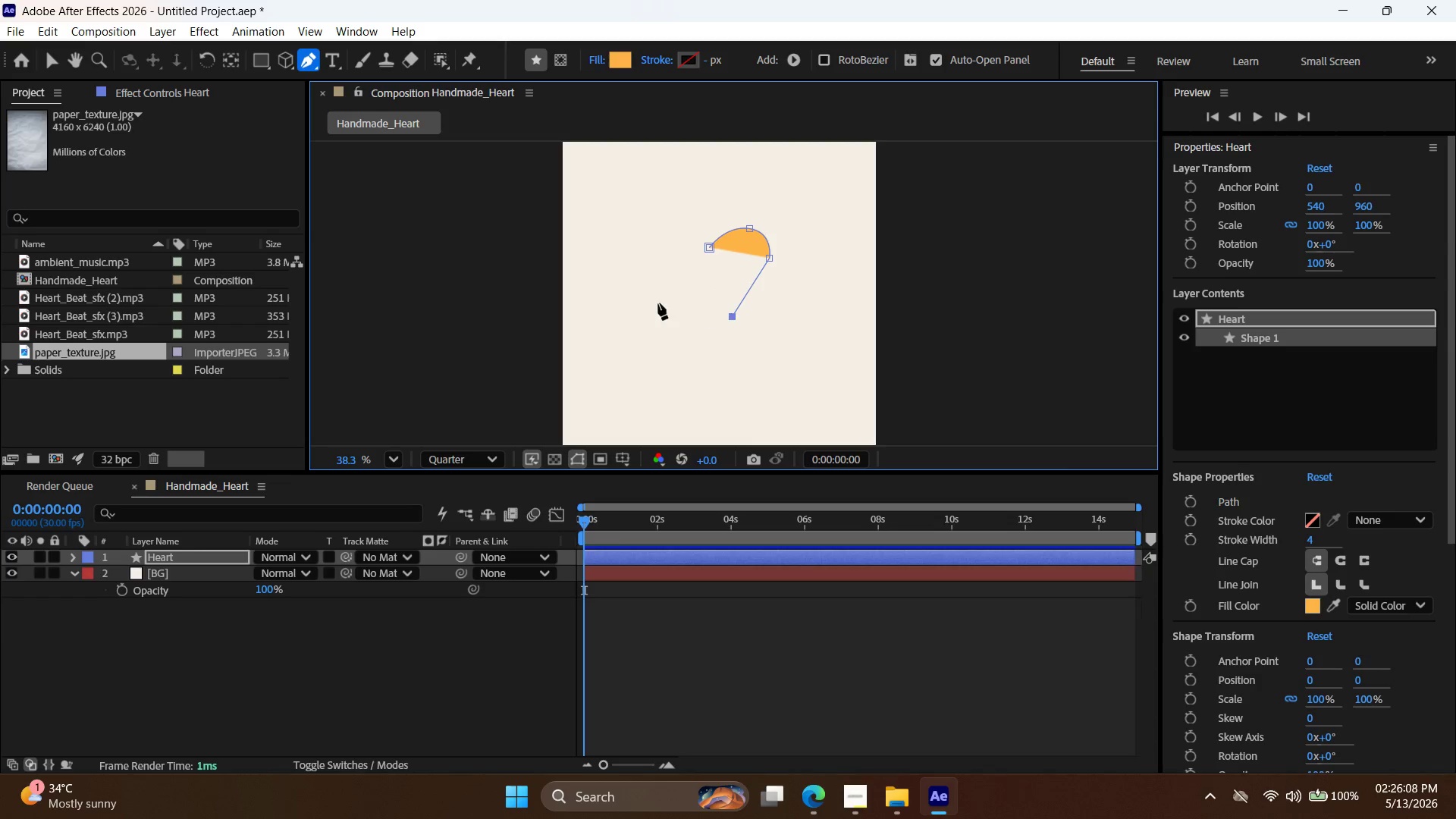 
left_click_drag(start_coordinate=[648, 272], to_coordinate=[646, 254])
 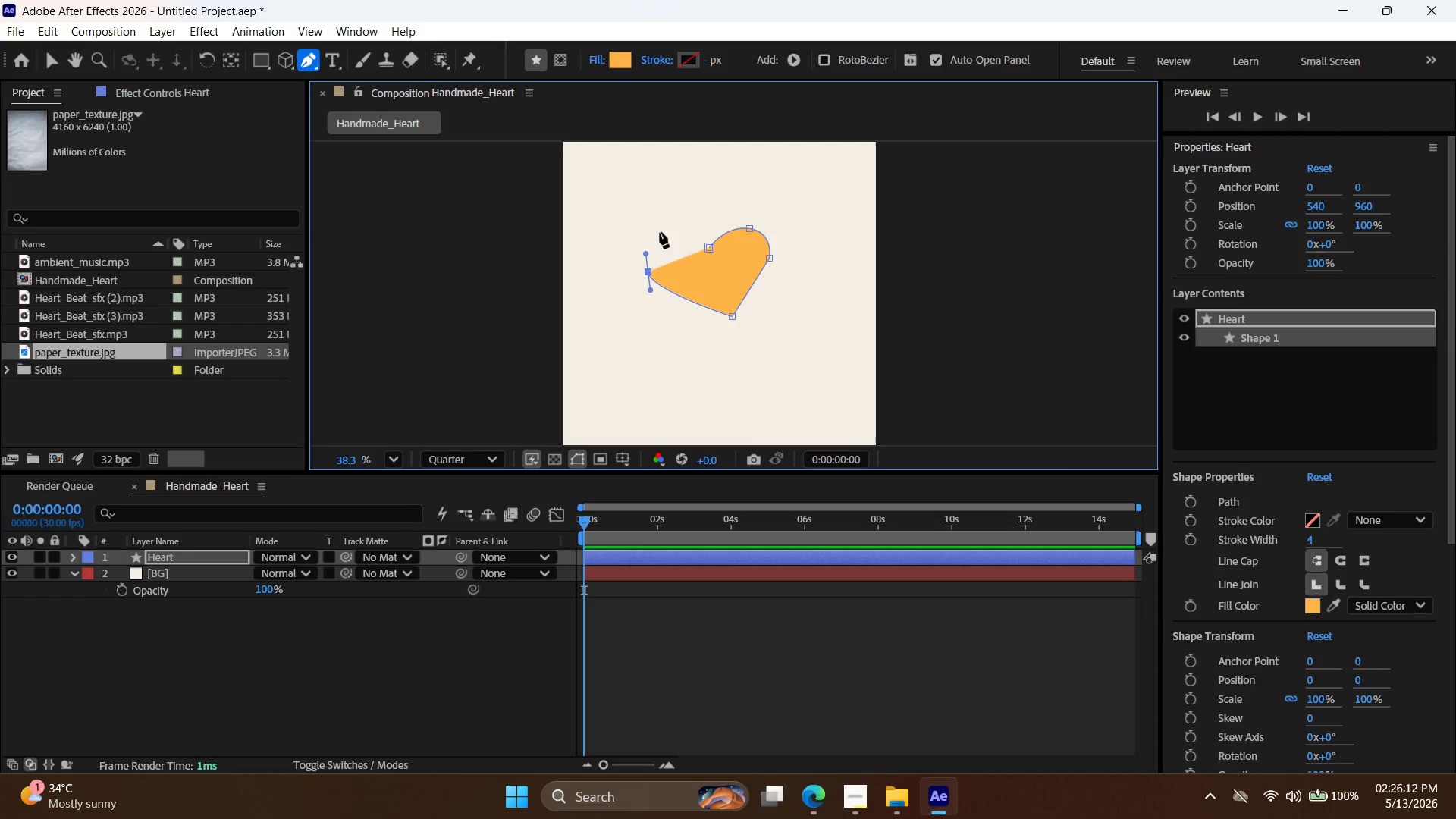 
left_click_drag(start_coordinate=[659, 233], to_coordinate=[679, 229])
 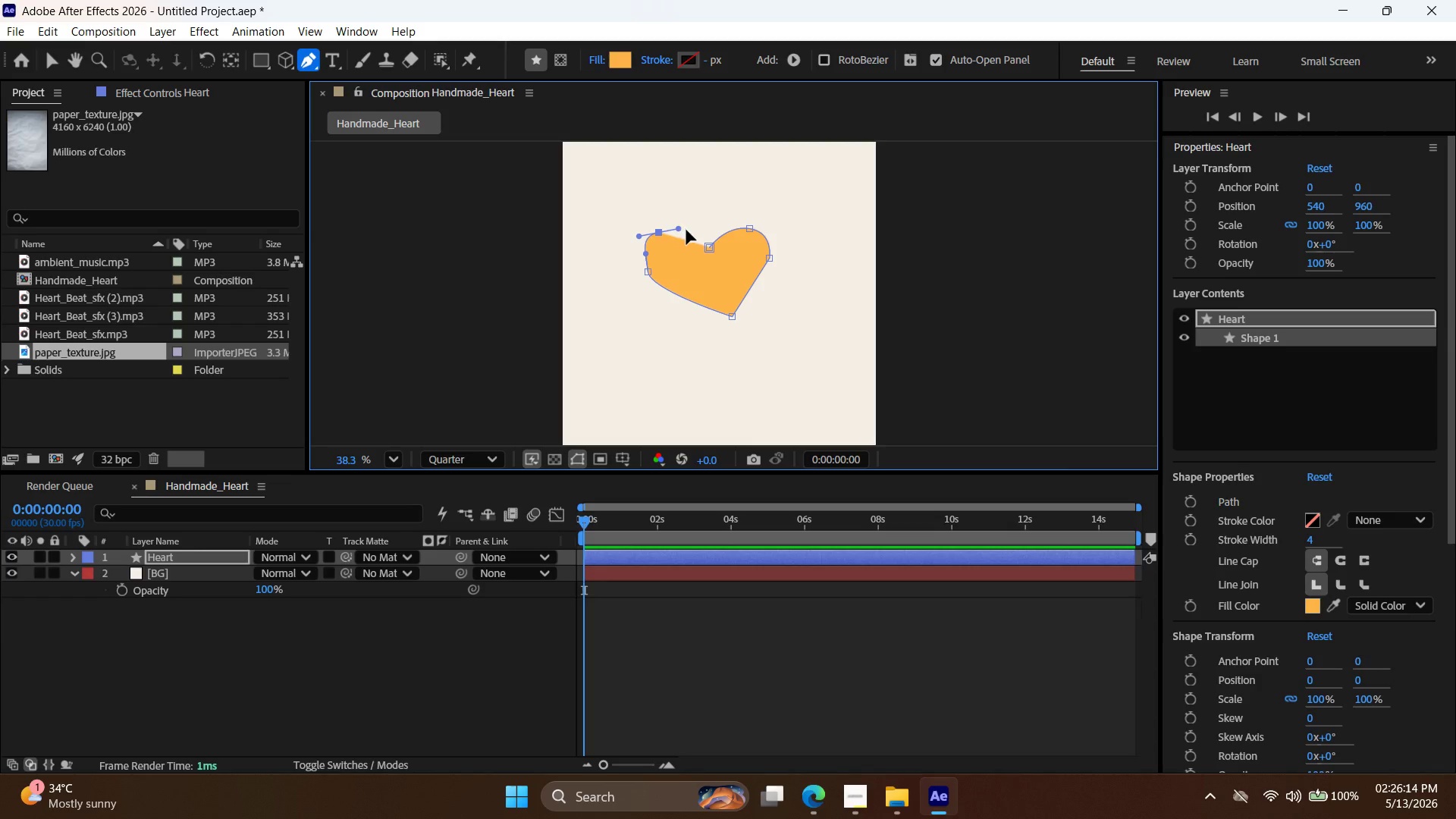 
key(Control+ControlLeft)
 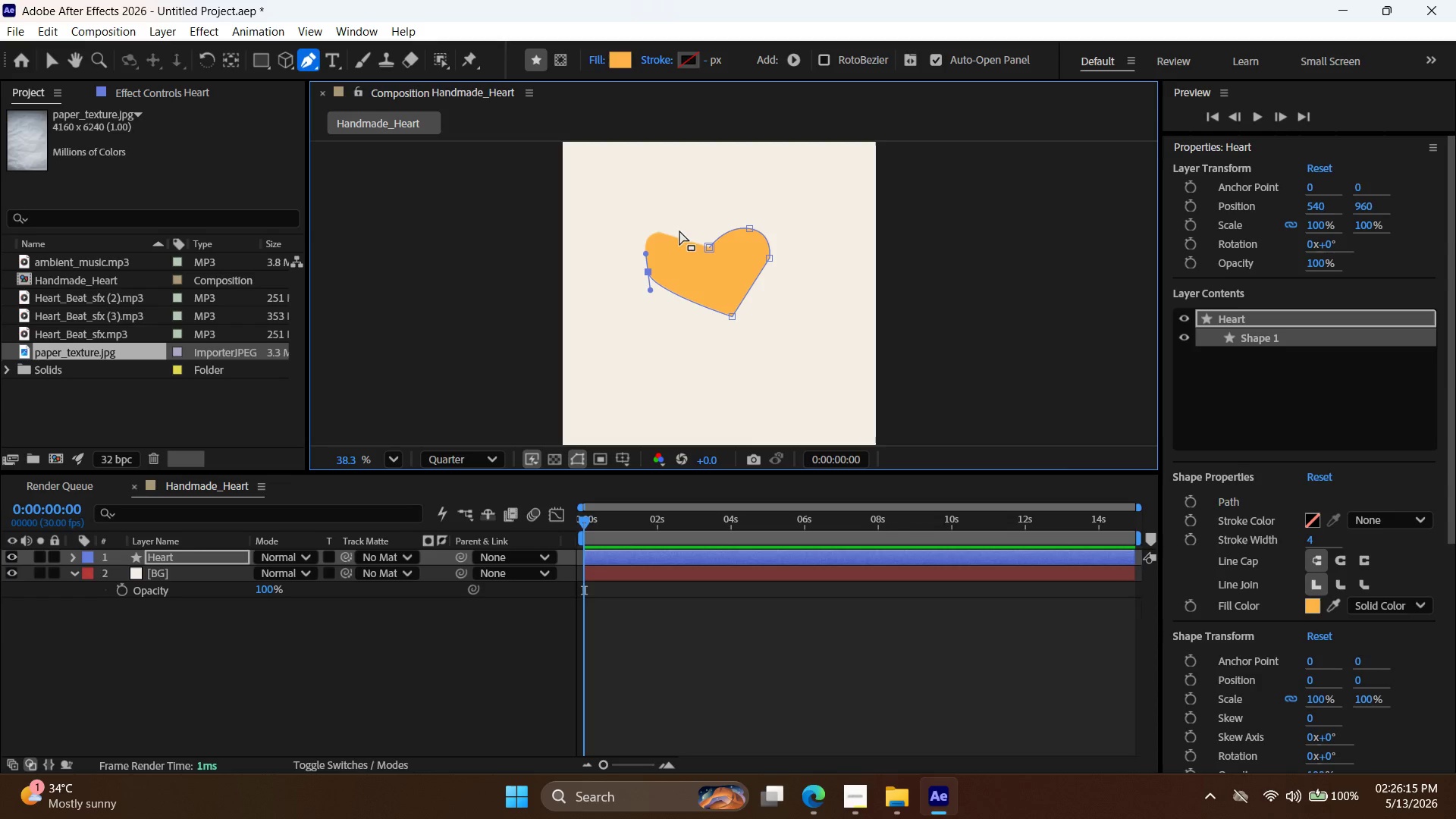 
key(Control+Z)
 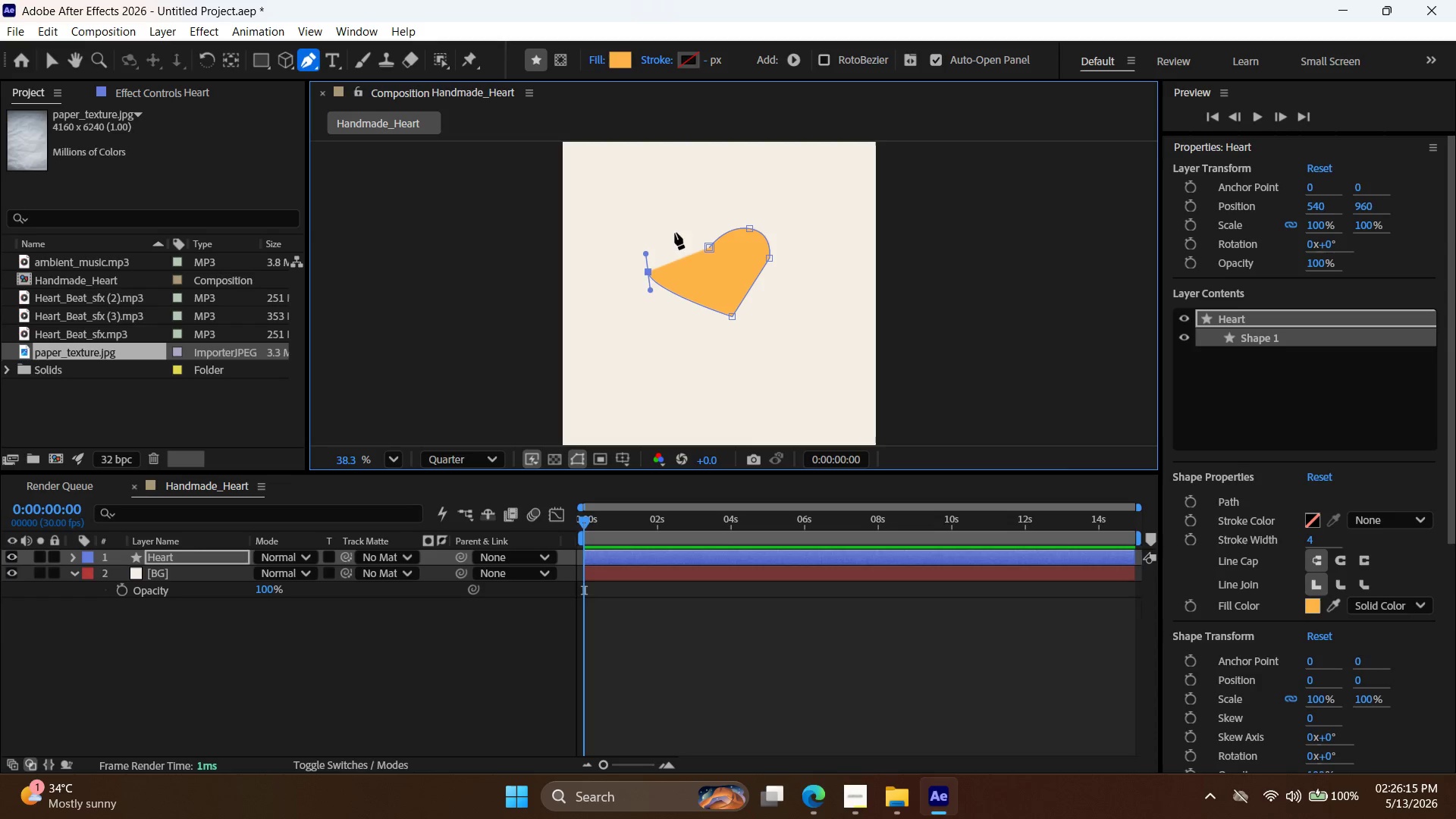 
left_click_drag(start_coordinate=[676, 233], to_coordinate=[686, 234])
 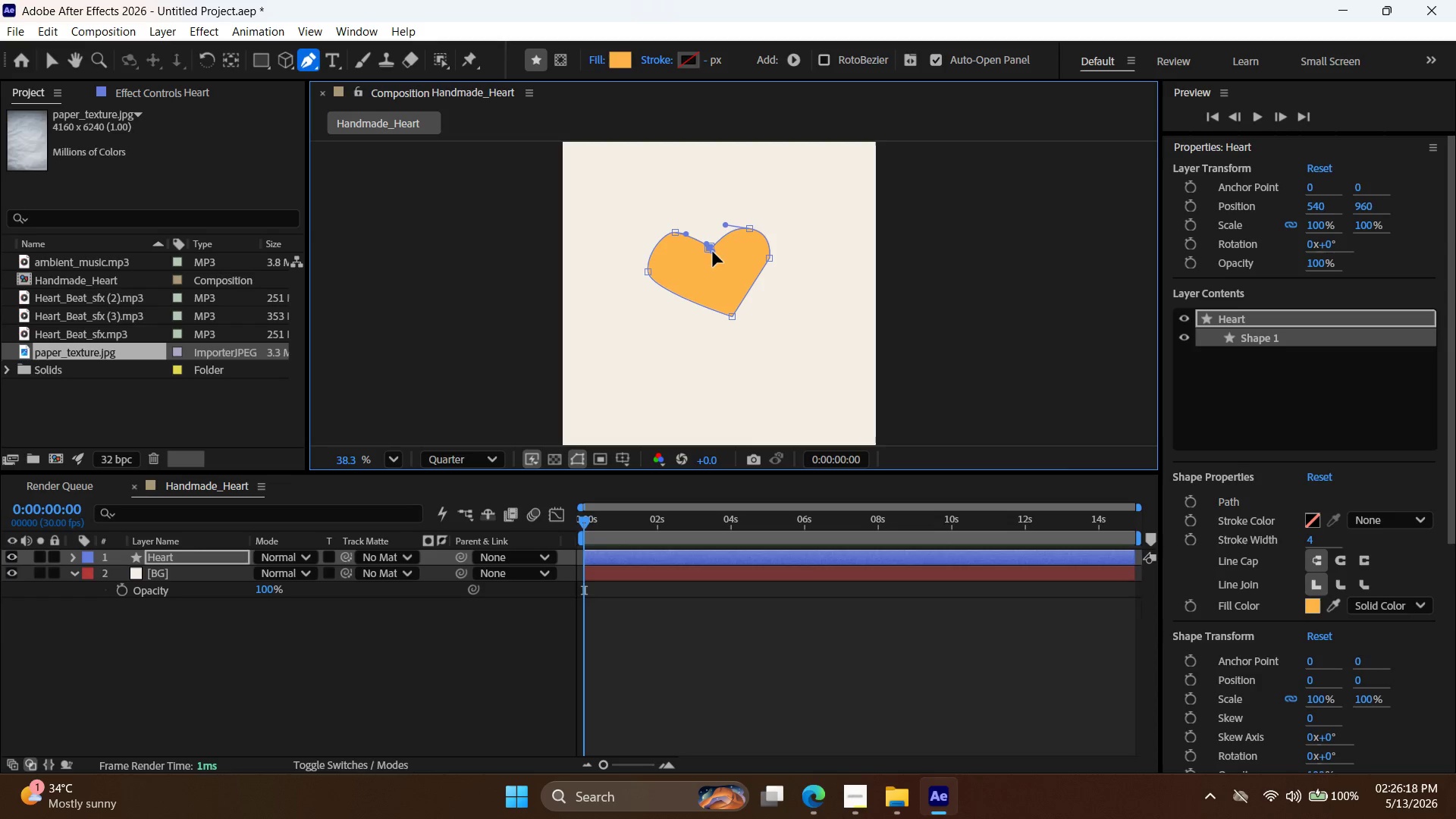 
key(V)
 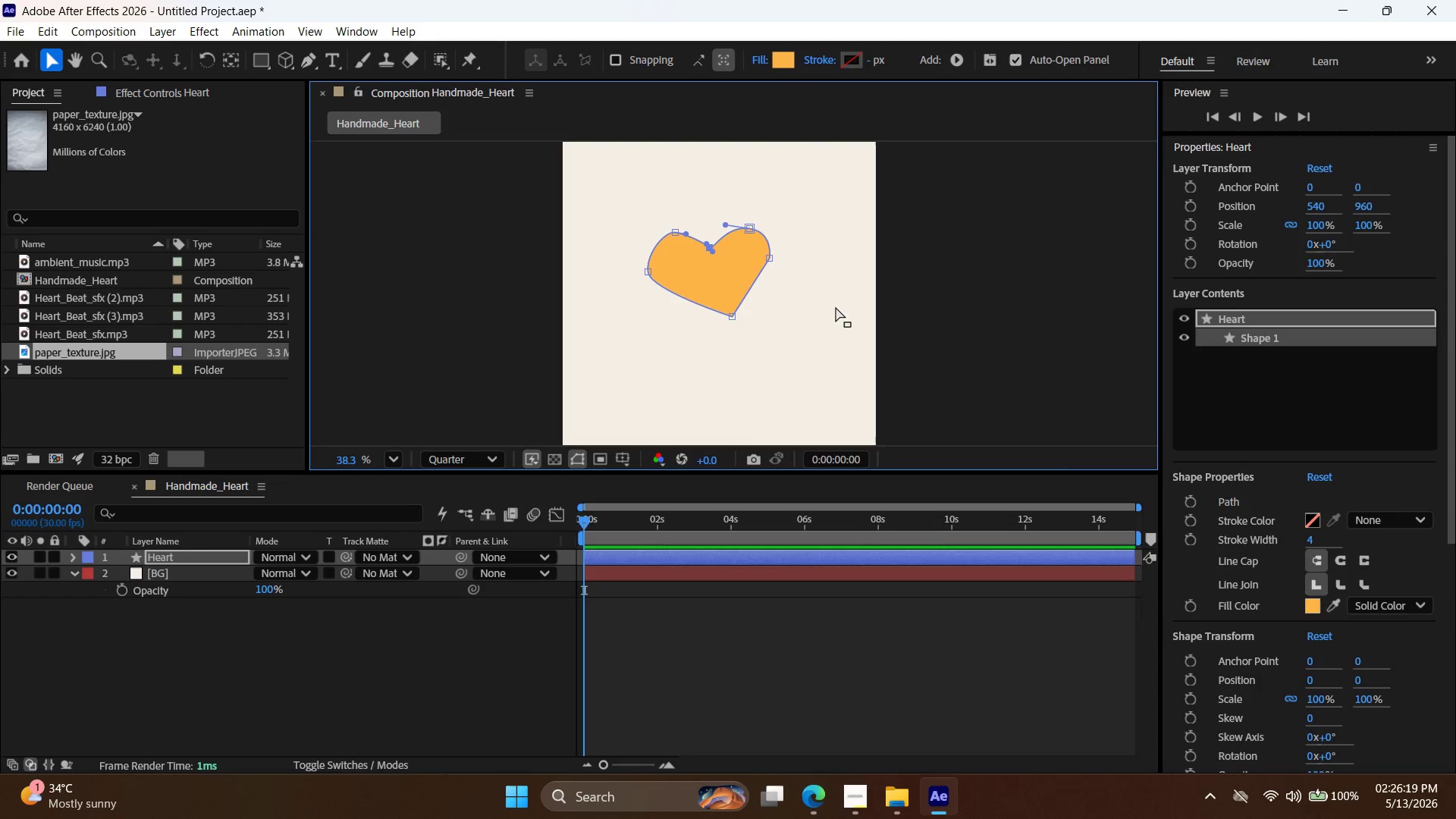 
left_click([836, 307])
 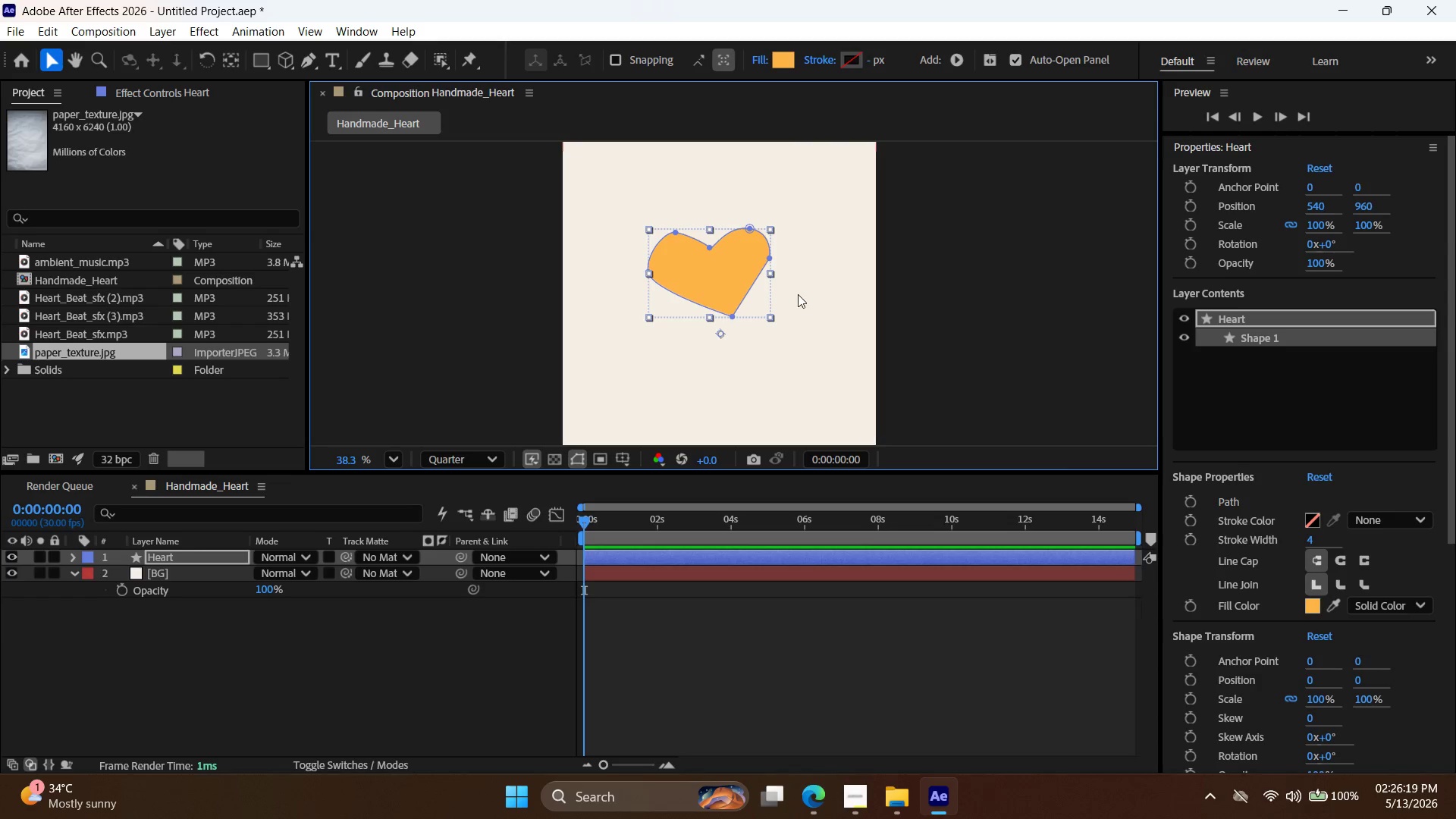 
key(Alt+AltLeft)
 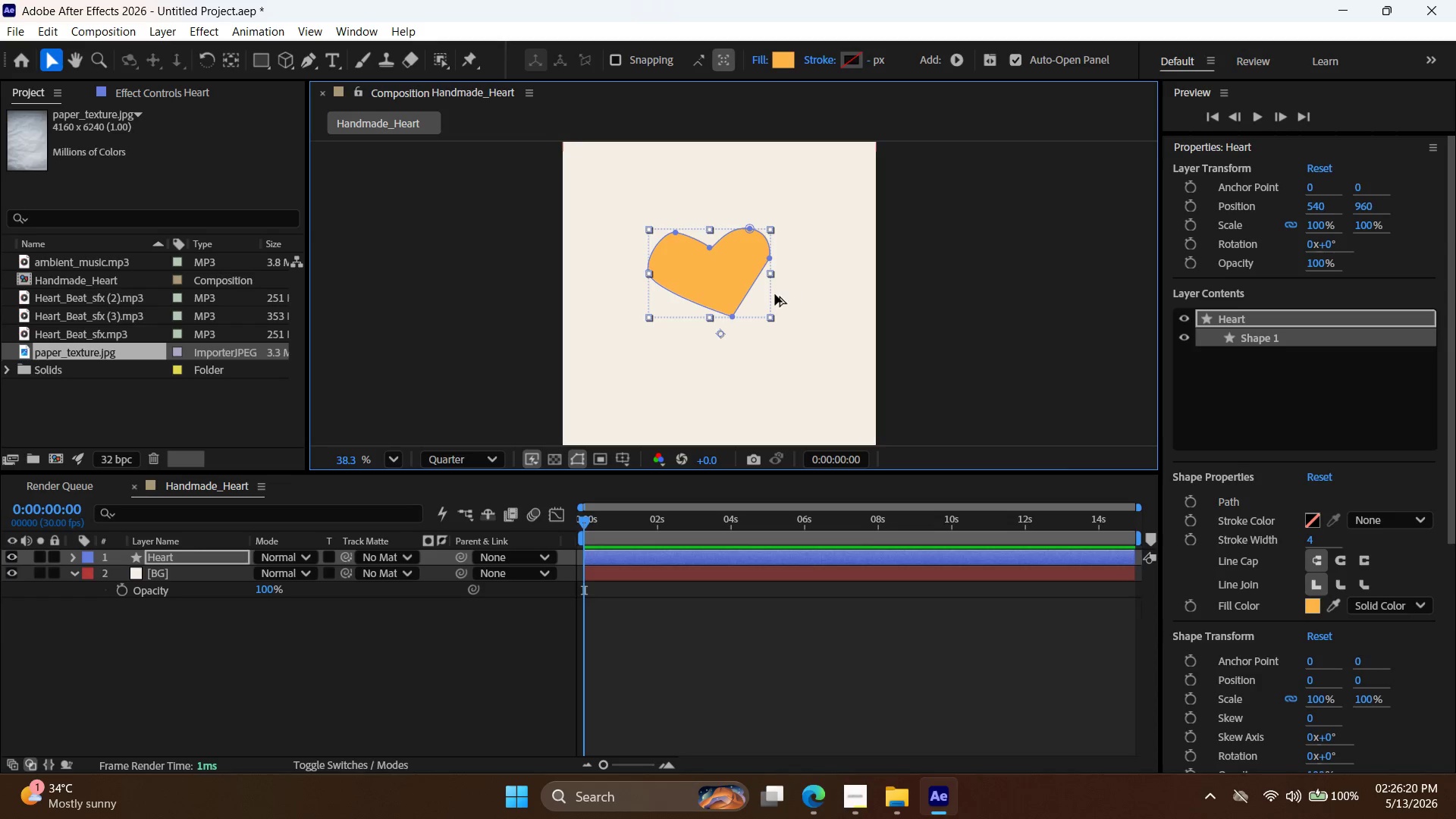 
scroll: coordinate [775, 294], scroll_direction: up, amount: 5.0
 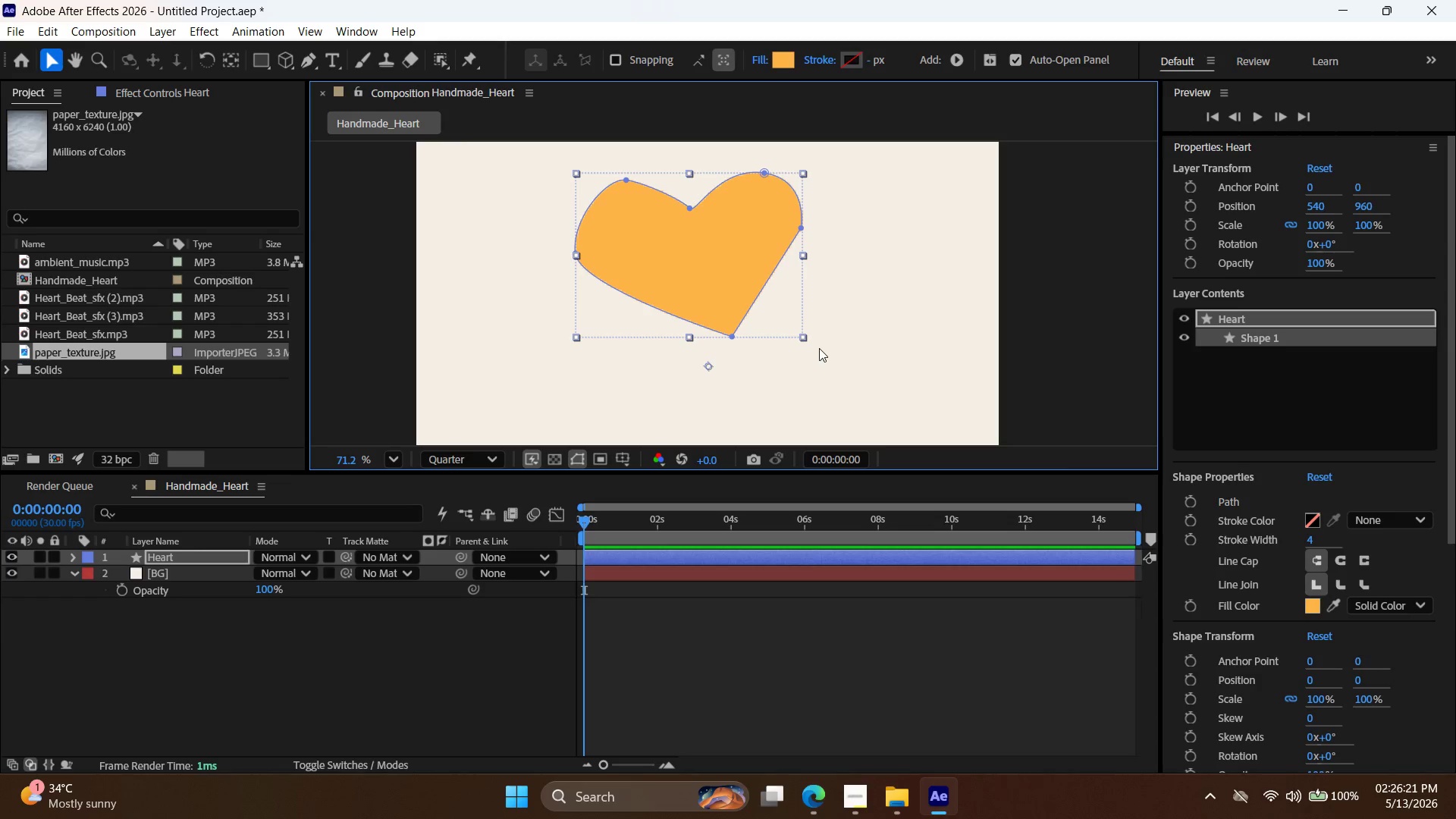 
left_click_drag(start_coordinate=[807, 336], to_coordinate=[618, 146])
 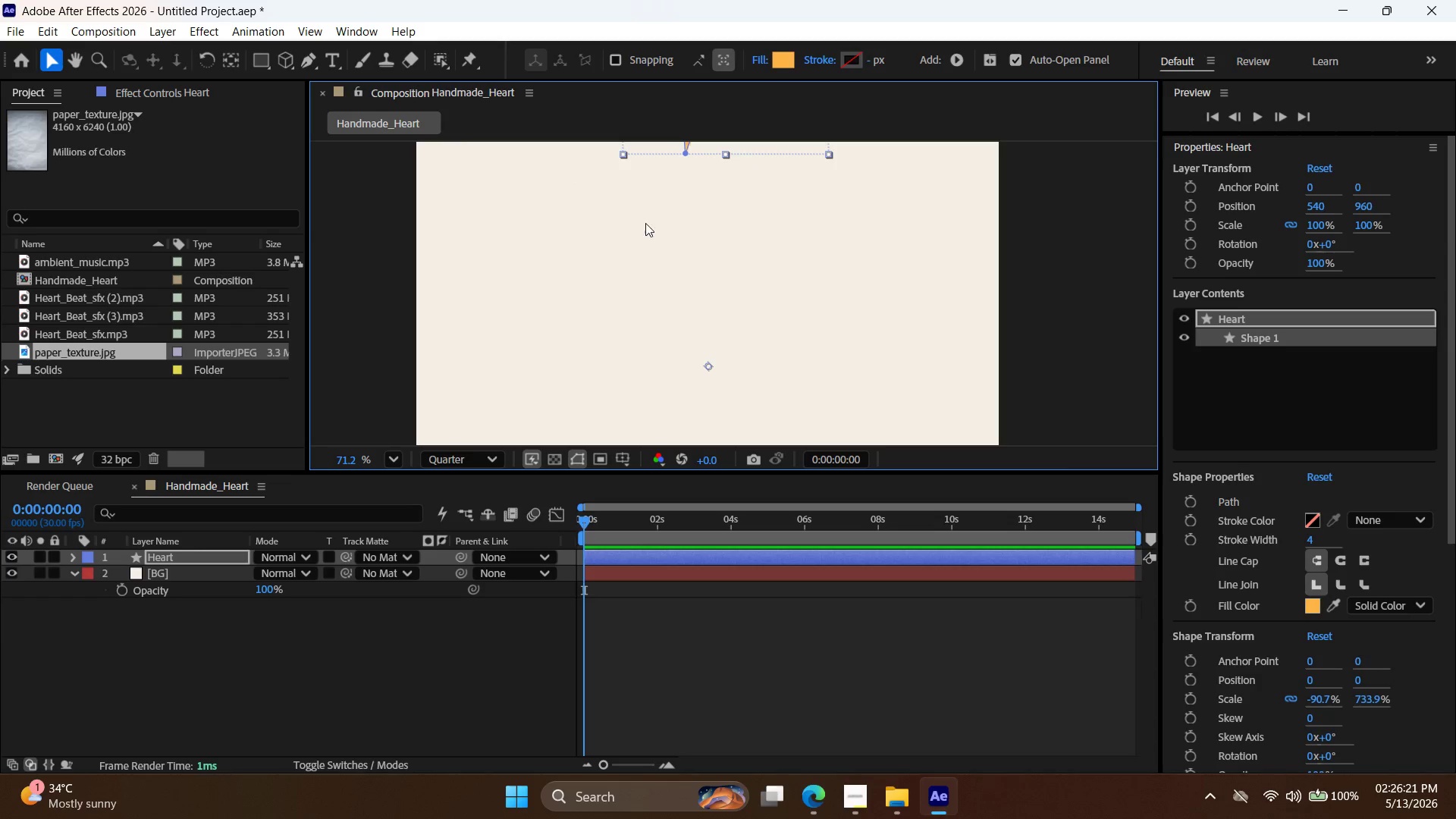 
key(Control+ControlLeft)
 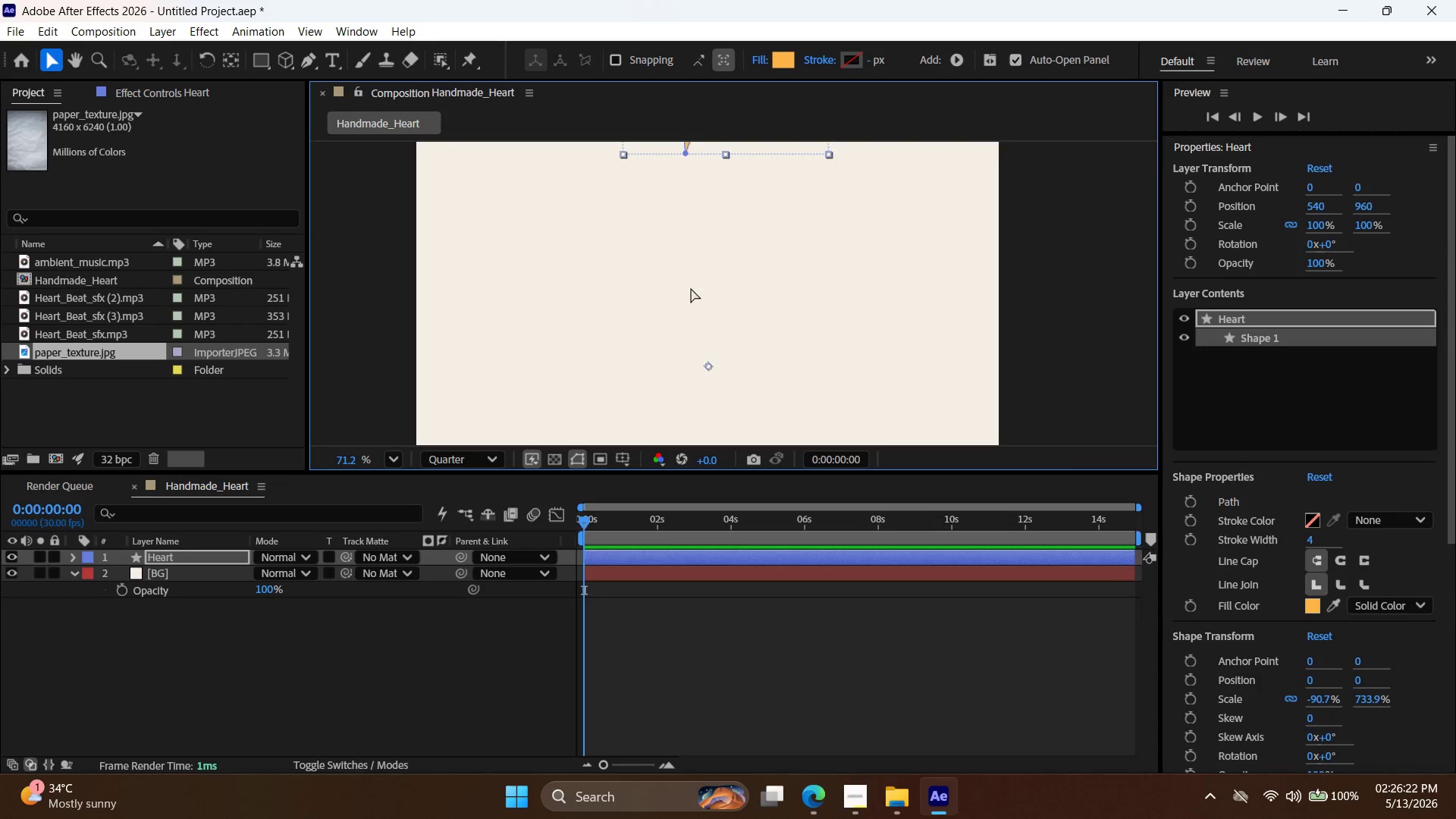 
key(Control+Z)
 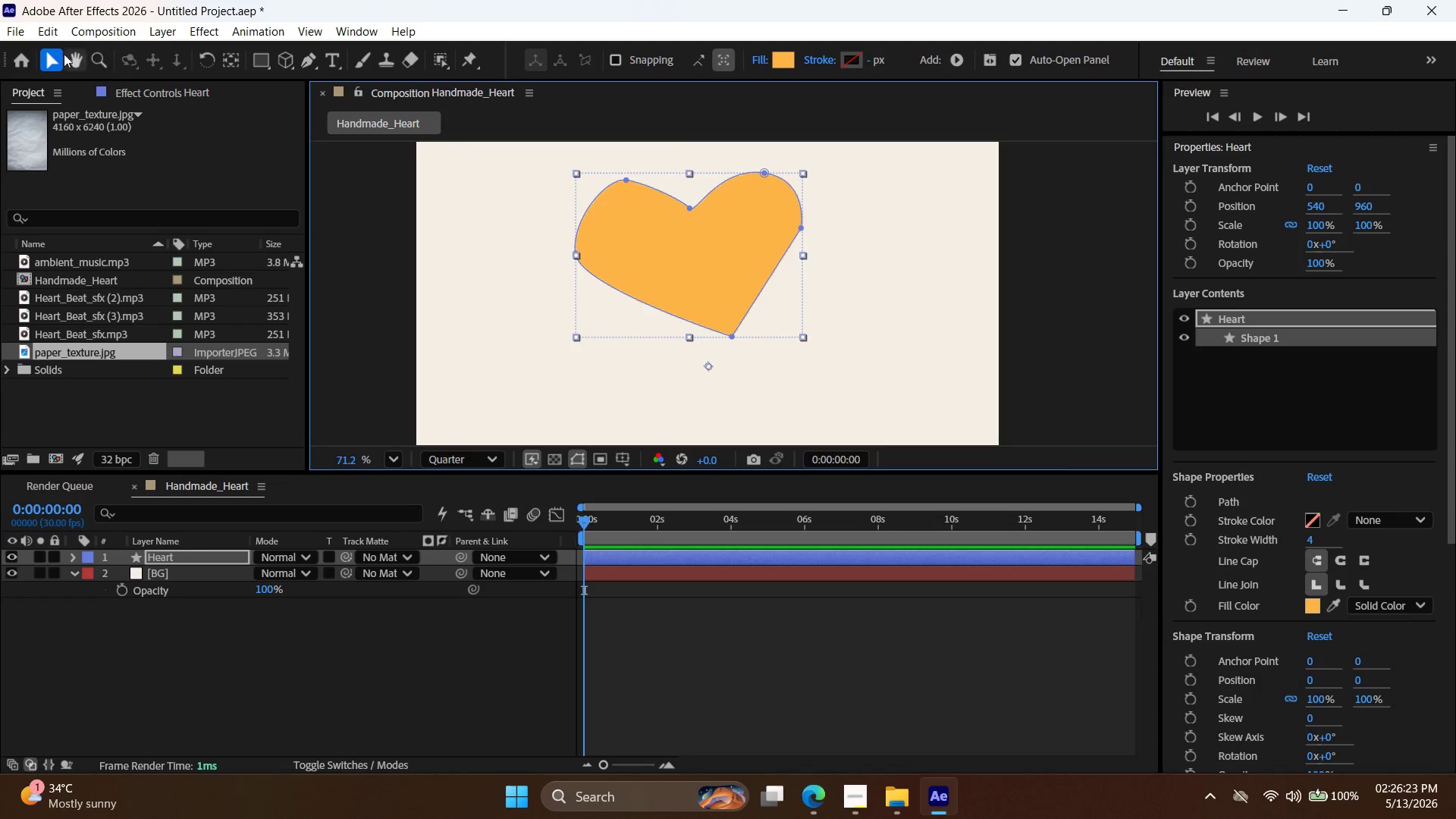 
left_click([66, 61])
 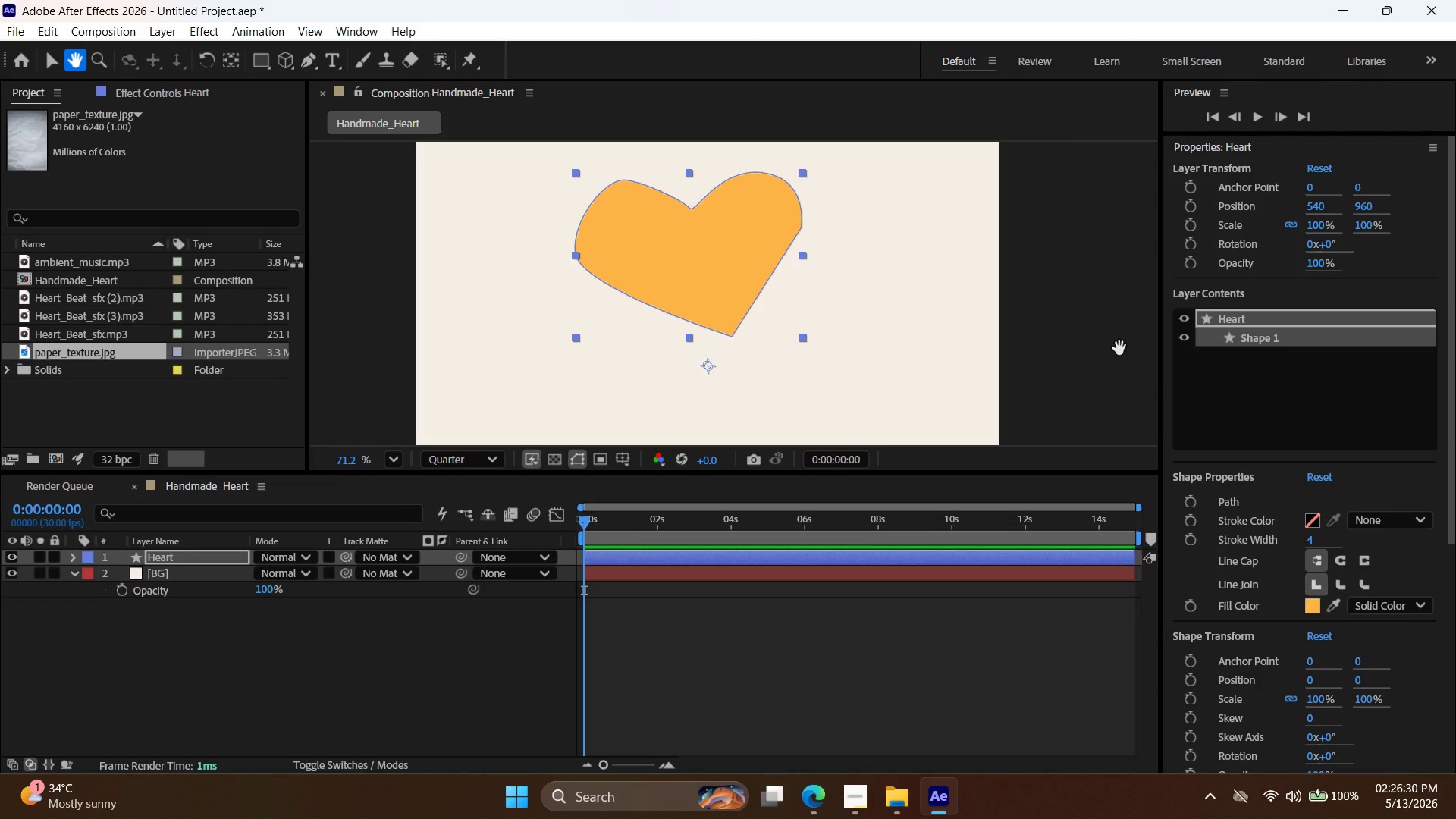 
wait(11.5)
 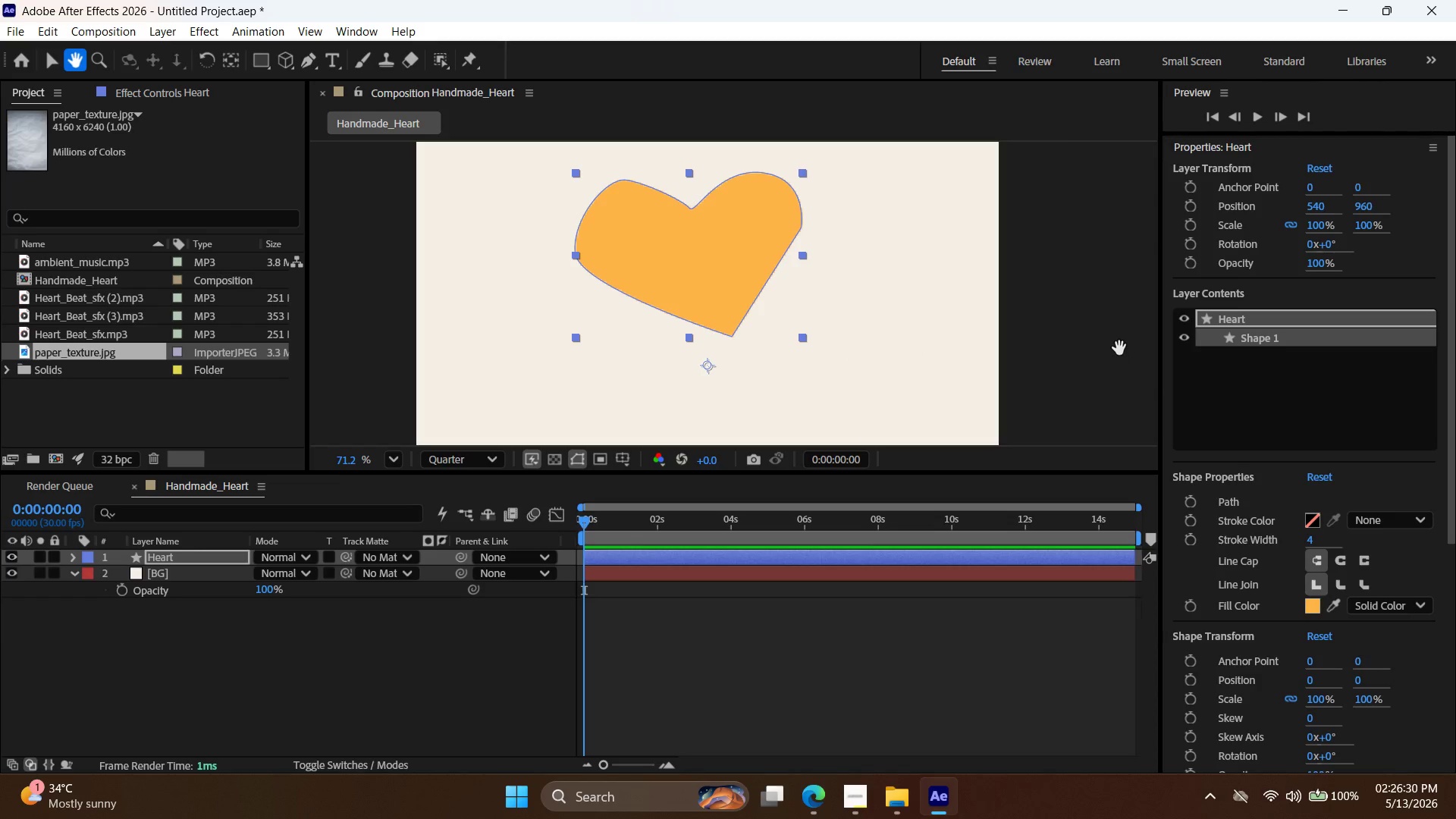 
left_click([165, 28])
 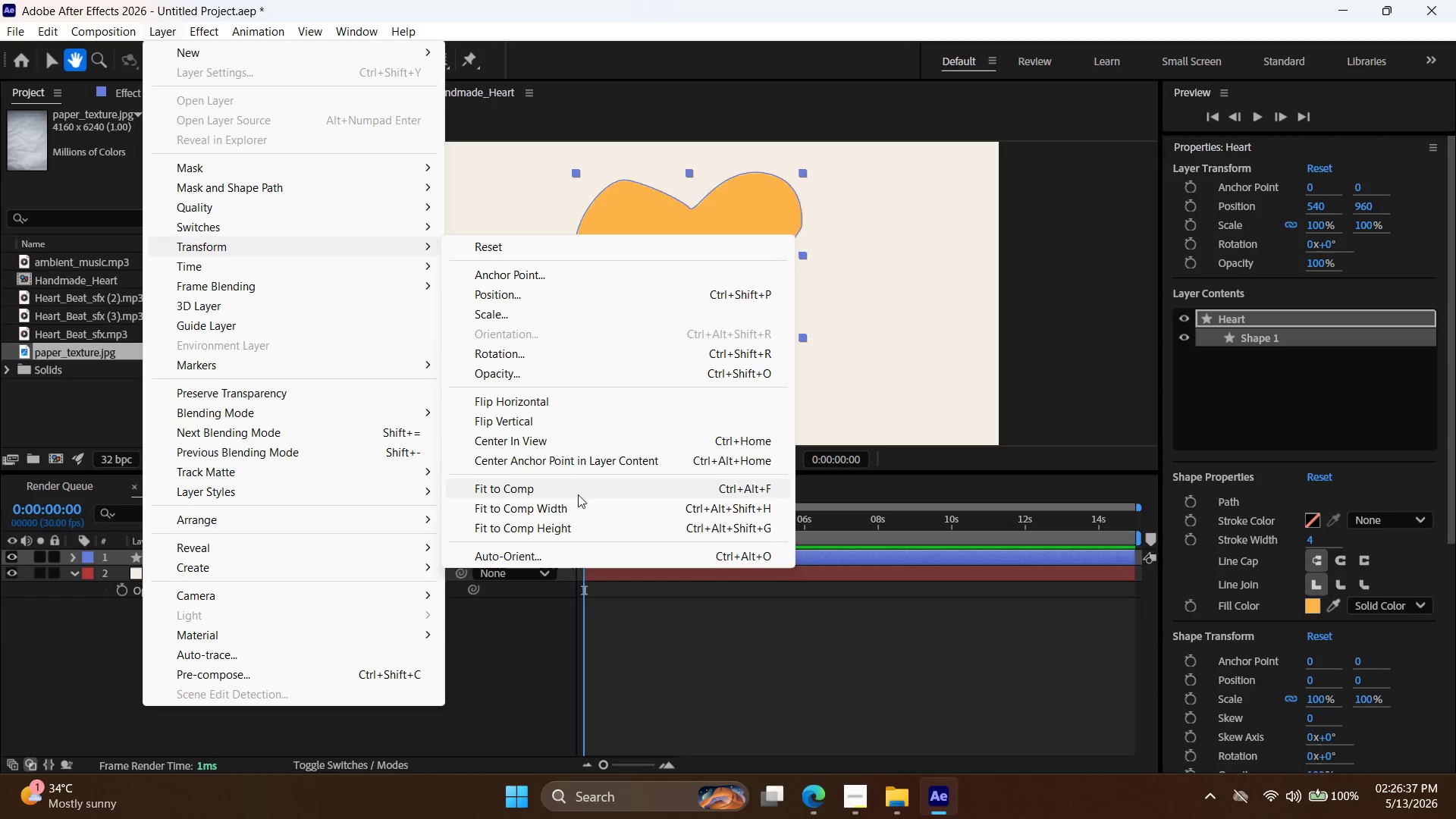 
left_click([593, 469])
 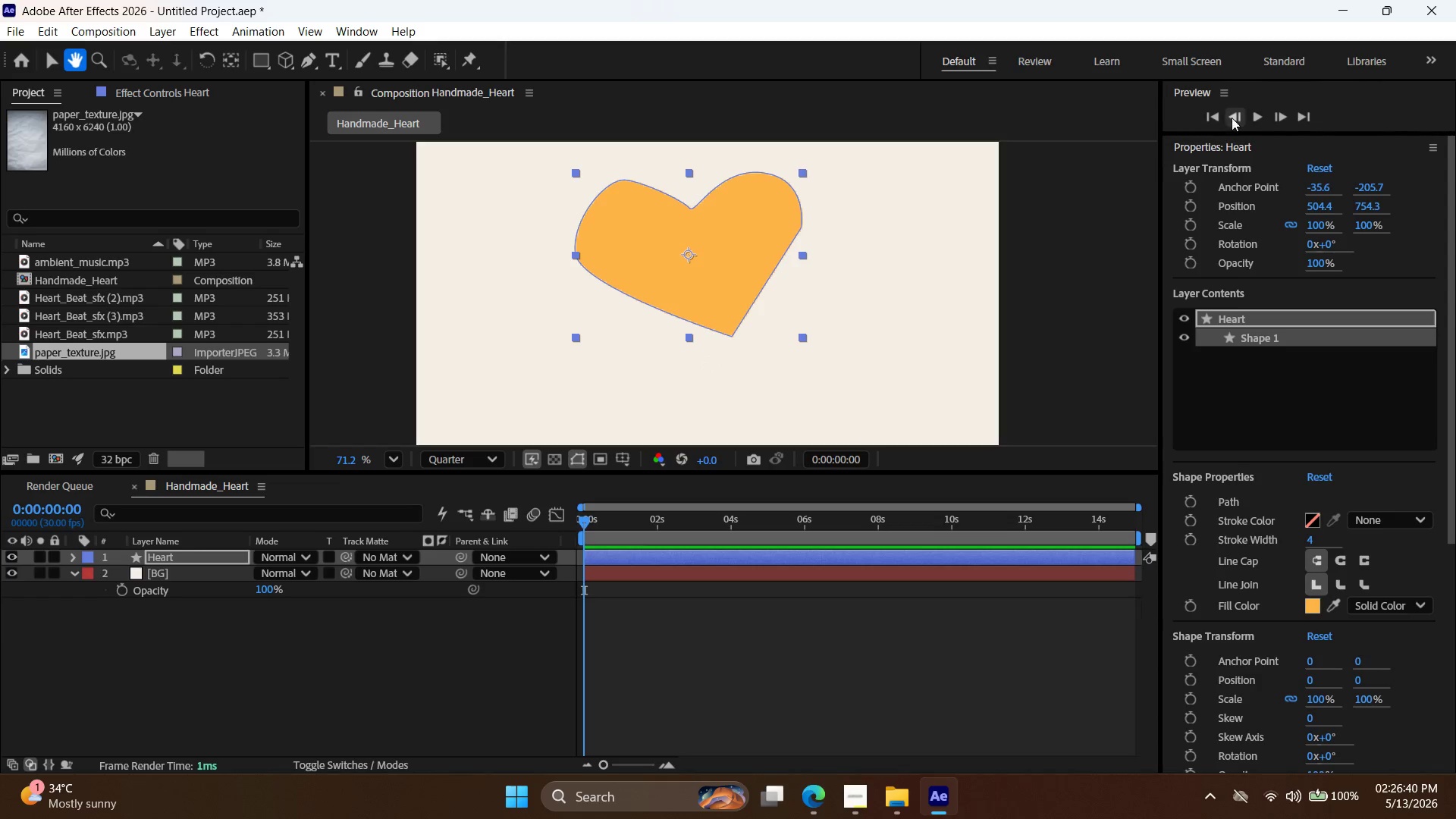 
scroll: coordinate [1320, 573], scroll_direction: down, amount: 5.0
 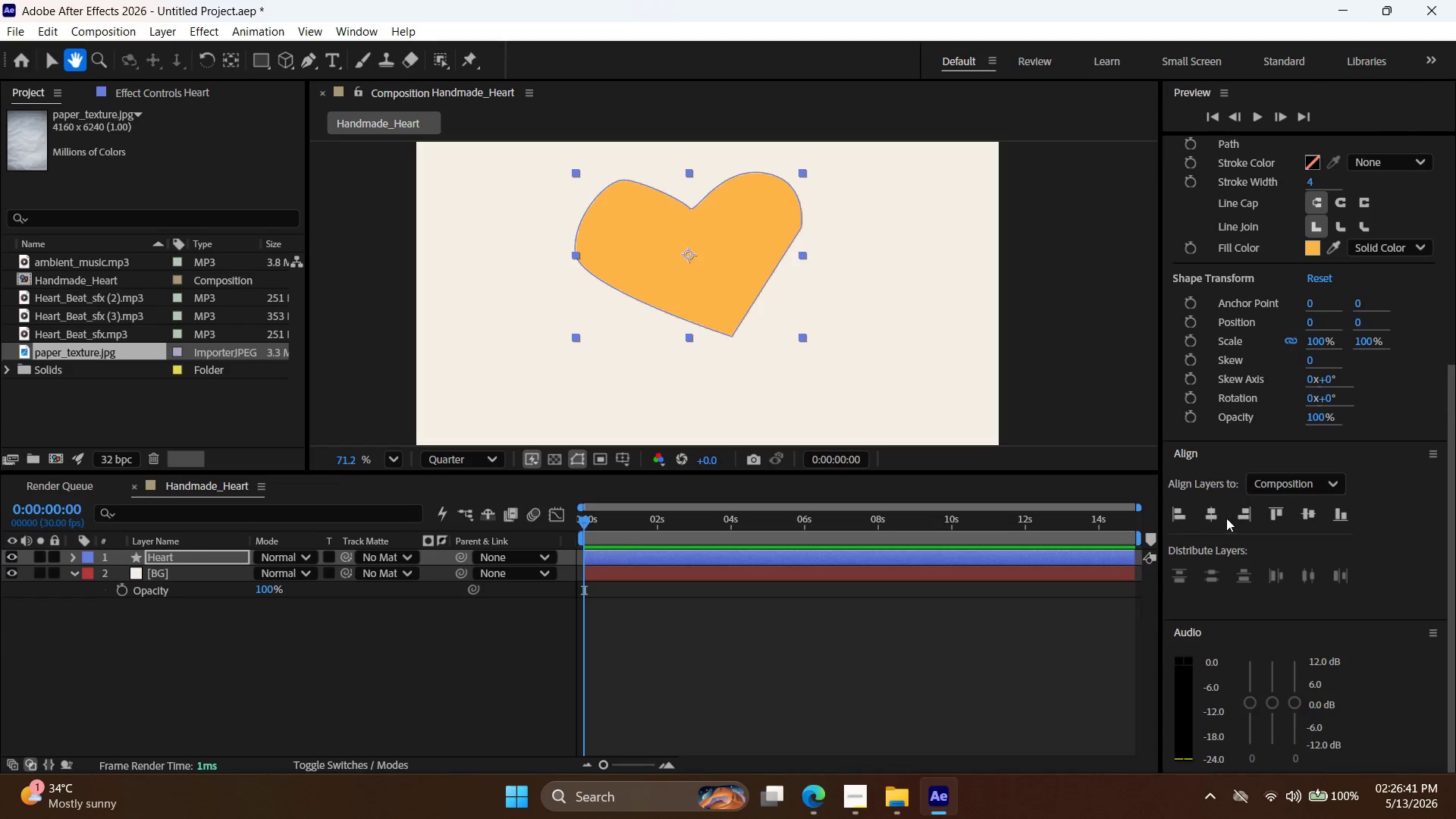 
left_click([1214, 516])
 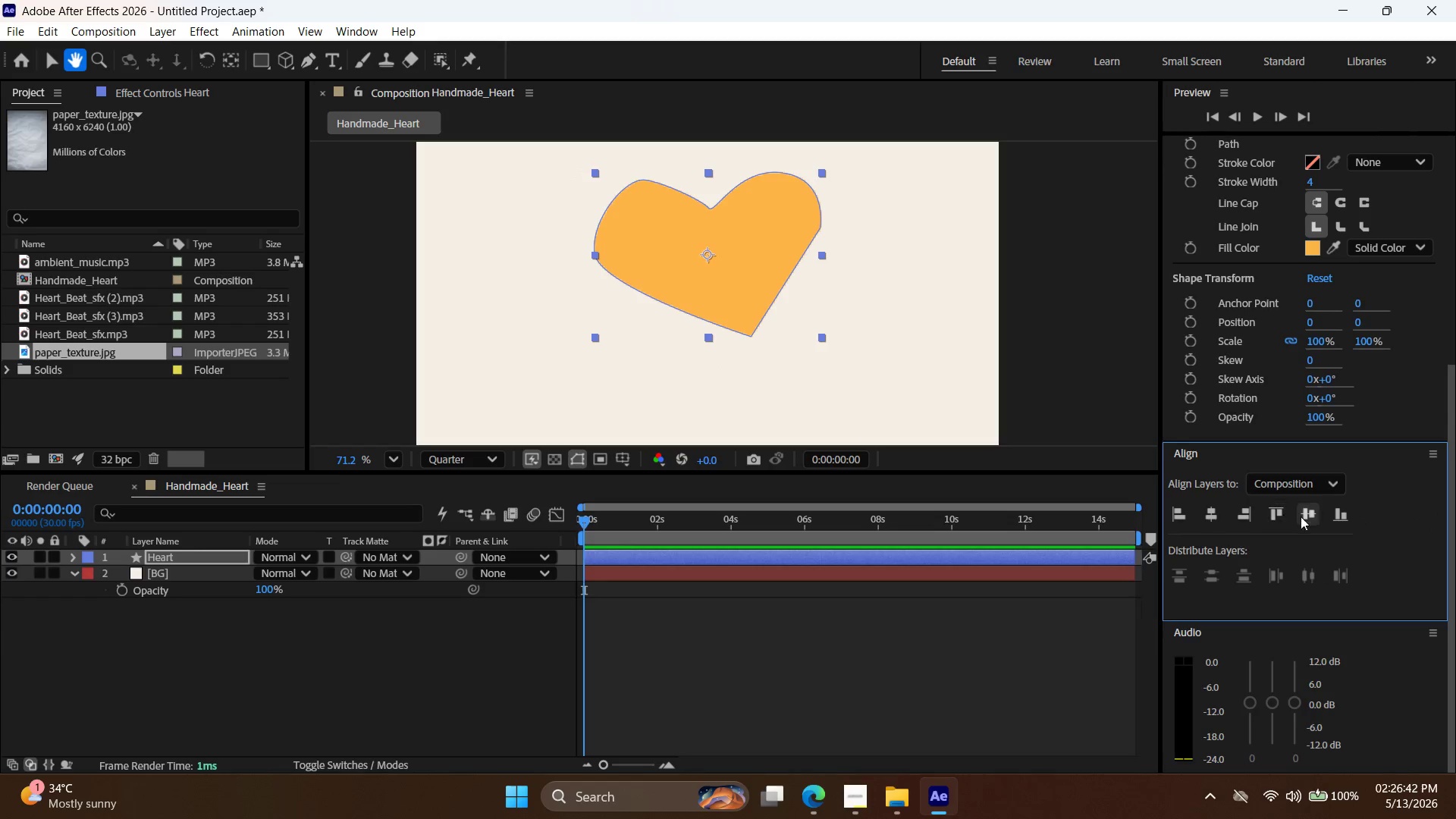 
left_click([1307, 510])
 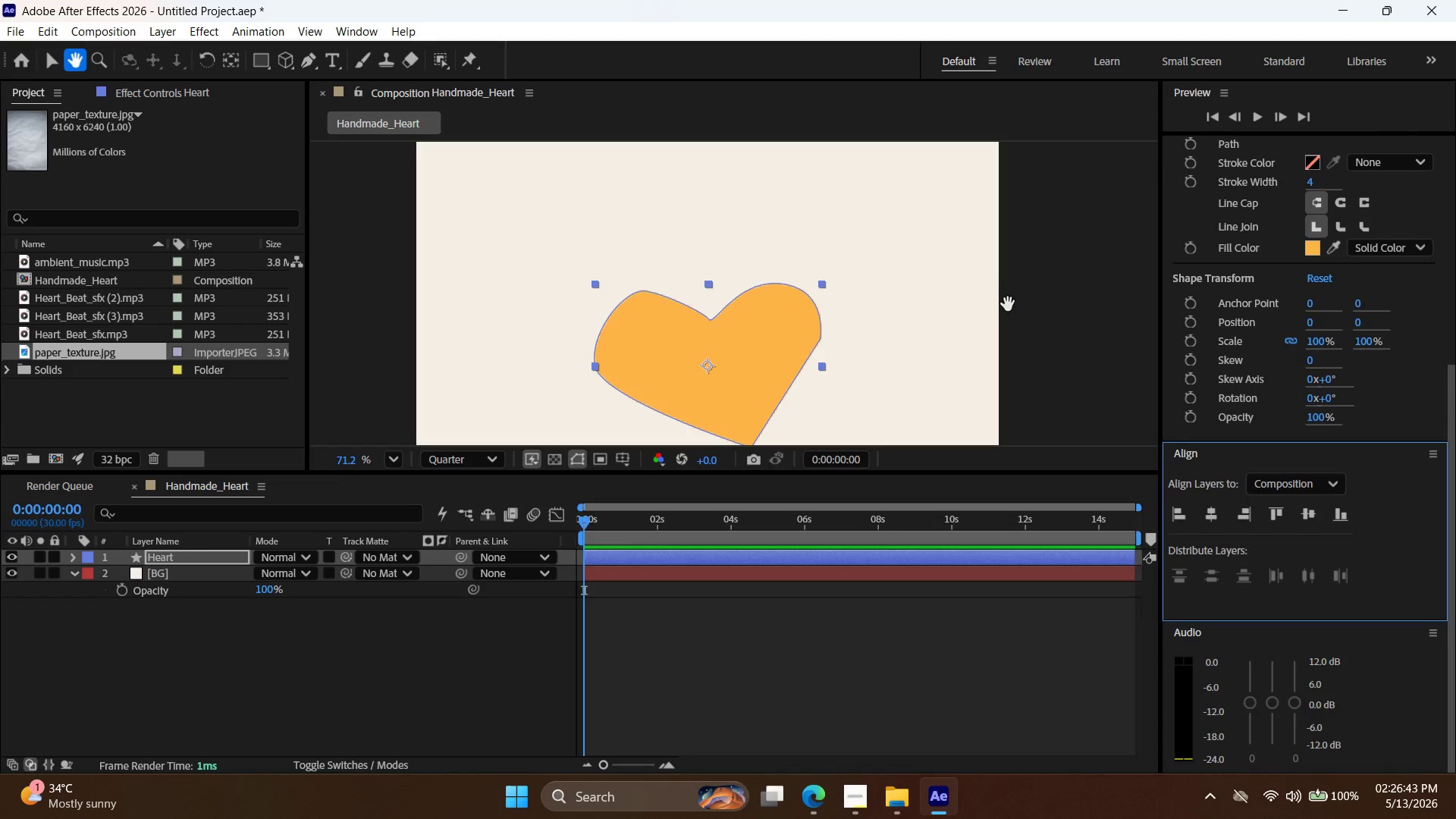 
hold_key(key=AltLeft, duration=0.42)
scroll: coordinate [1025, 275], scroll_direction: down, amount: 5.0
 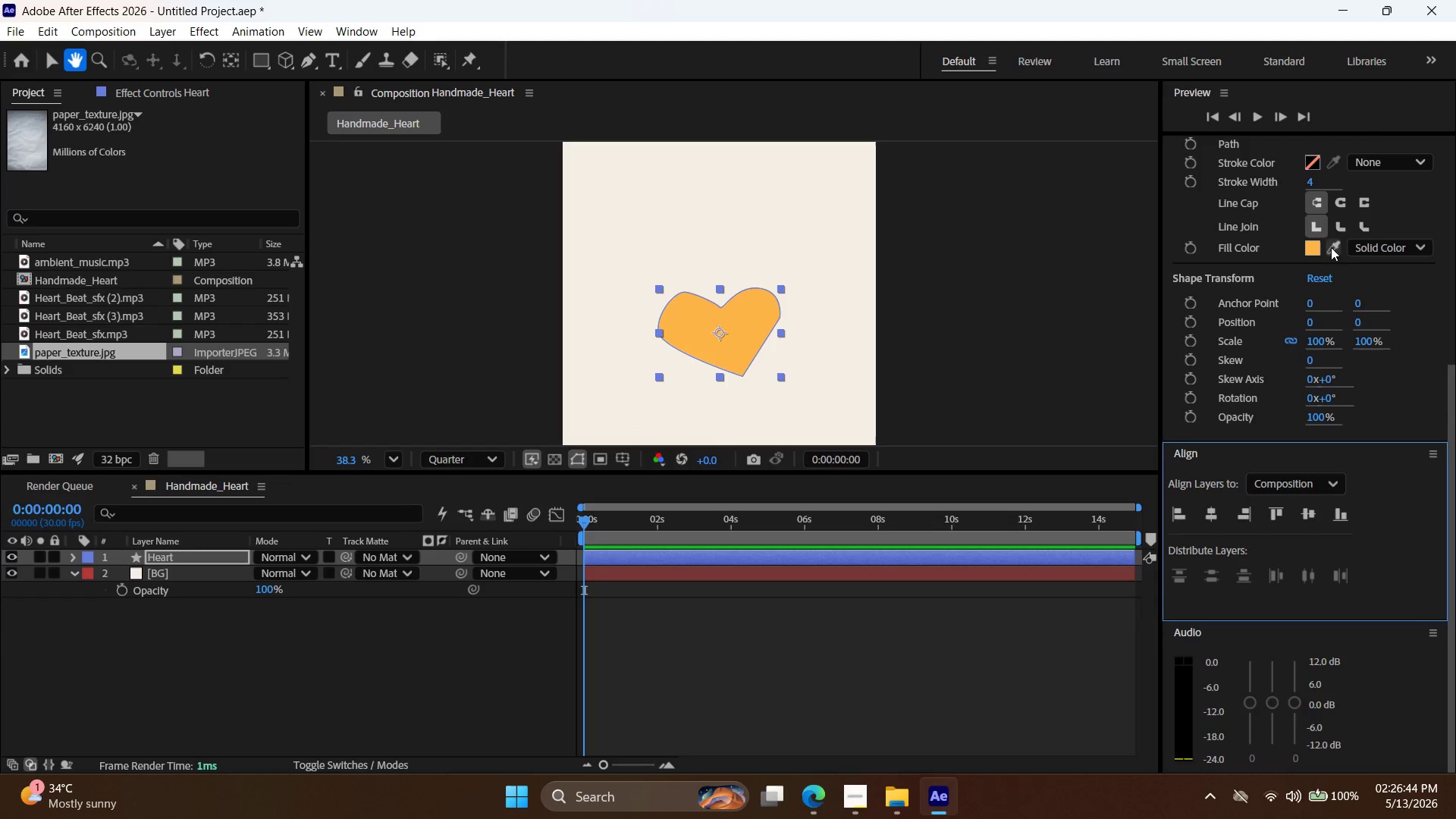 
scroll: coordinate [1326, 223], scroll_direction: up, amount: 5.0
 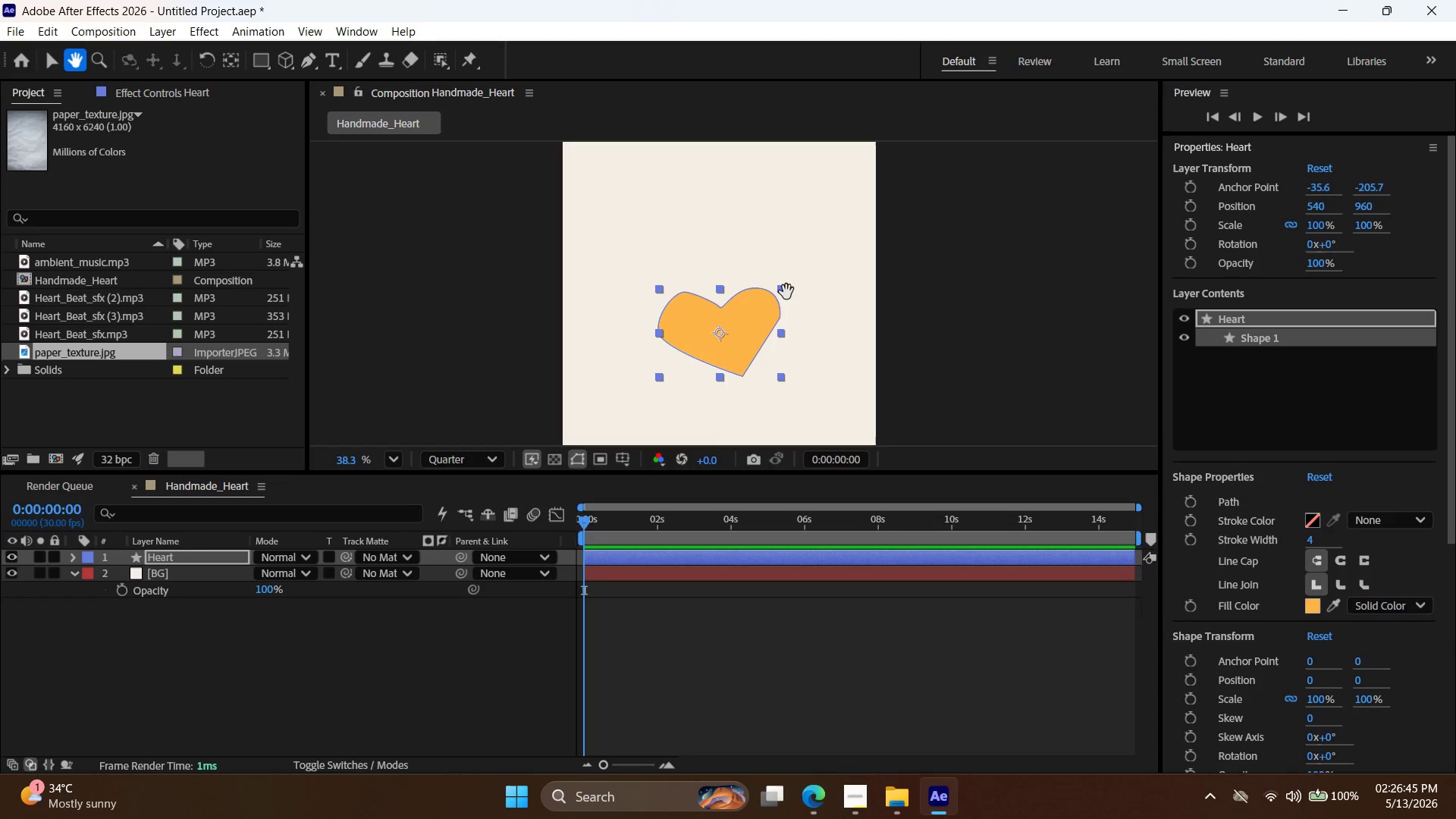 
hold_key(key=AltLeft, duration=0.38)
scroll: coordinate [769, 279], scroll_direction: down, amount: 5.0
 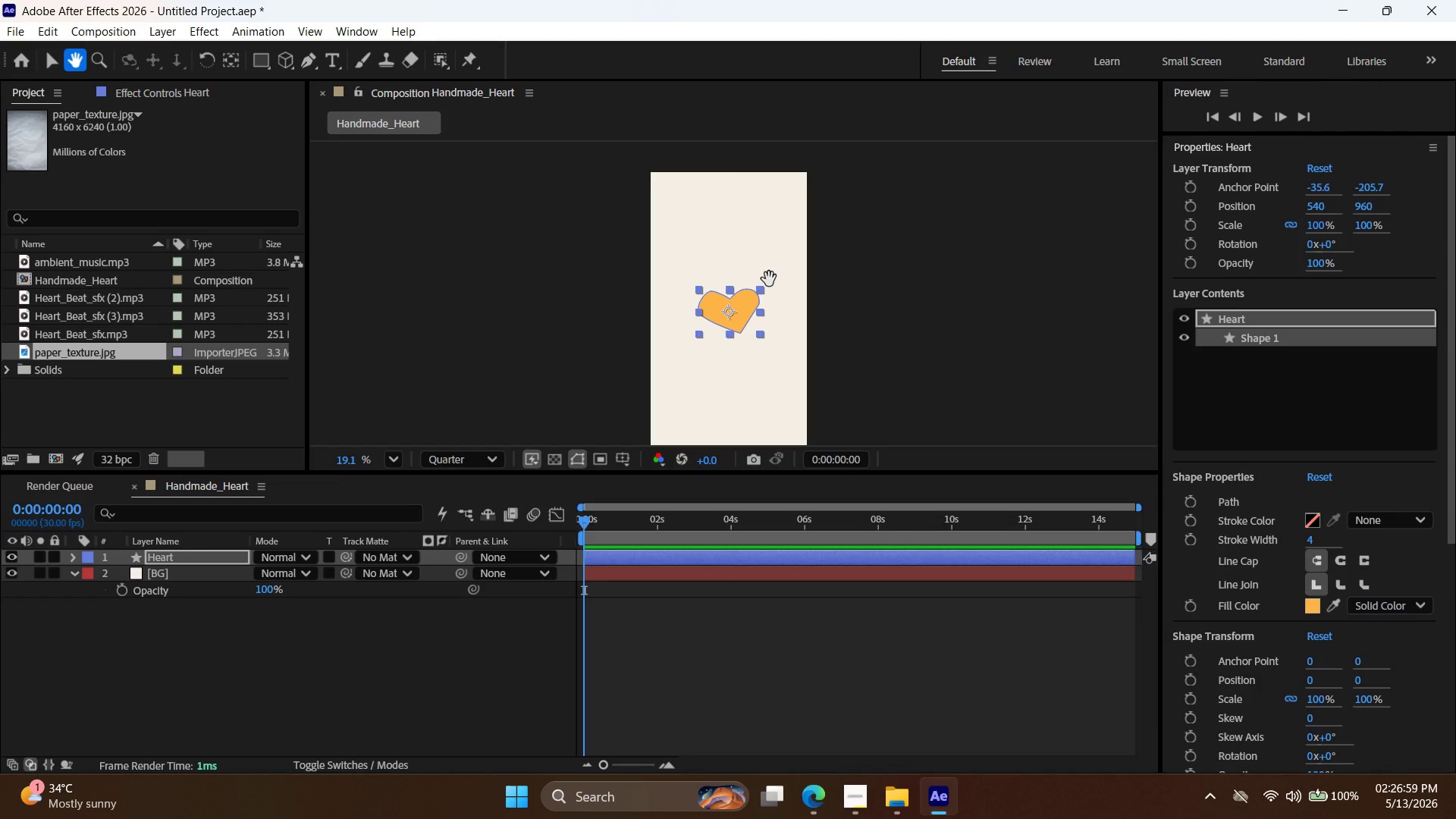 
wait(17.27)
 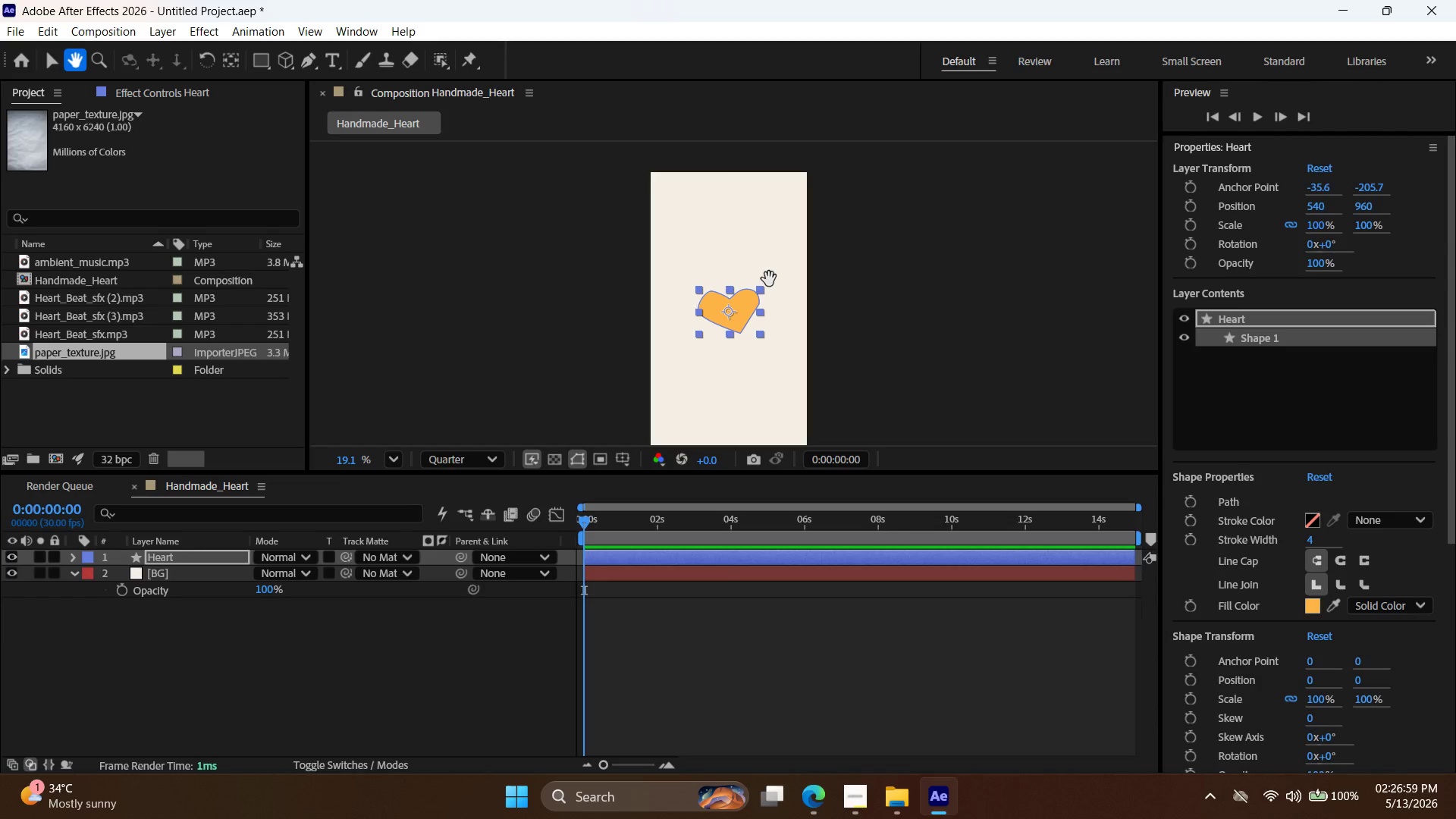 
double_click([1321, 228])
 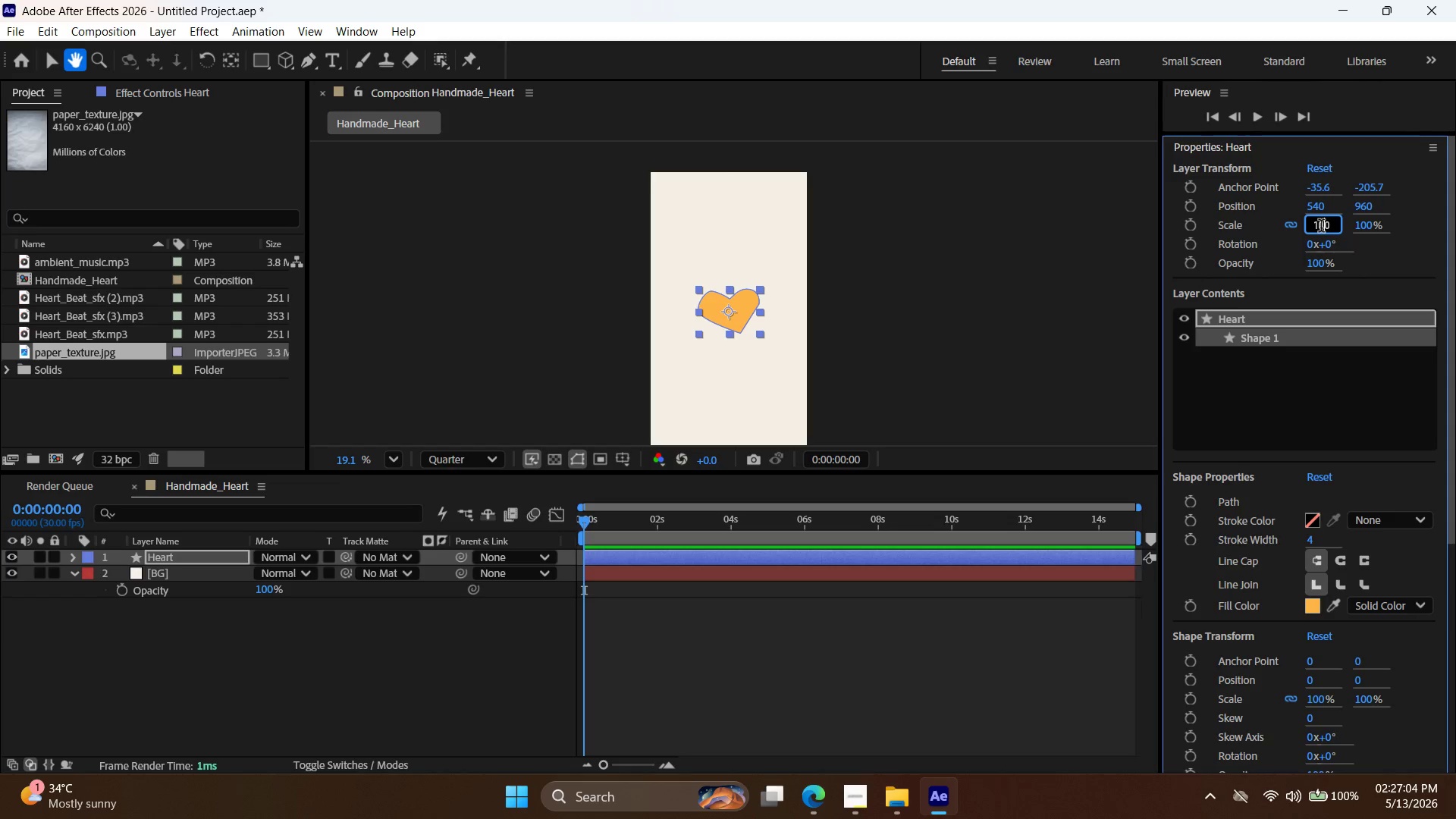 
triple_click([1321, 228])
 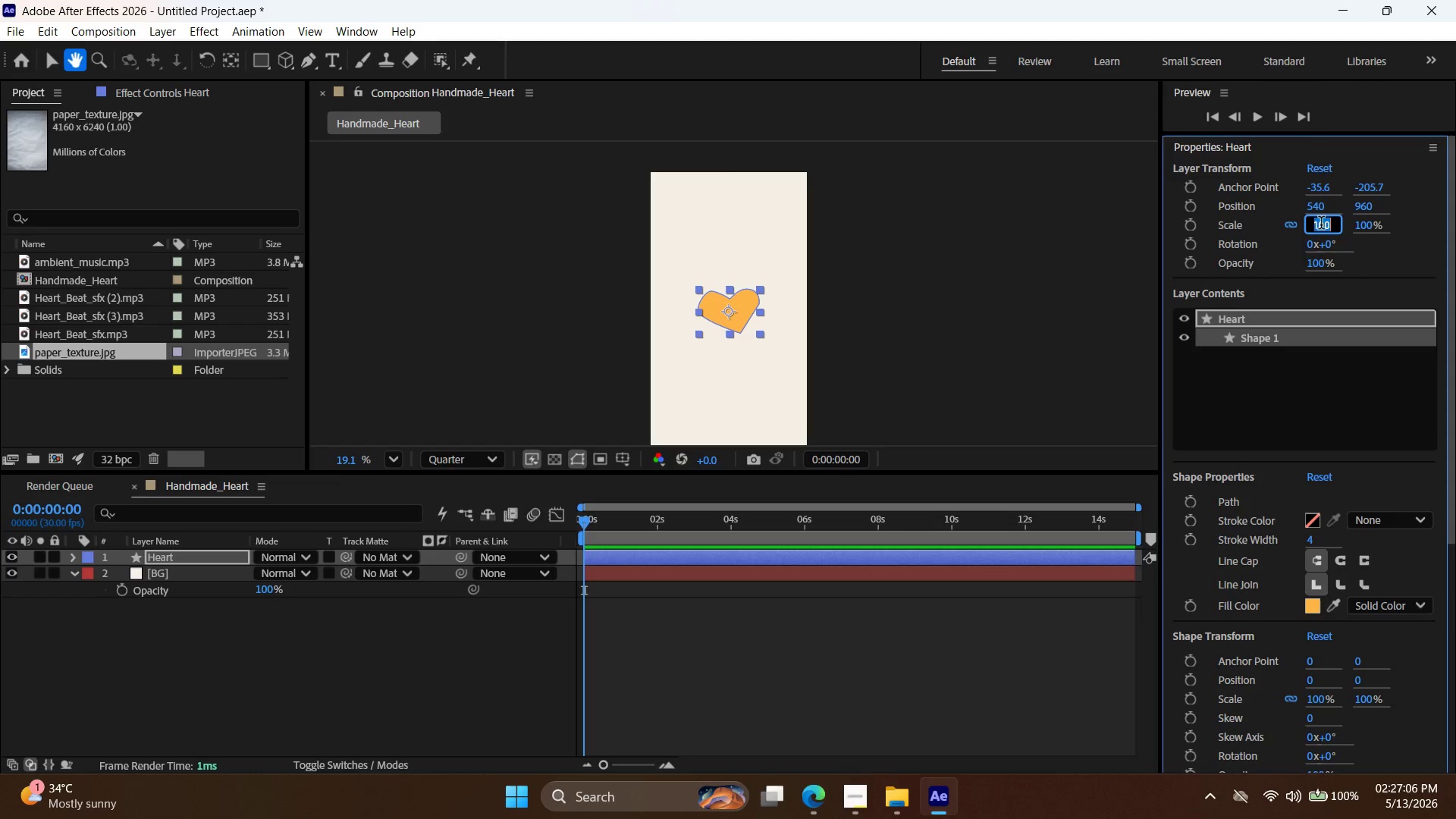 
type(35)
 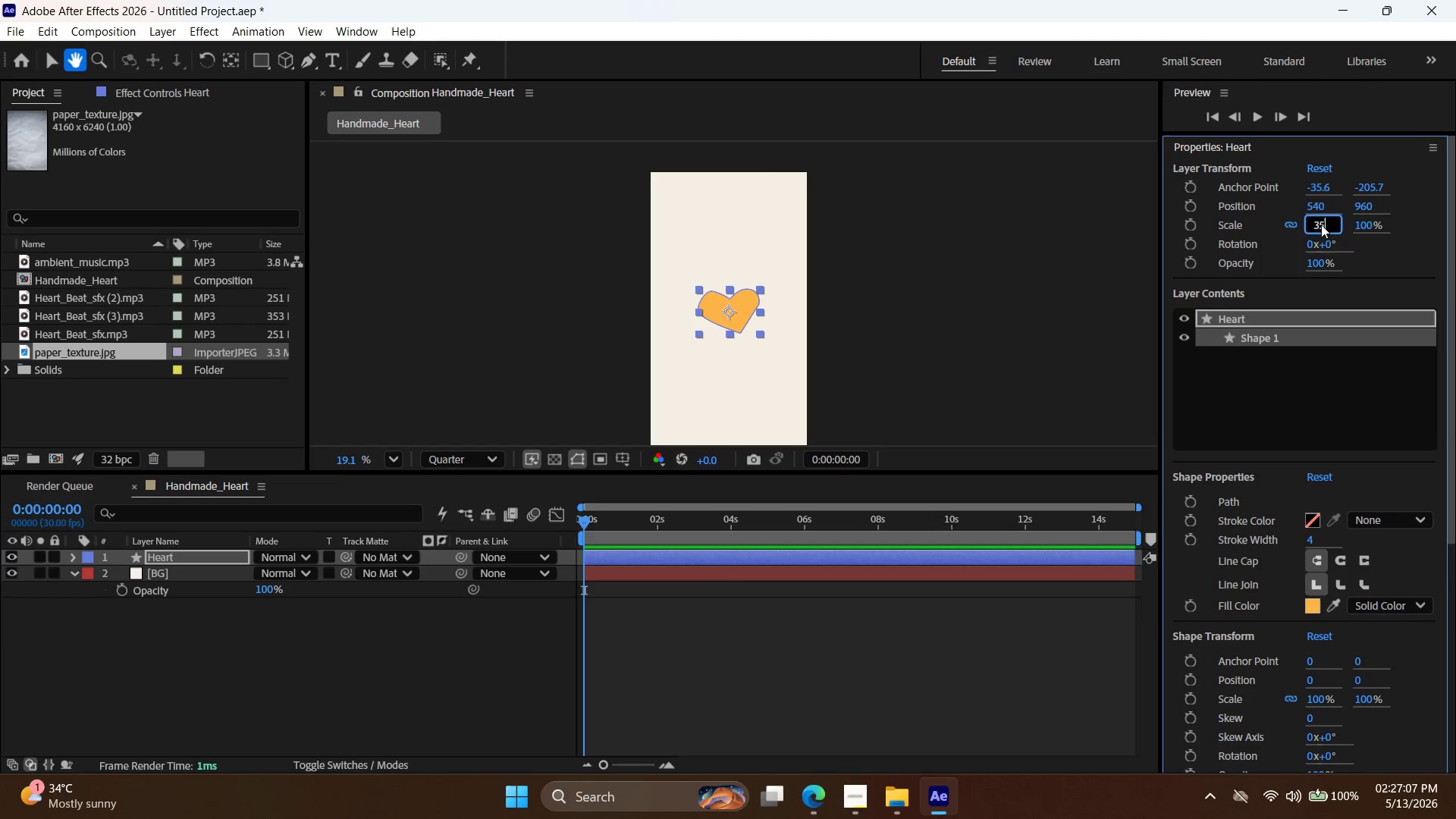 
key(Enter)
 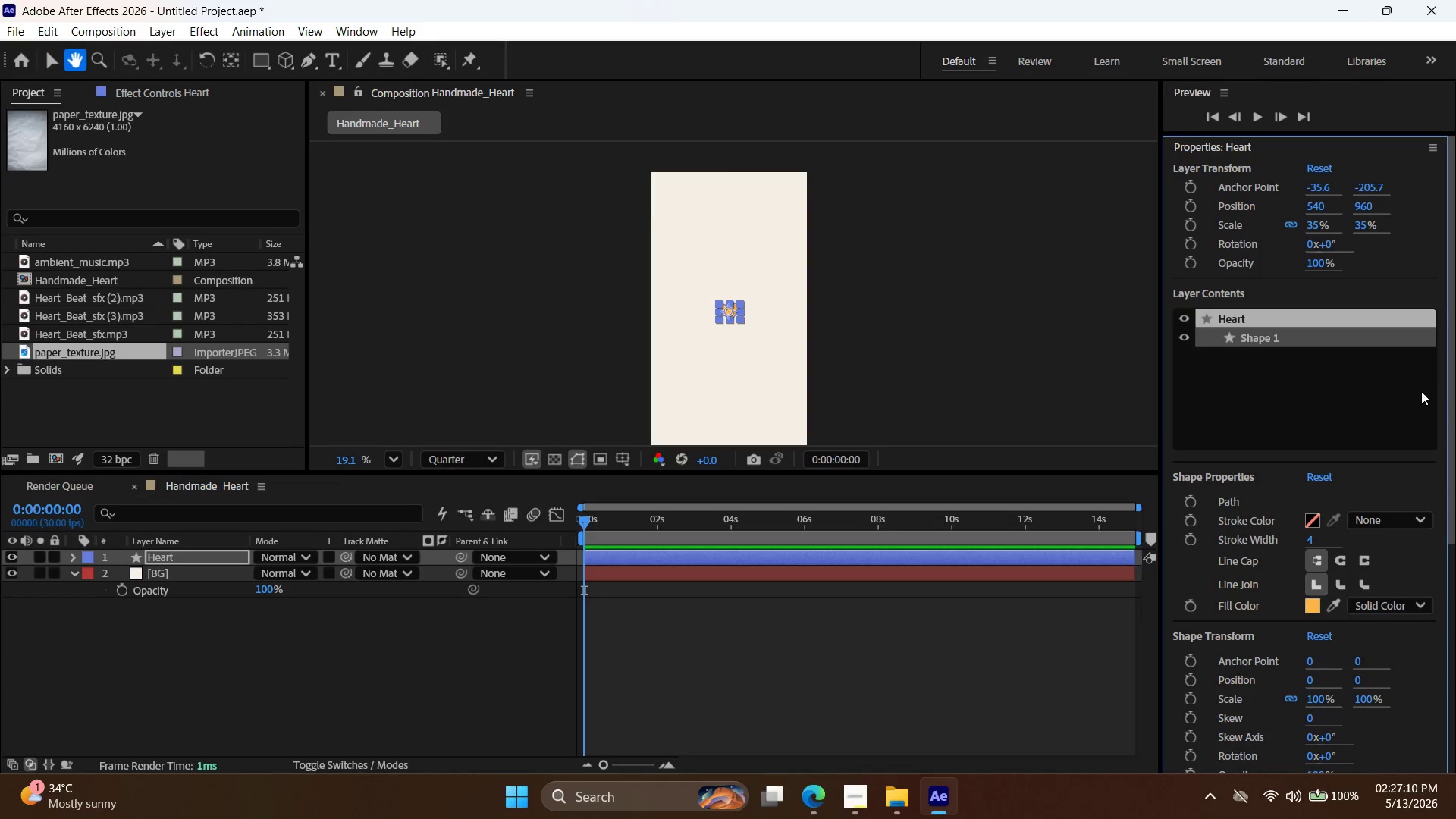 
double_click([1318, 224])
 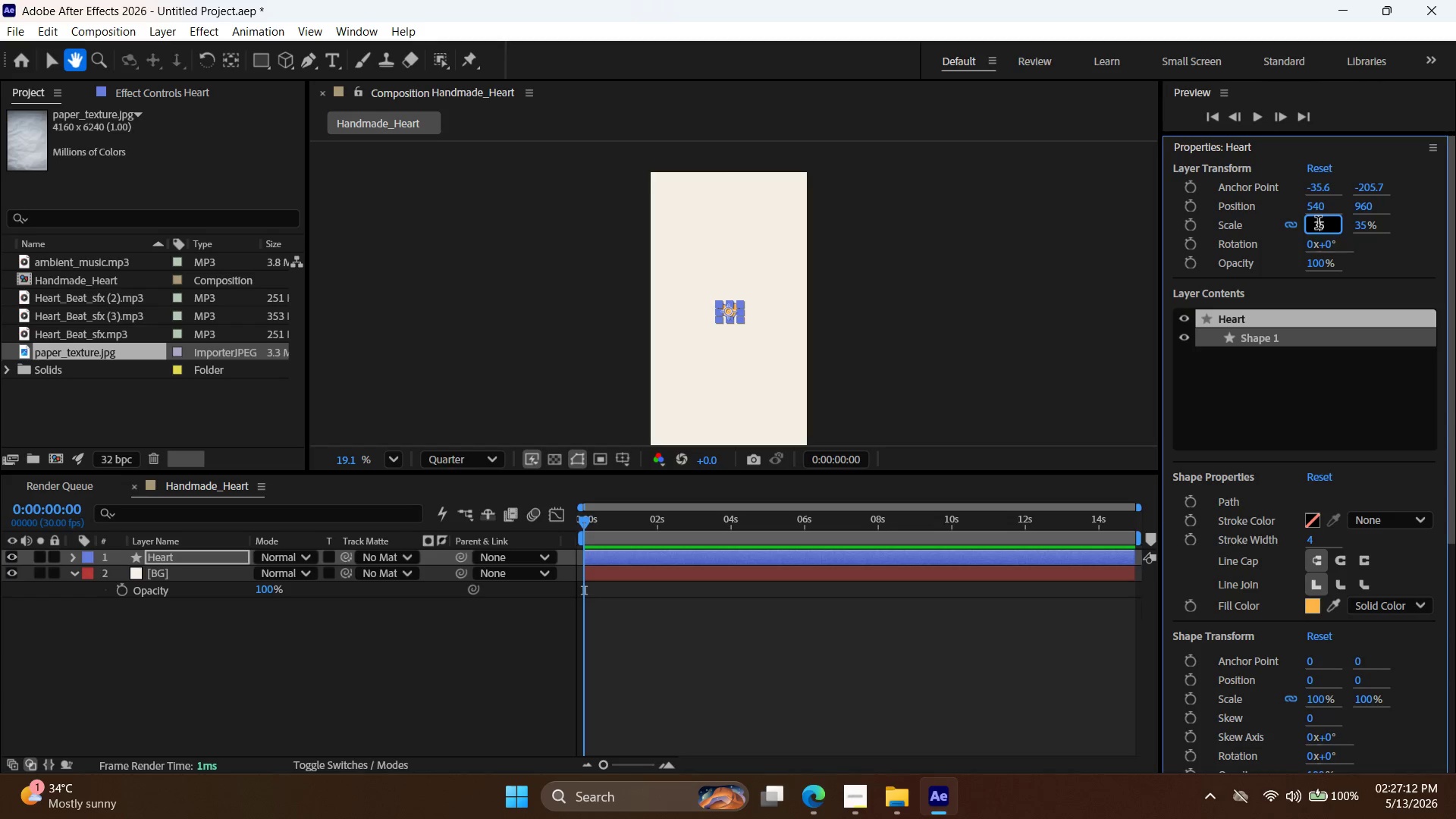 
triple_click([1318, 224])
 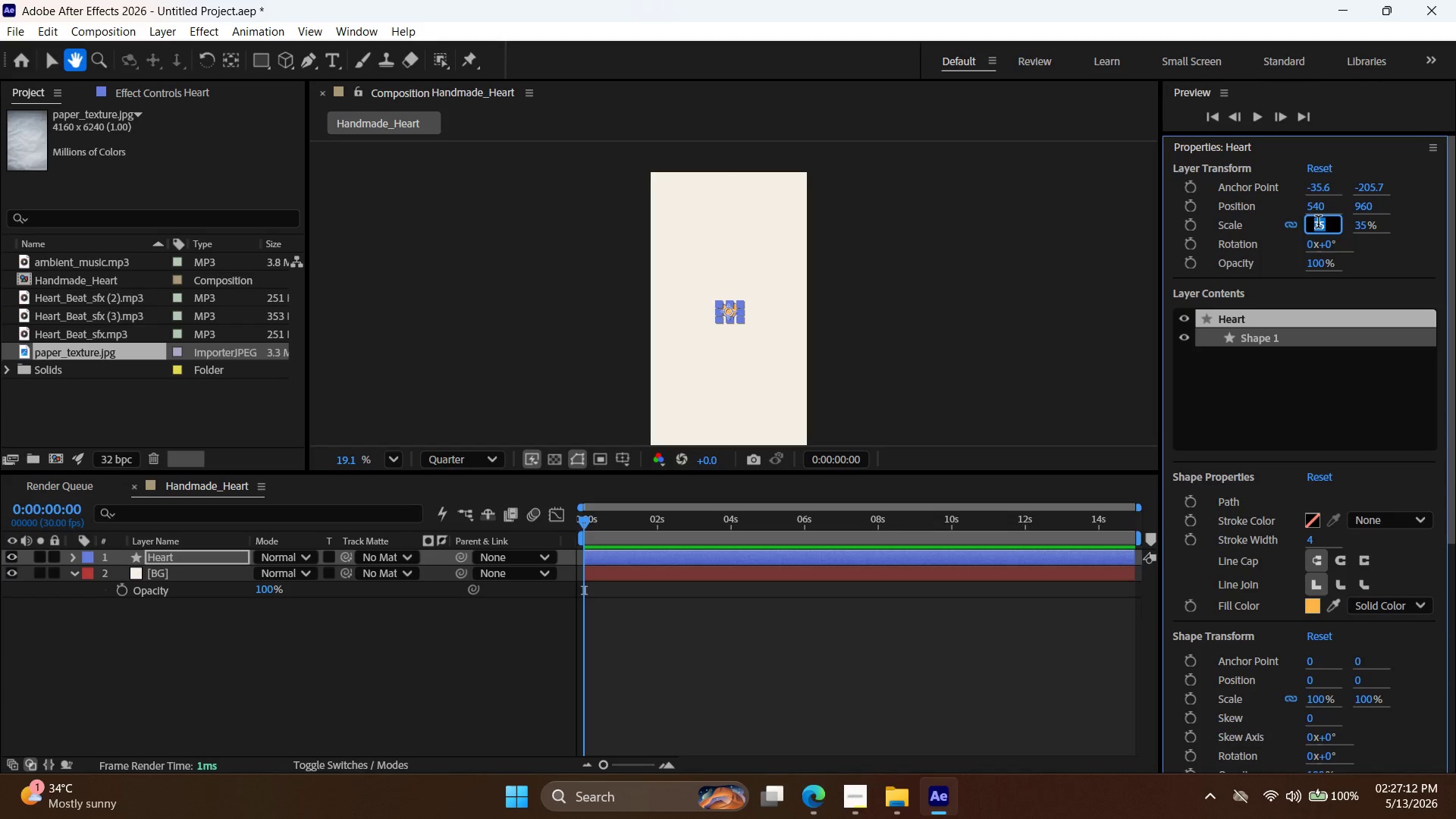 
type(50)
 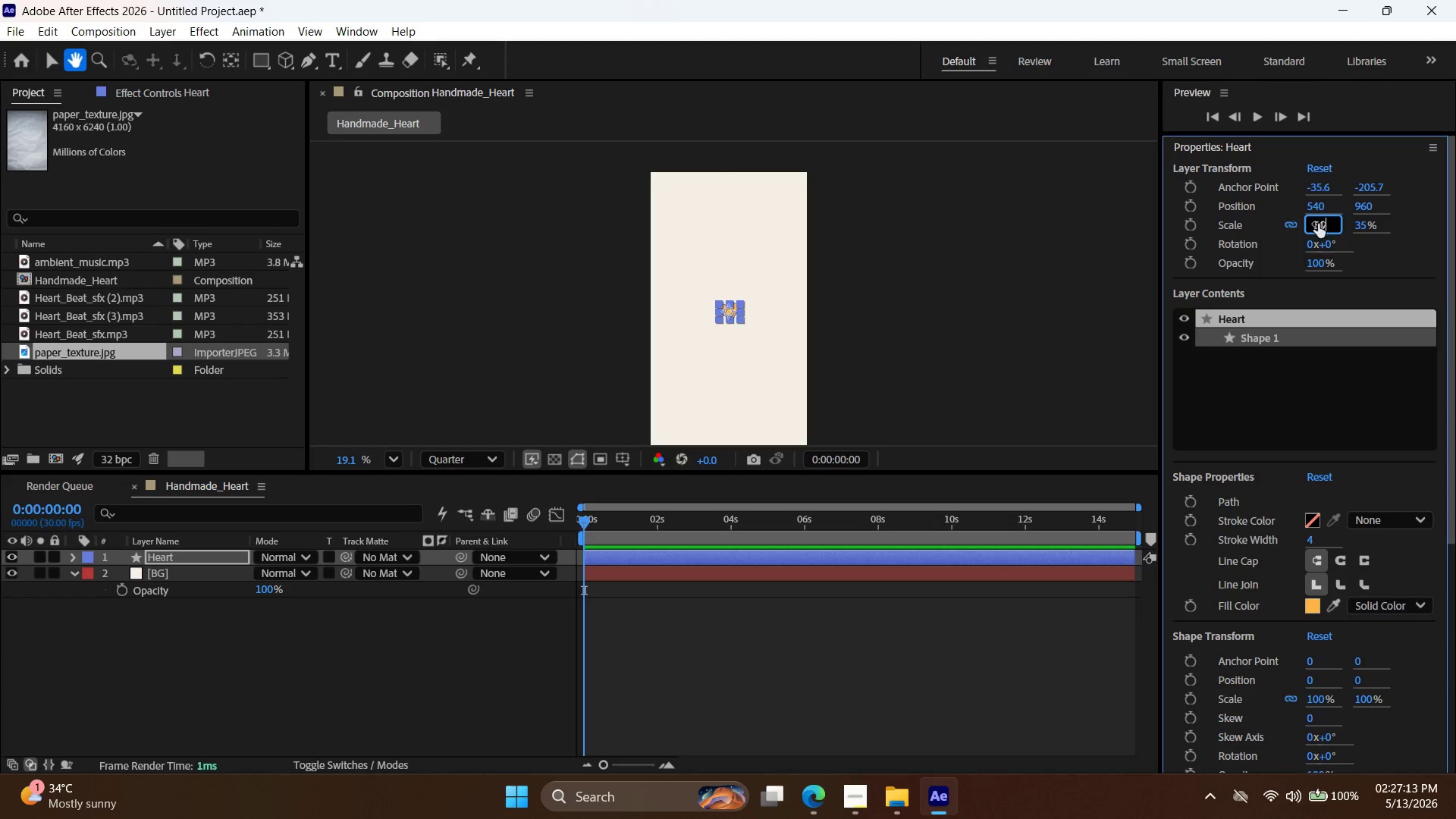 
key(Enter)
 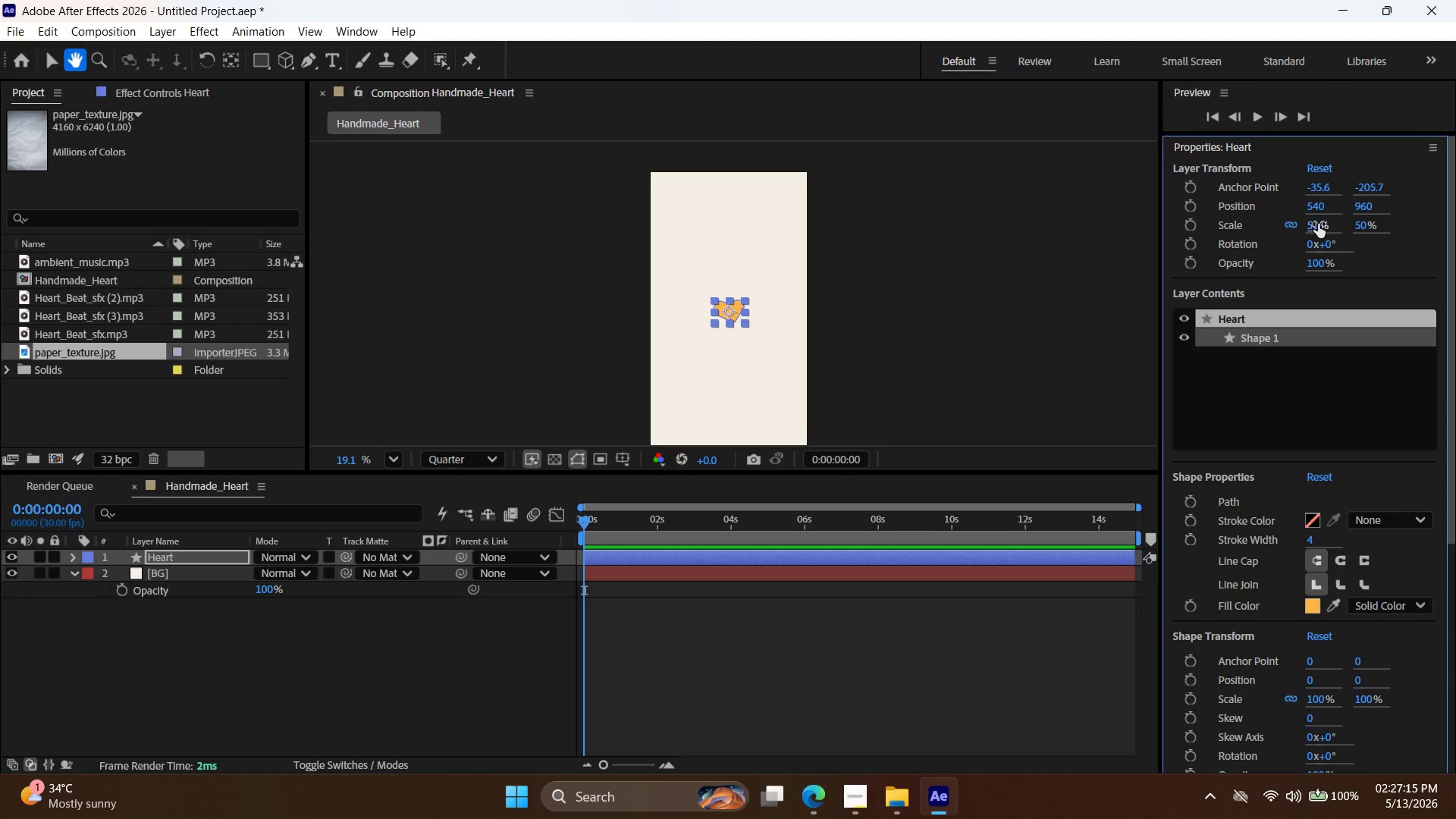 
key(Control+Z)
 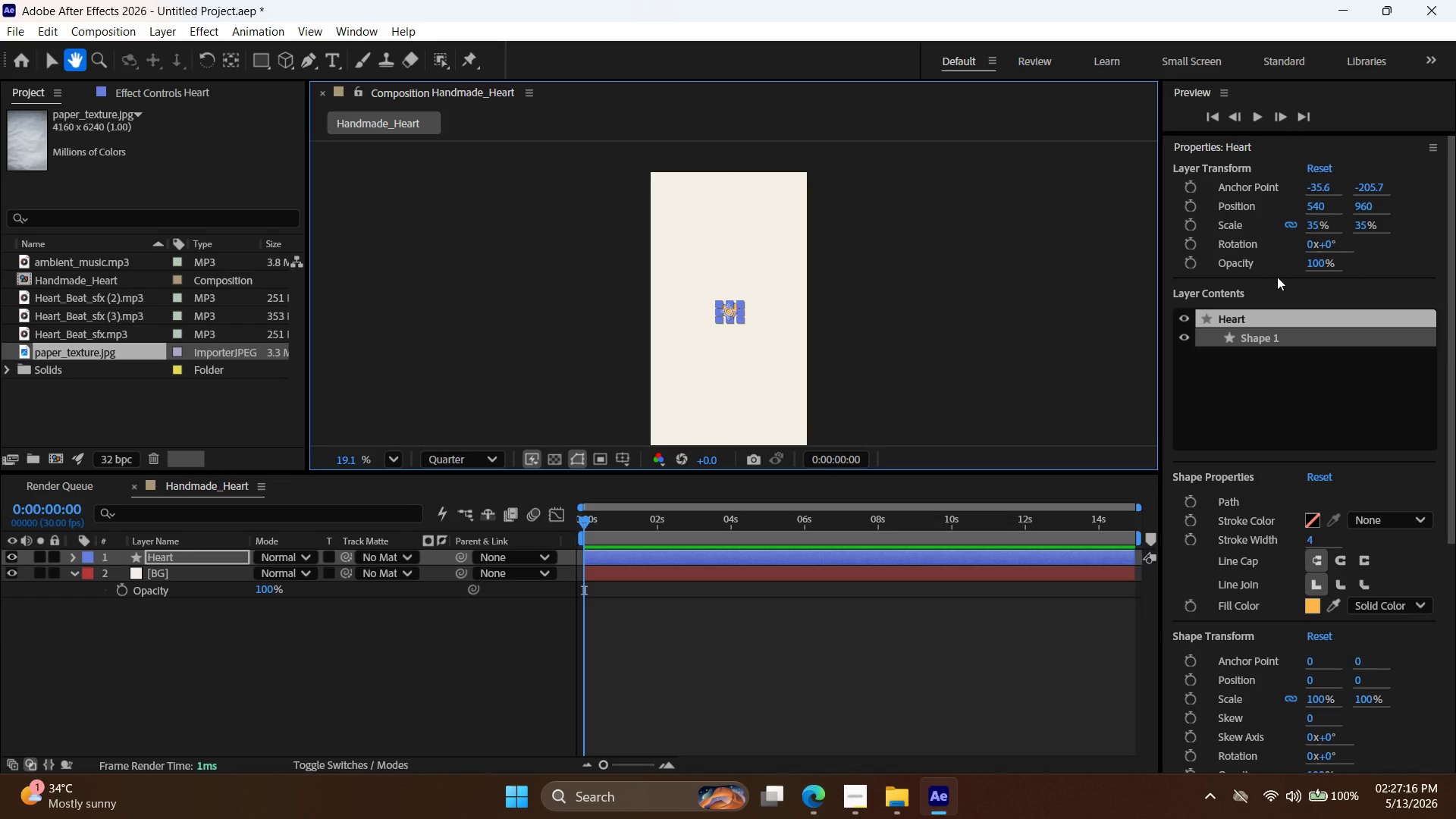 
key(Control+Z)
 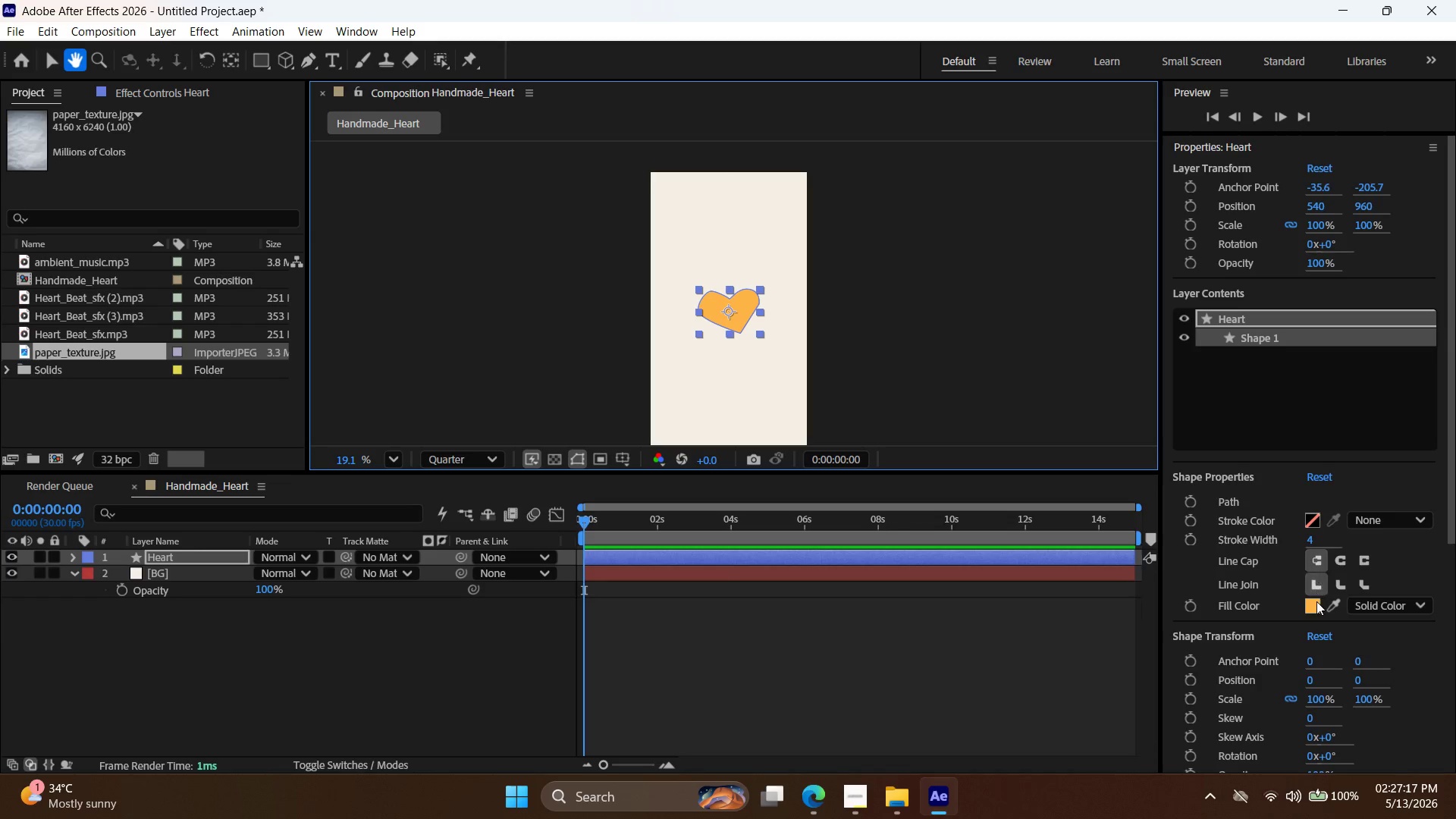 
left_click([1313, 605])
 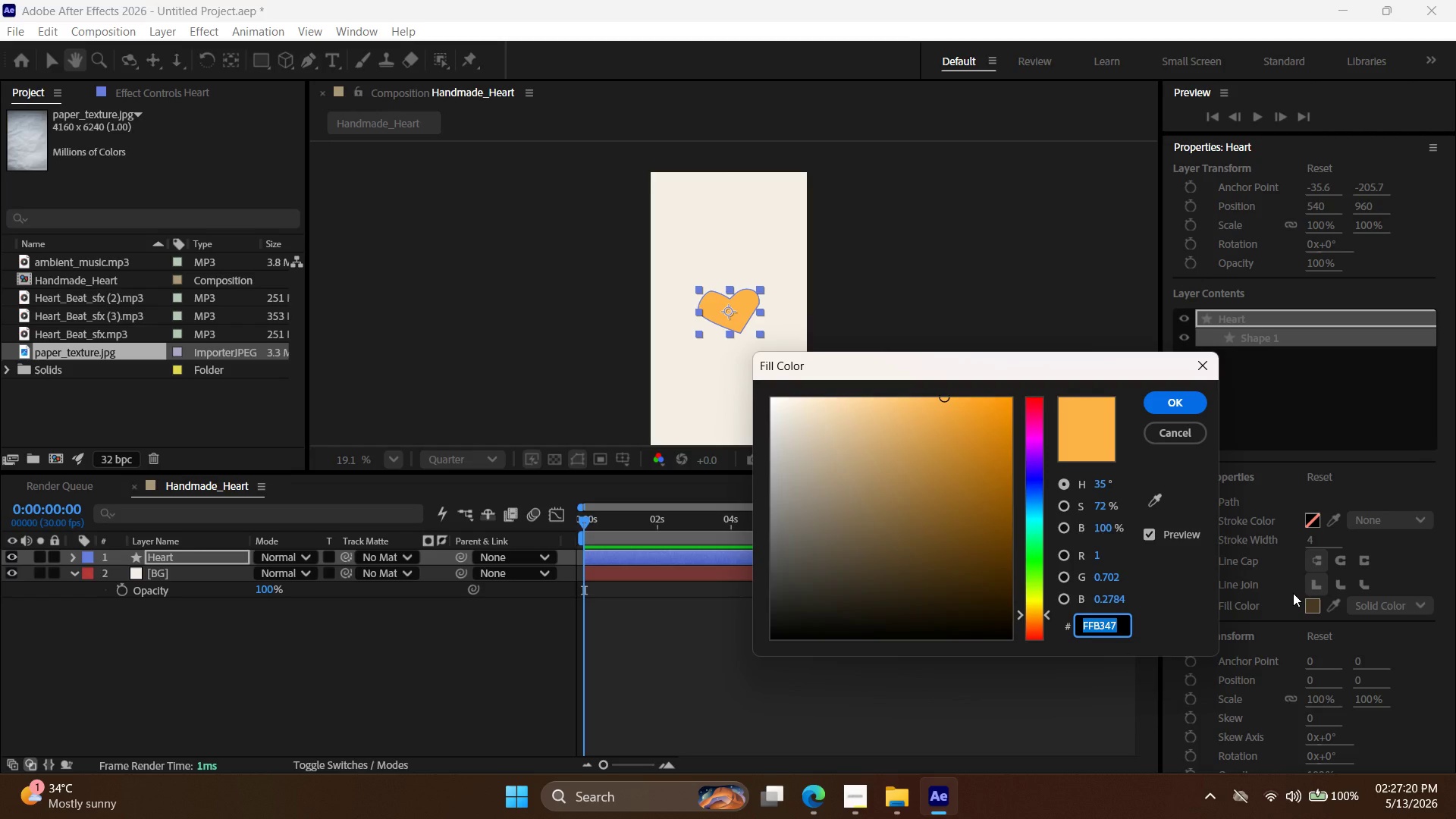 
type(d97a7a)
 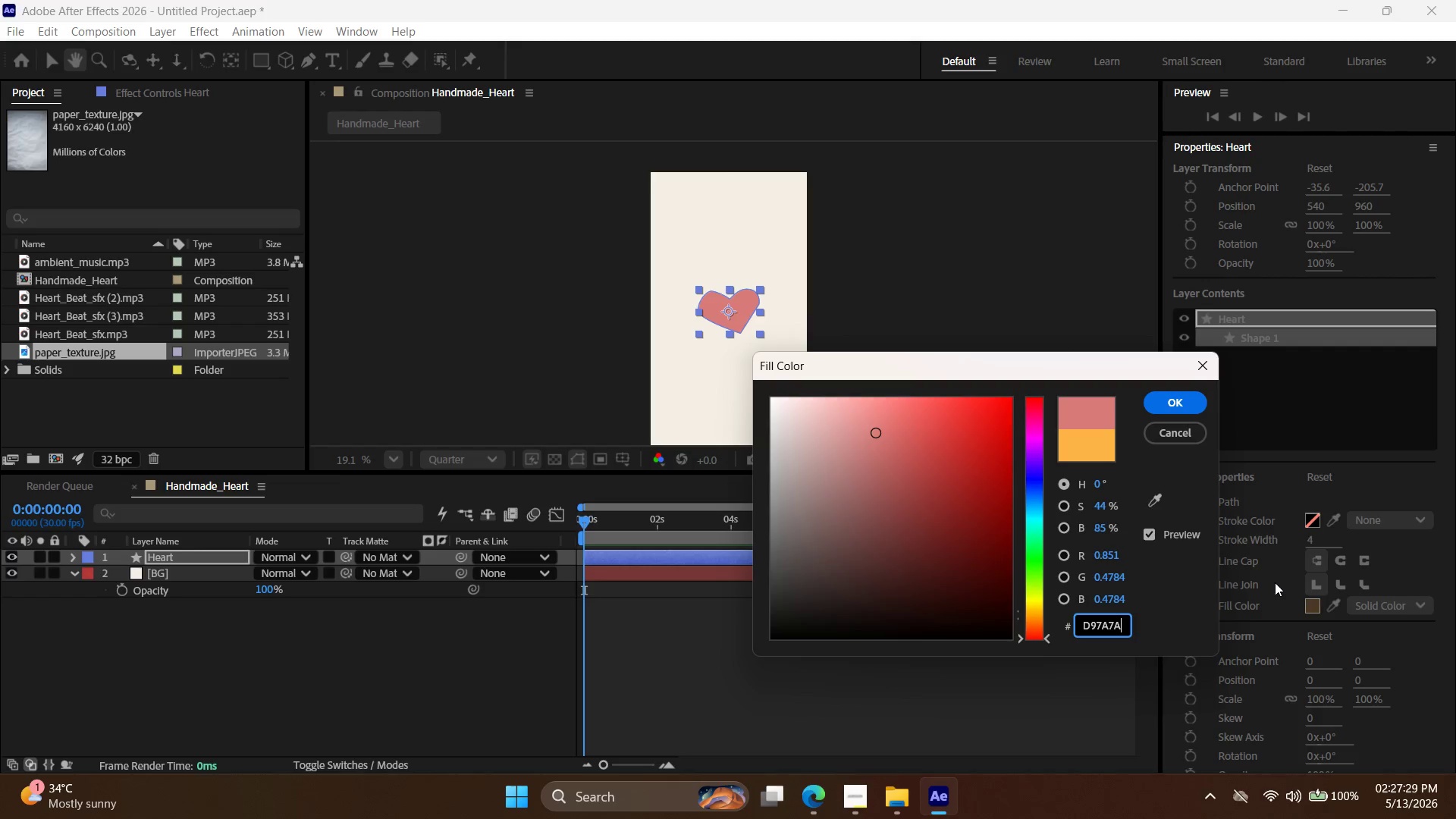 
left_click([1187, 403])
 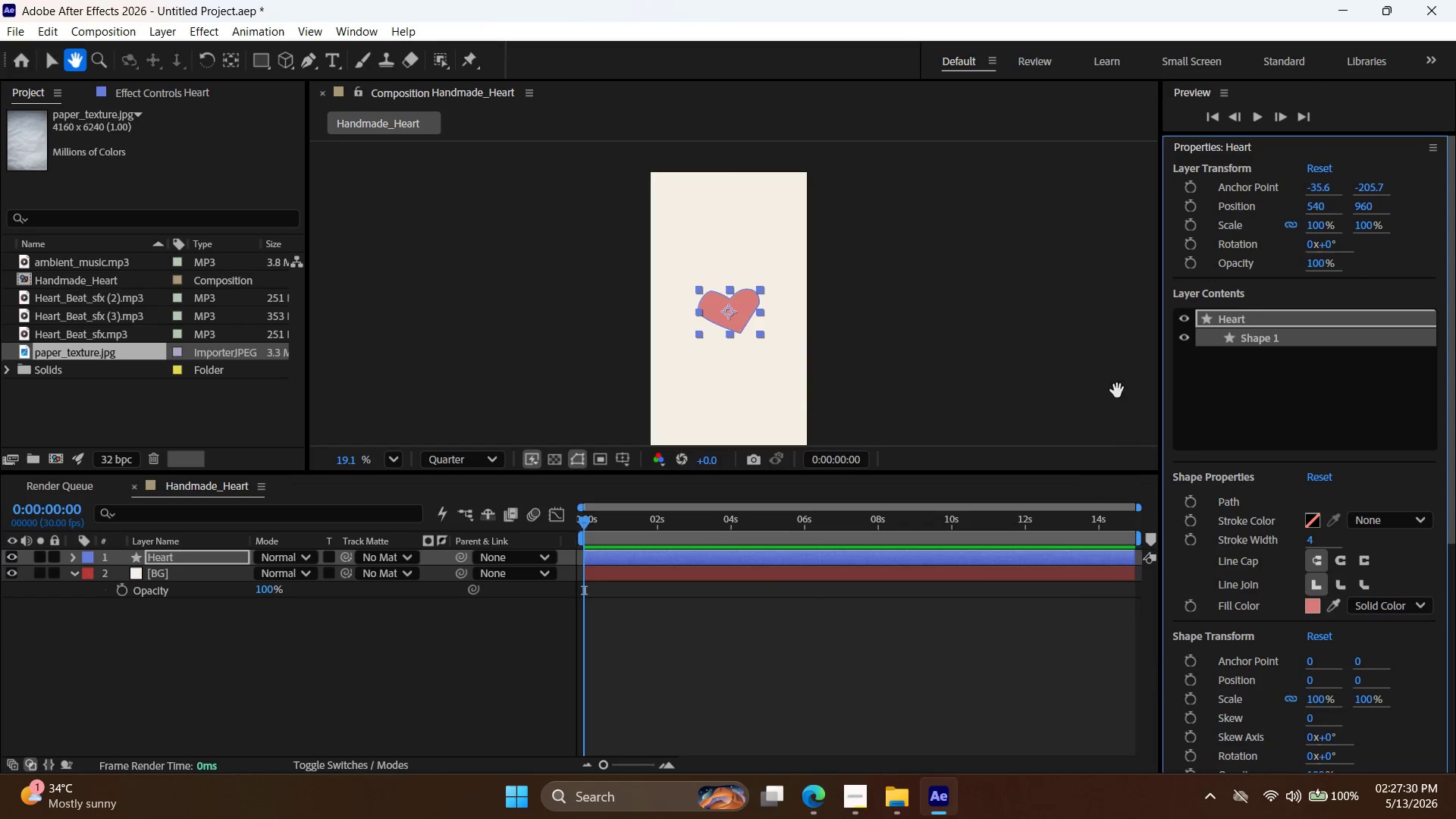 
key(Alt+AltLeft)
 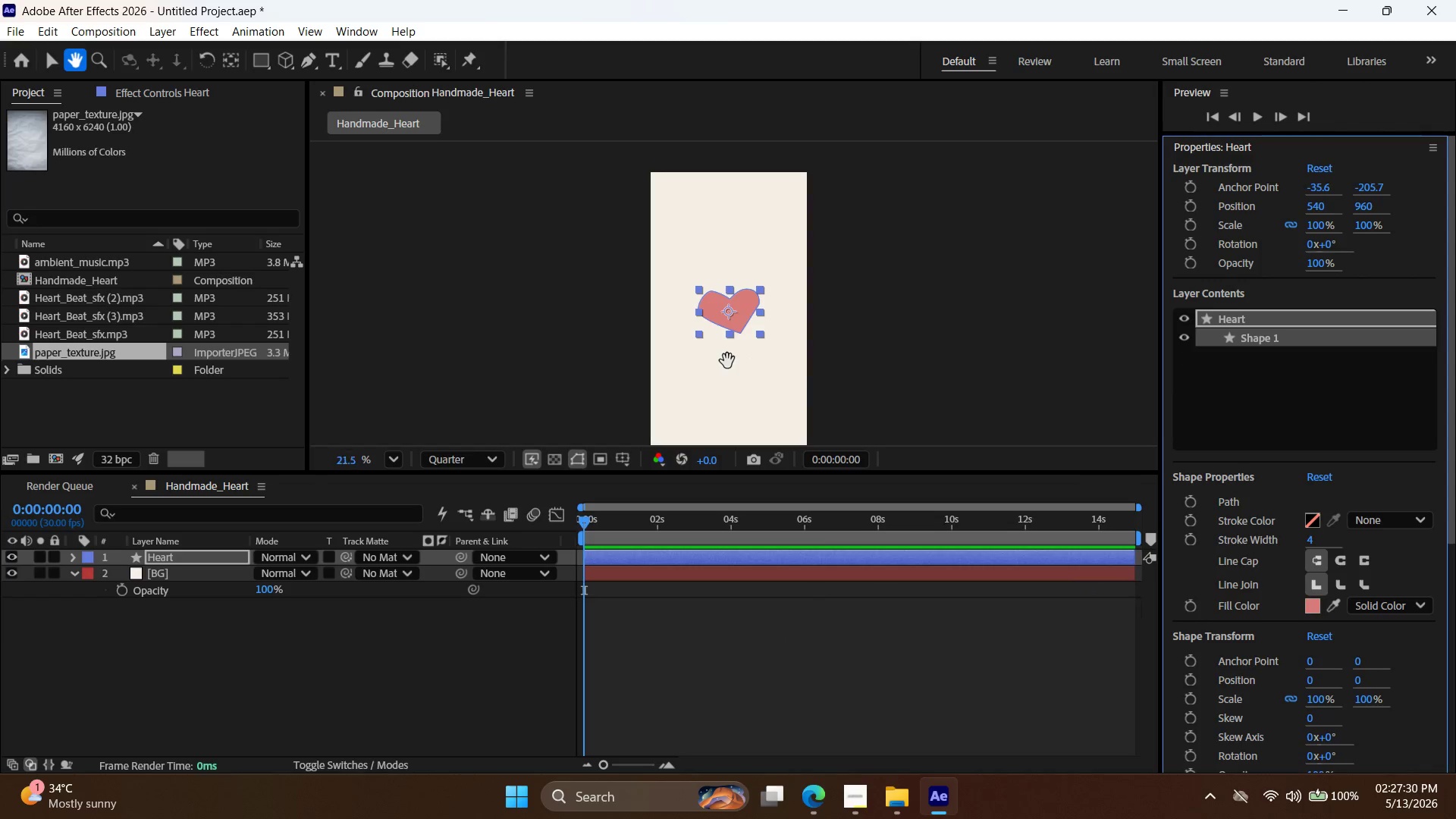 
key(Alt+AltLeft)
 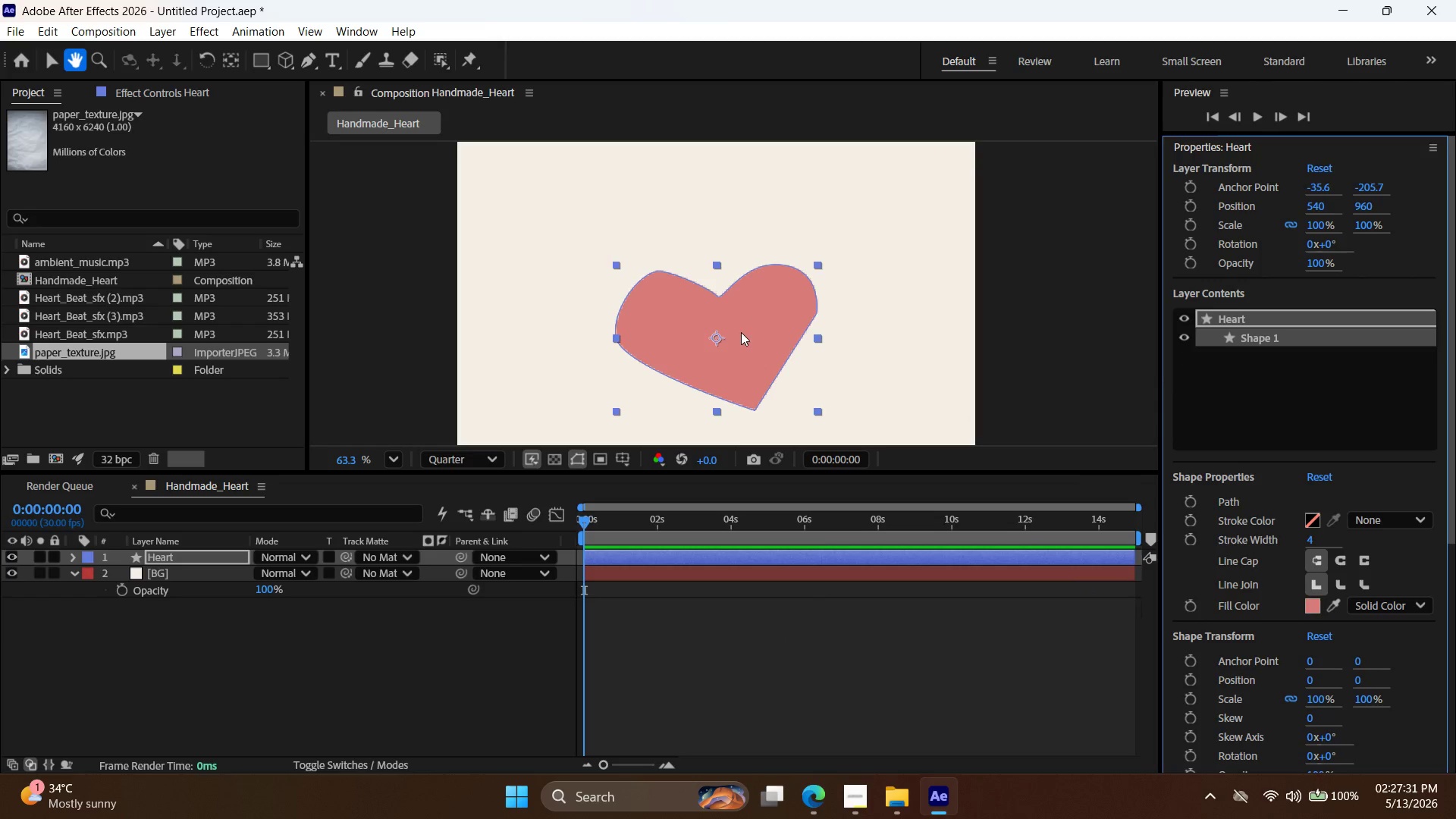 
key(V)
 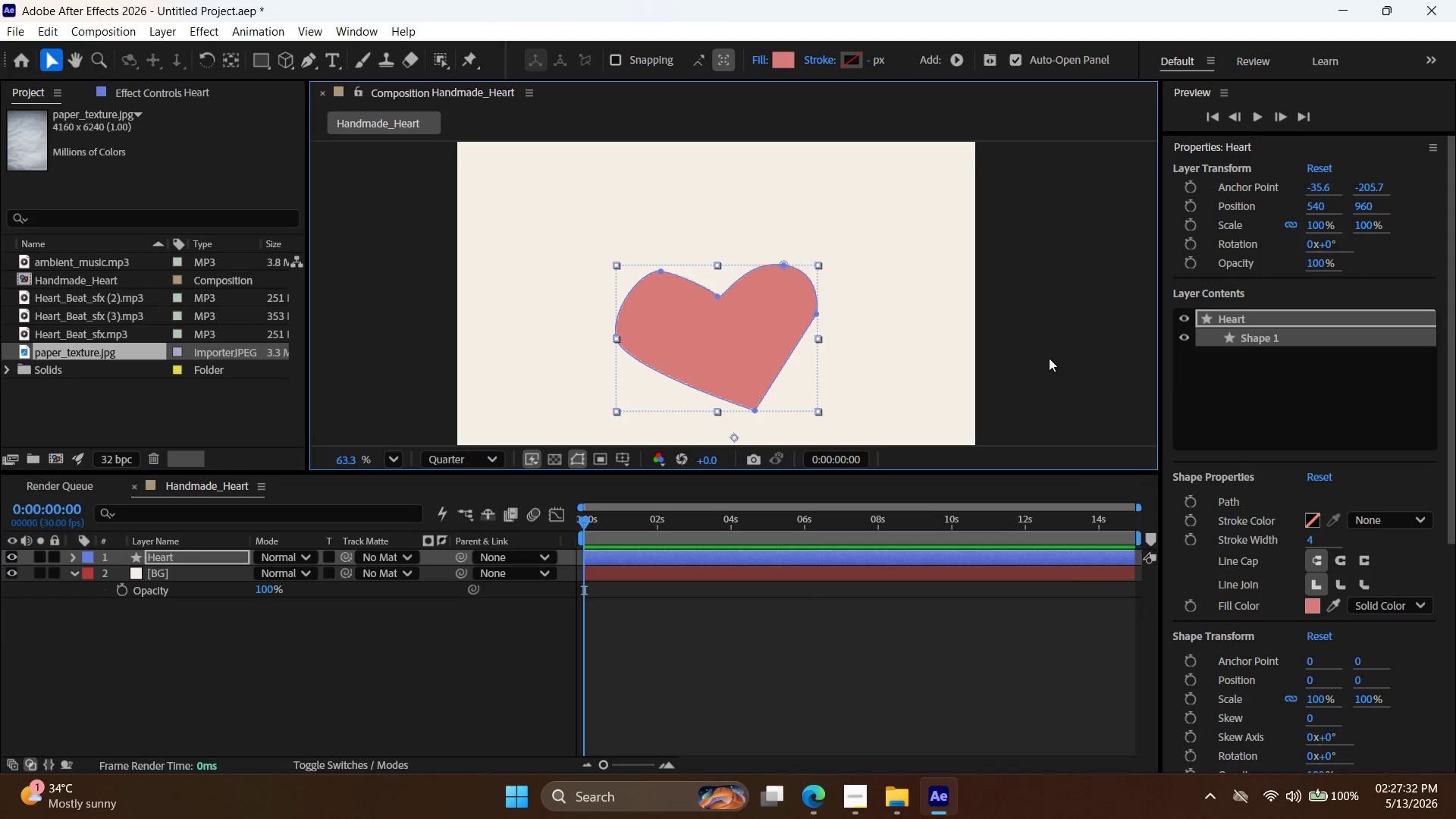 
scroll: coordinate [741, 332], scroll_direction: up, amount: 9.0
 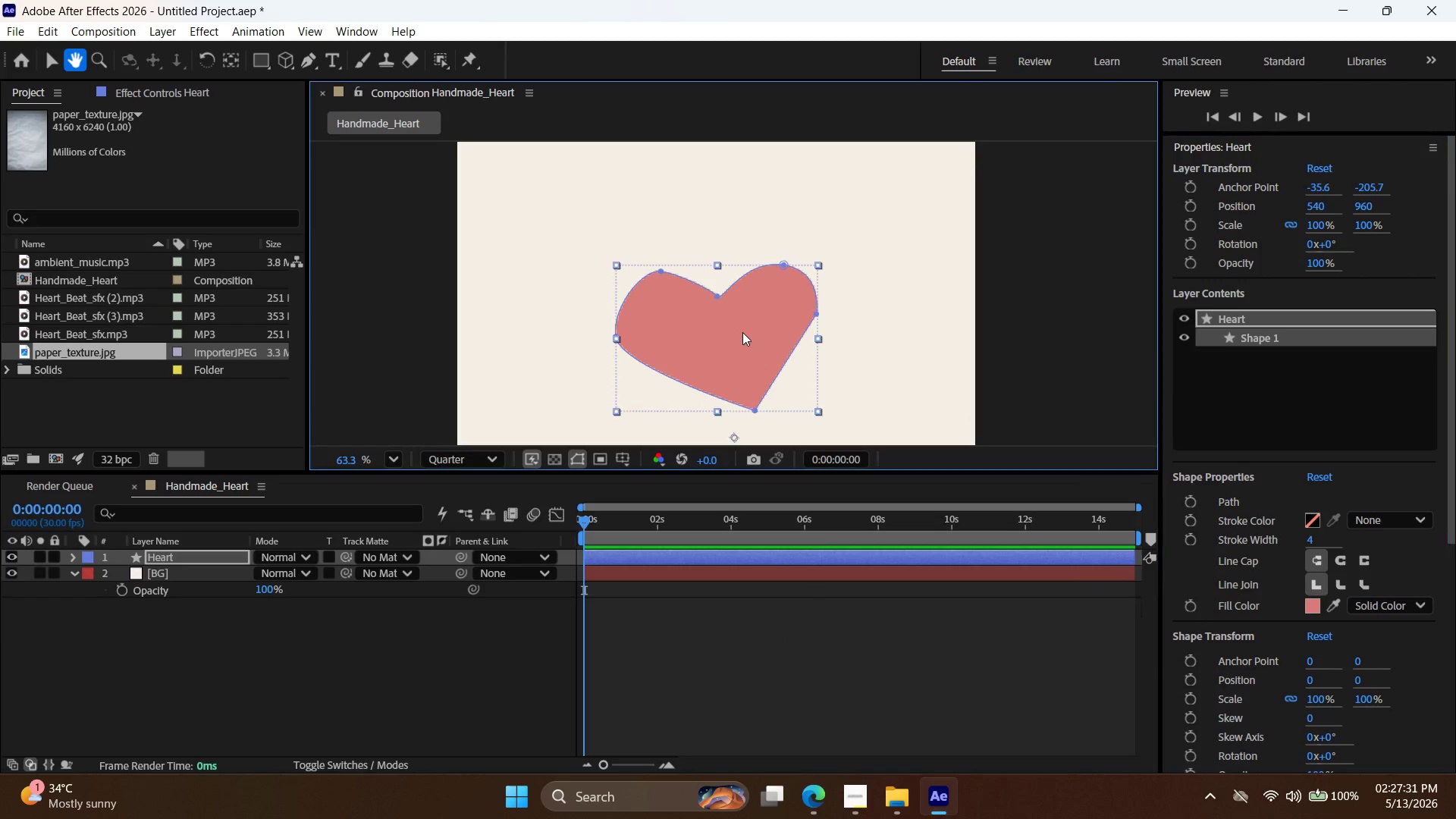 
left_click([1058, 358])
 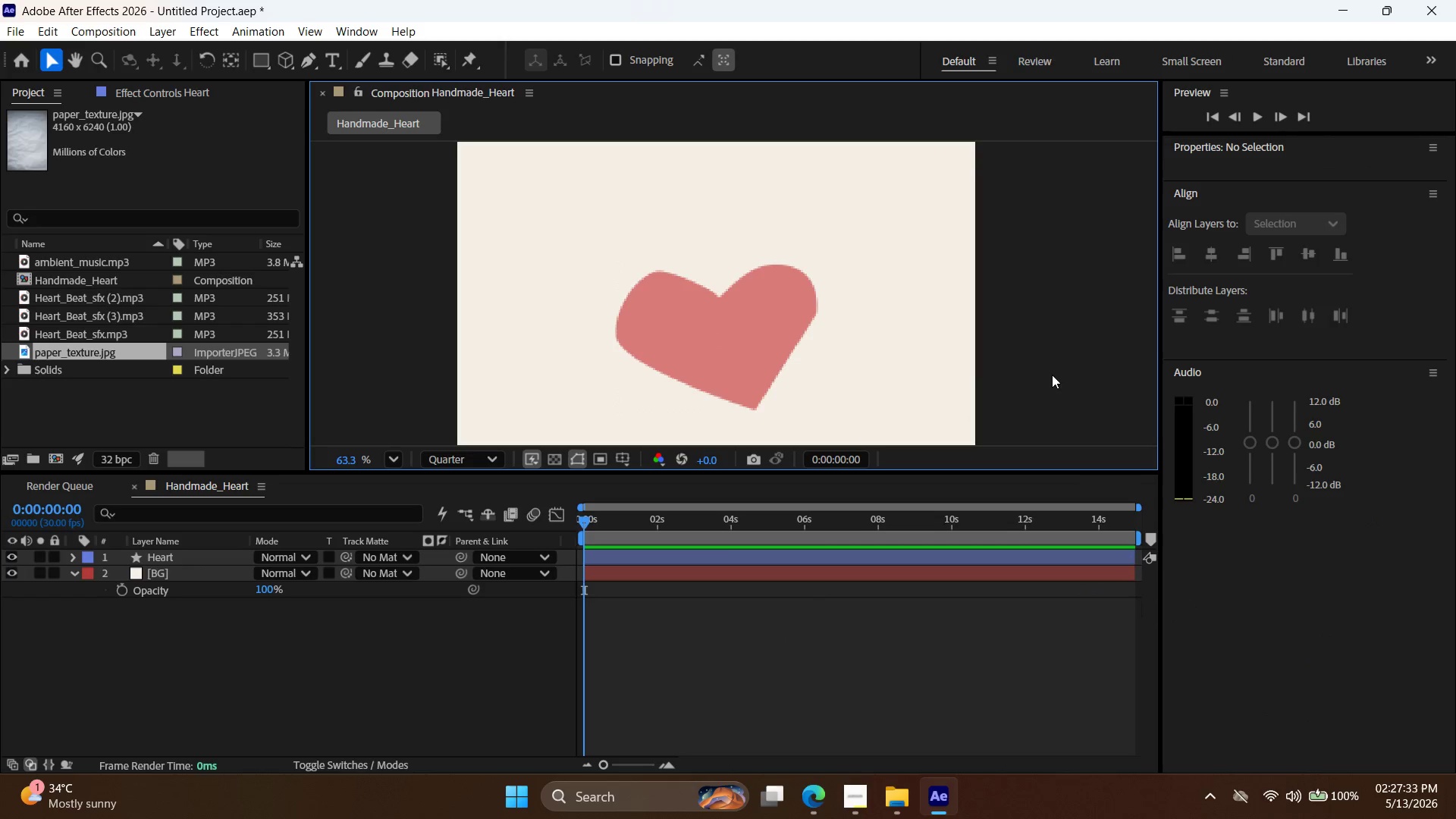 
hold_key(key=Space, duration=0.69)
 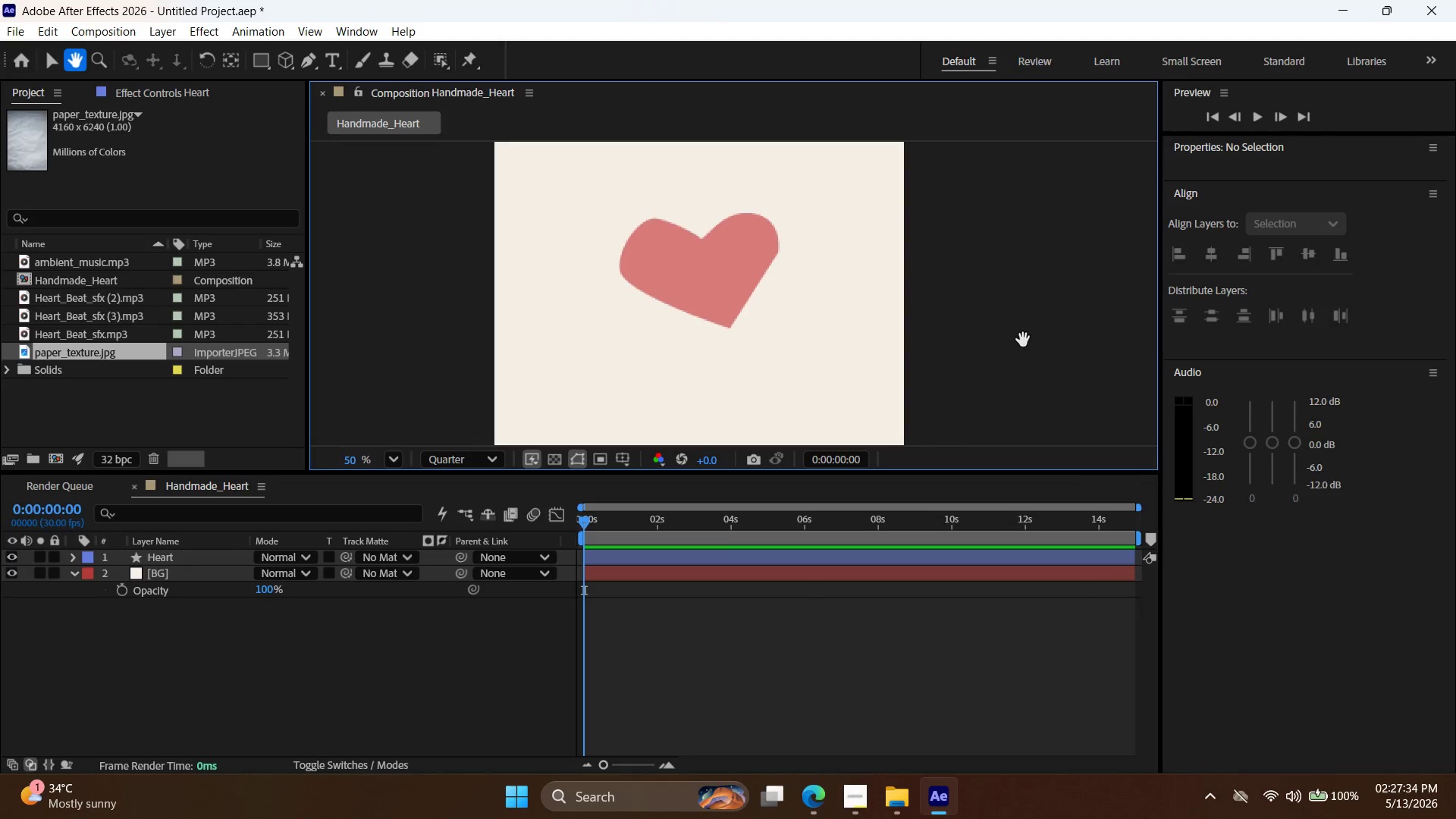 
left_click_drag(start_coordinate=[1049, 394], to_coordinate=[1023, 321])
 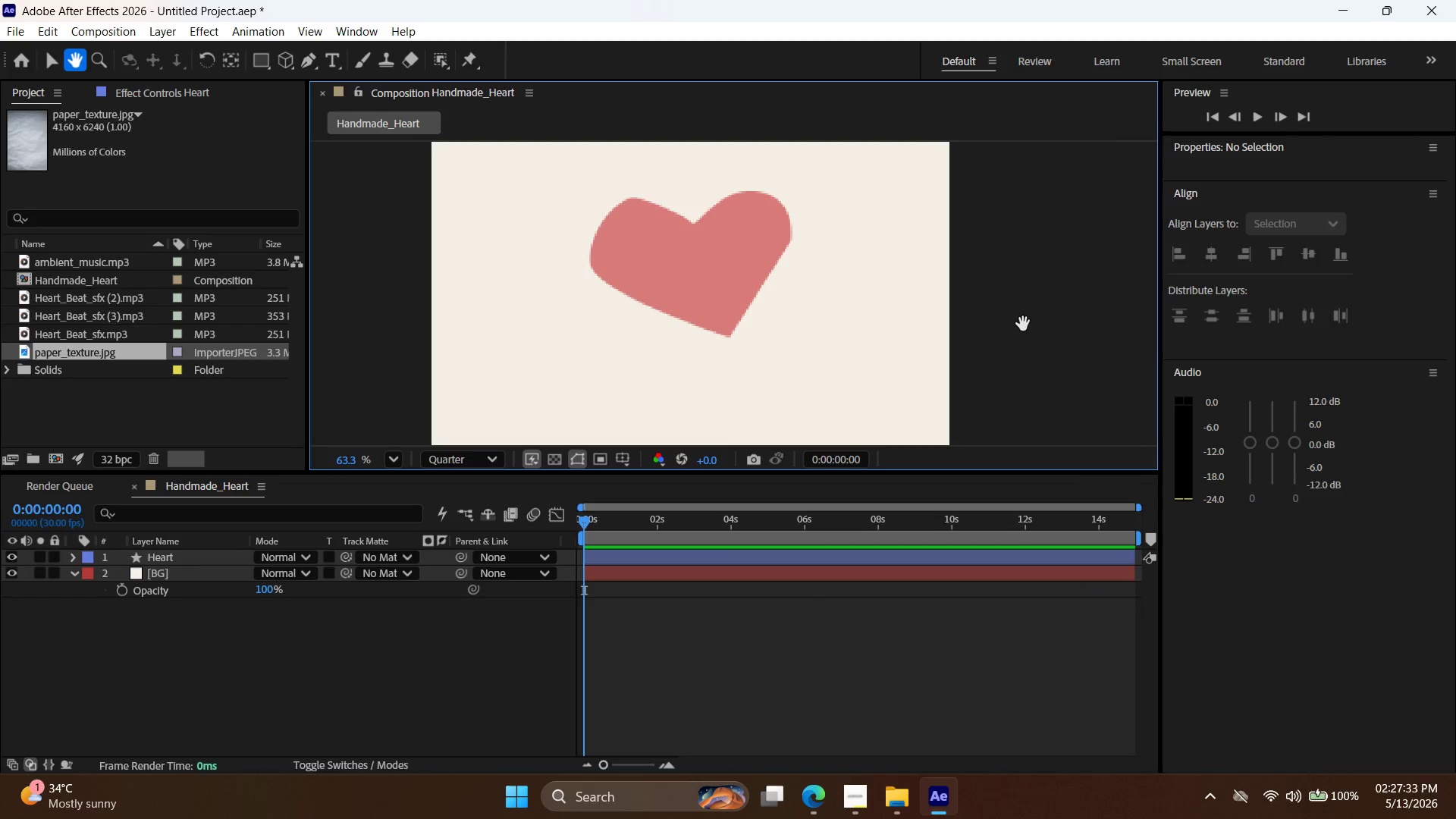 
key(Alt+AltLeft)
 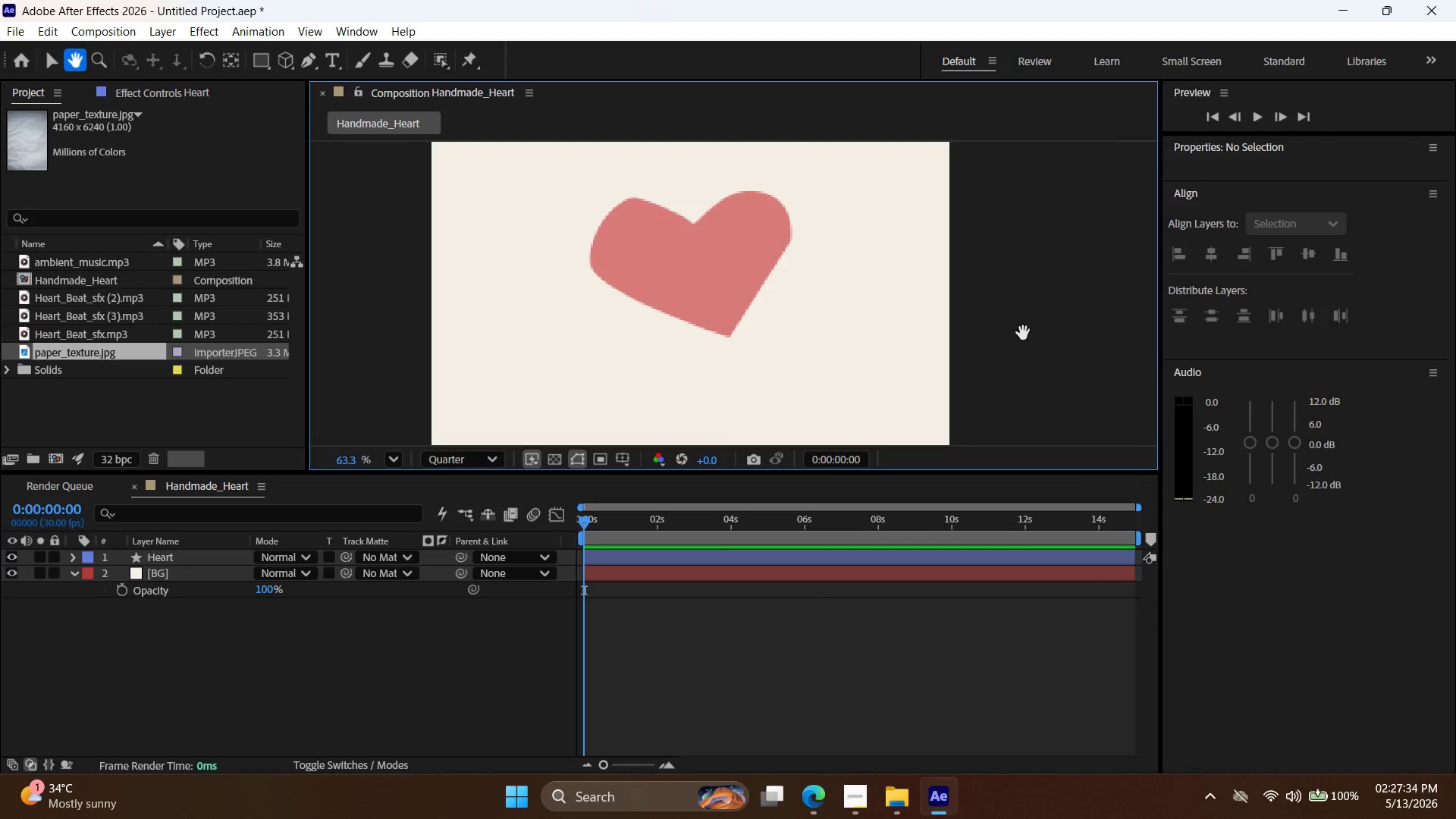 
scroll: coordinate [1023, 336], scroll_direction: down, amount: 2.0
 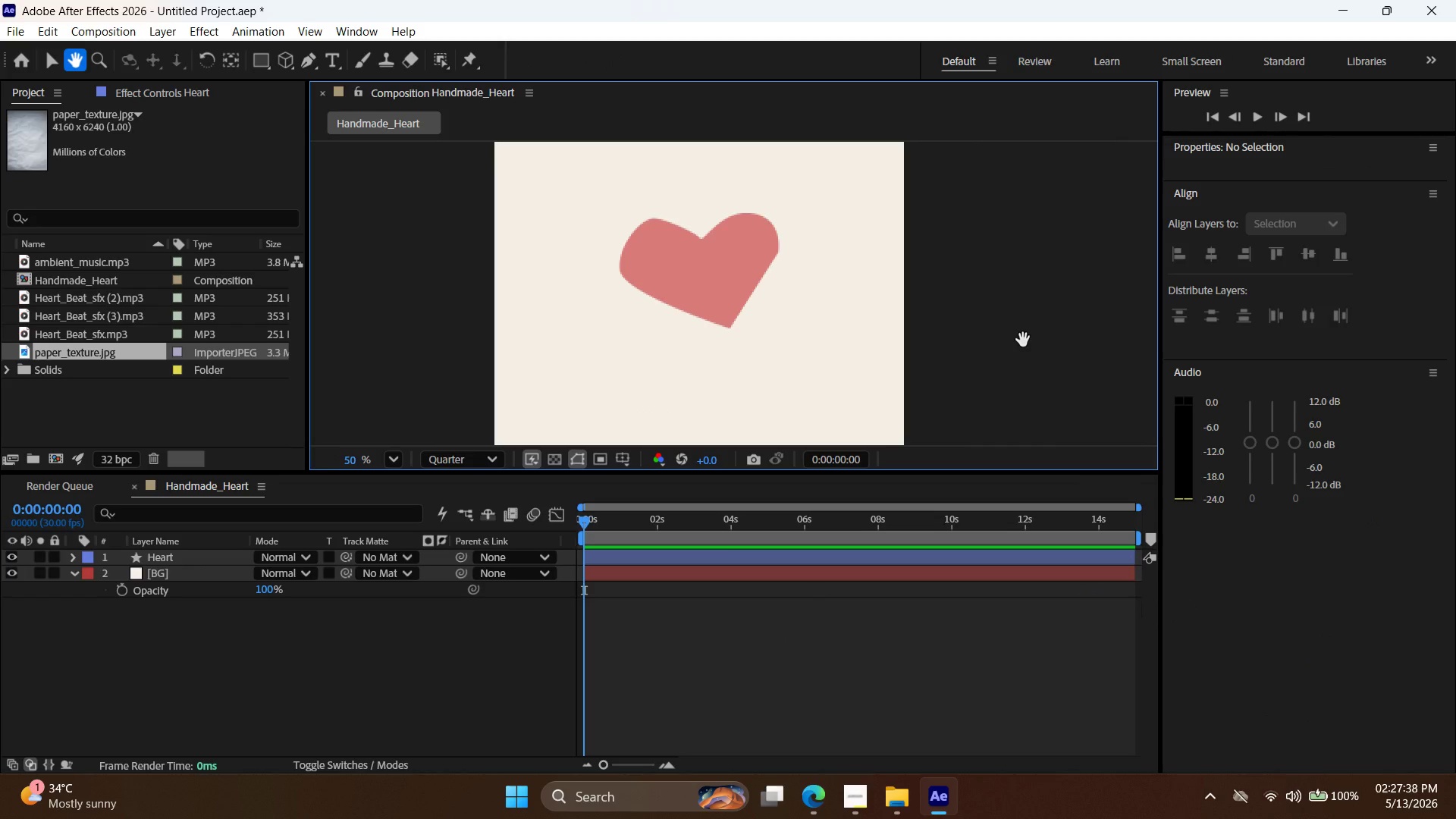 
wait(5.01)
 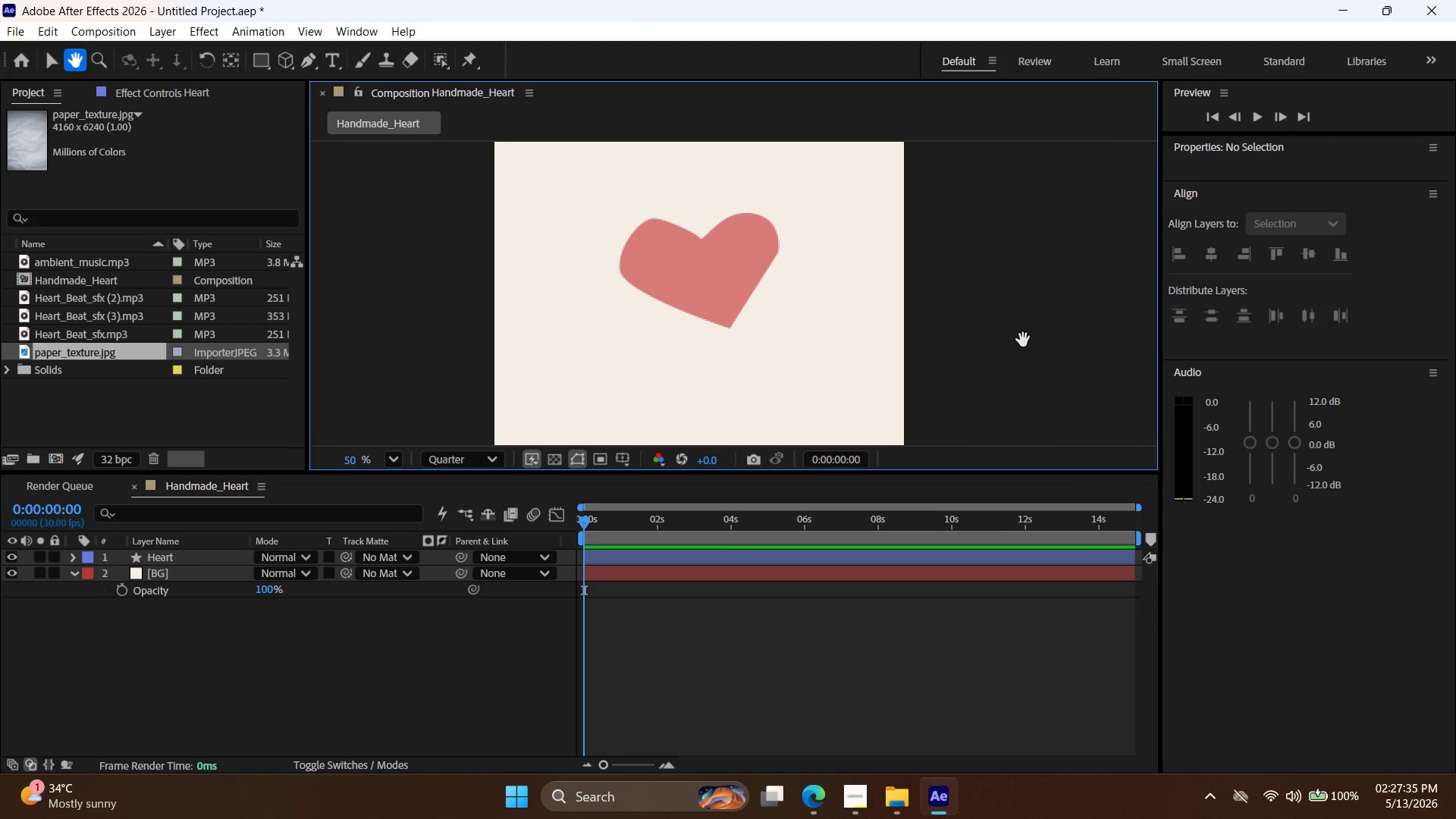 
left_click([723, 275])
 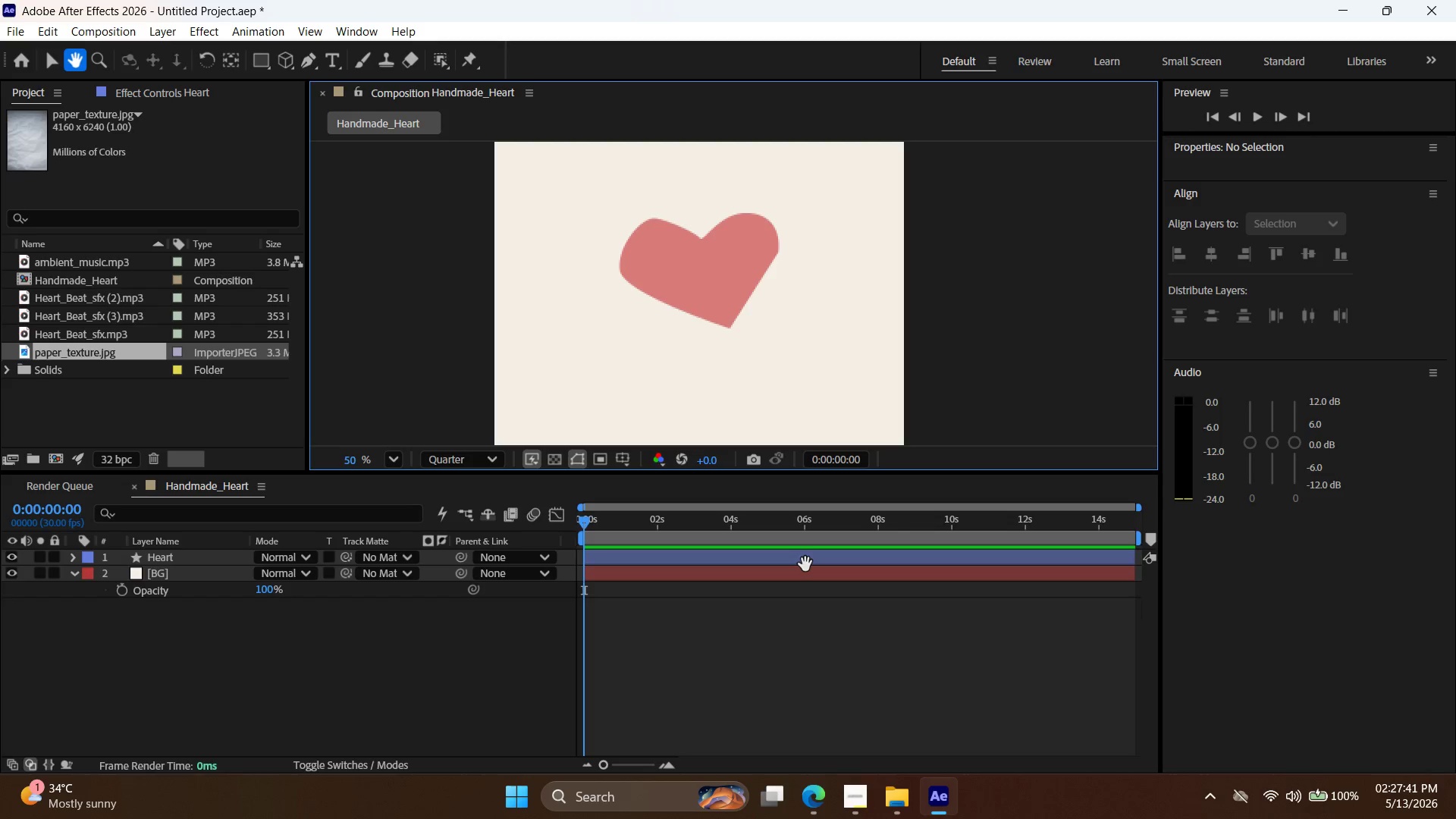 
double_click([807, 553])
 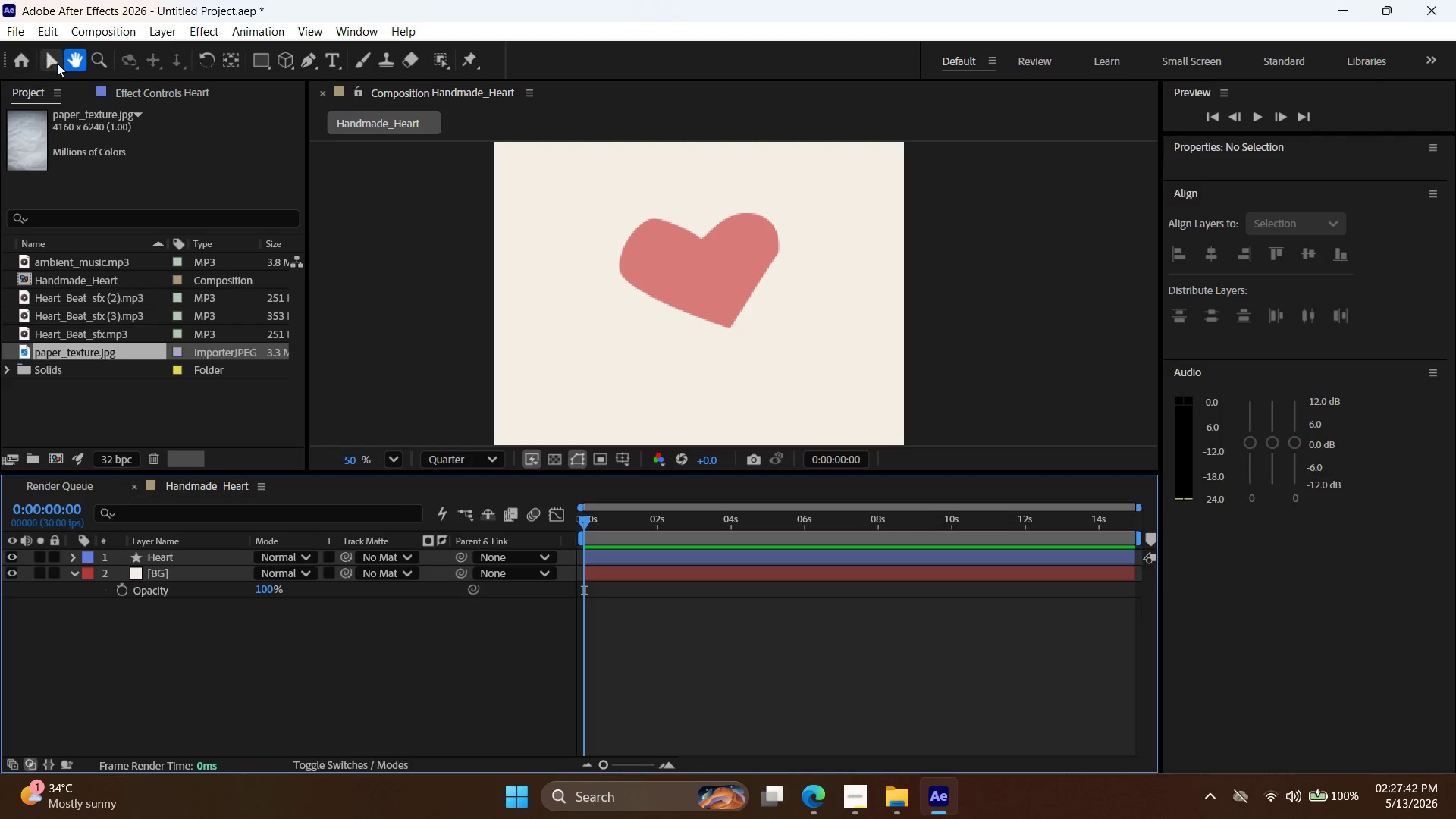 
left_click([57, 54])
 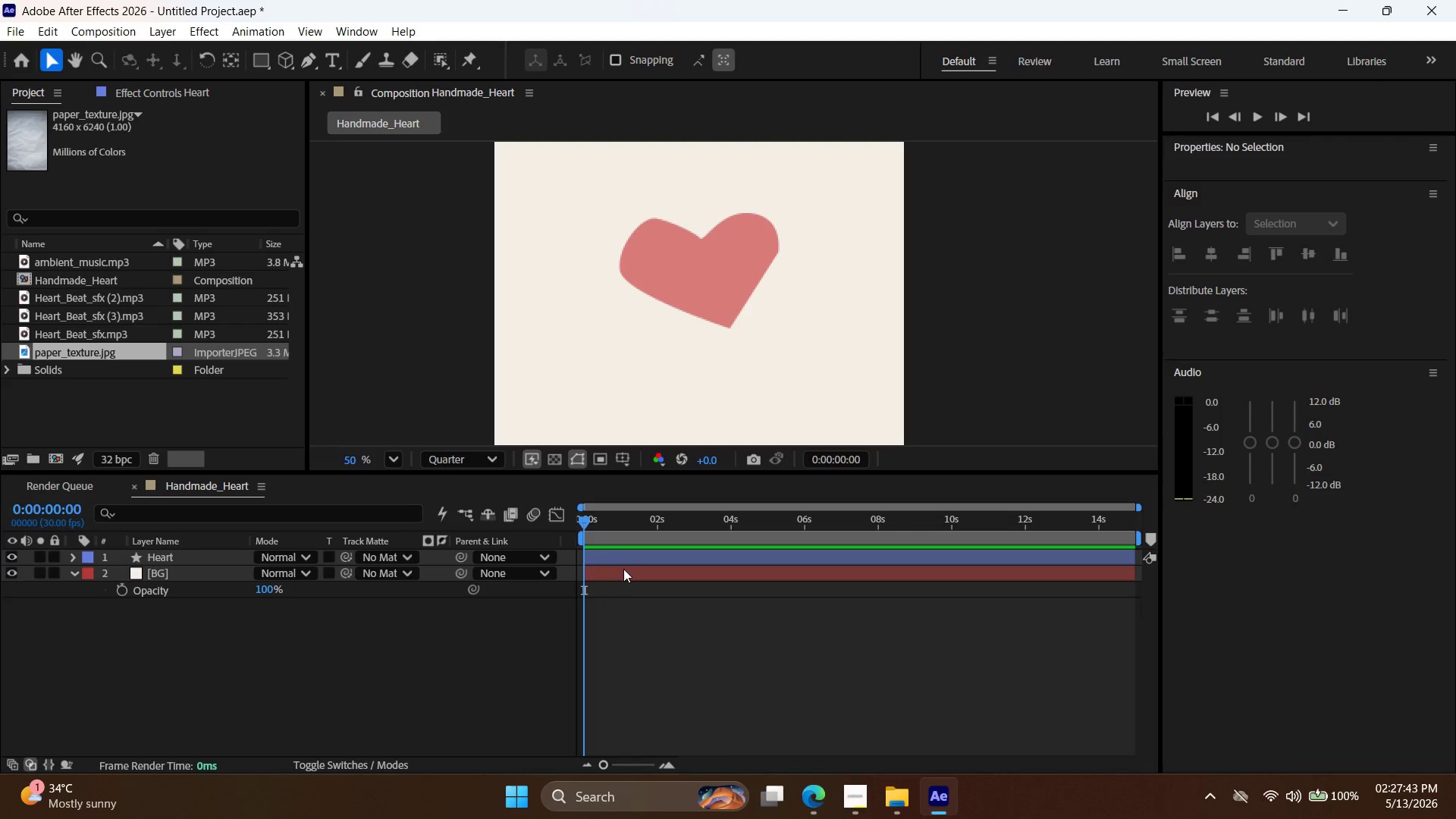 
left_click([637, 556])
 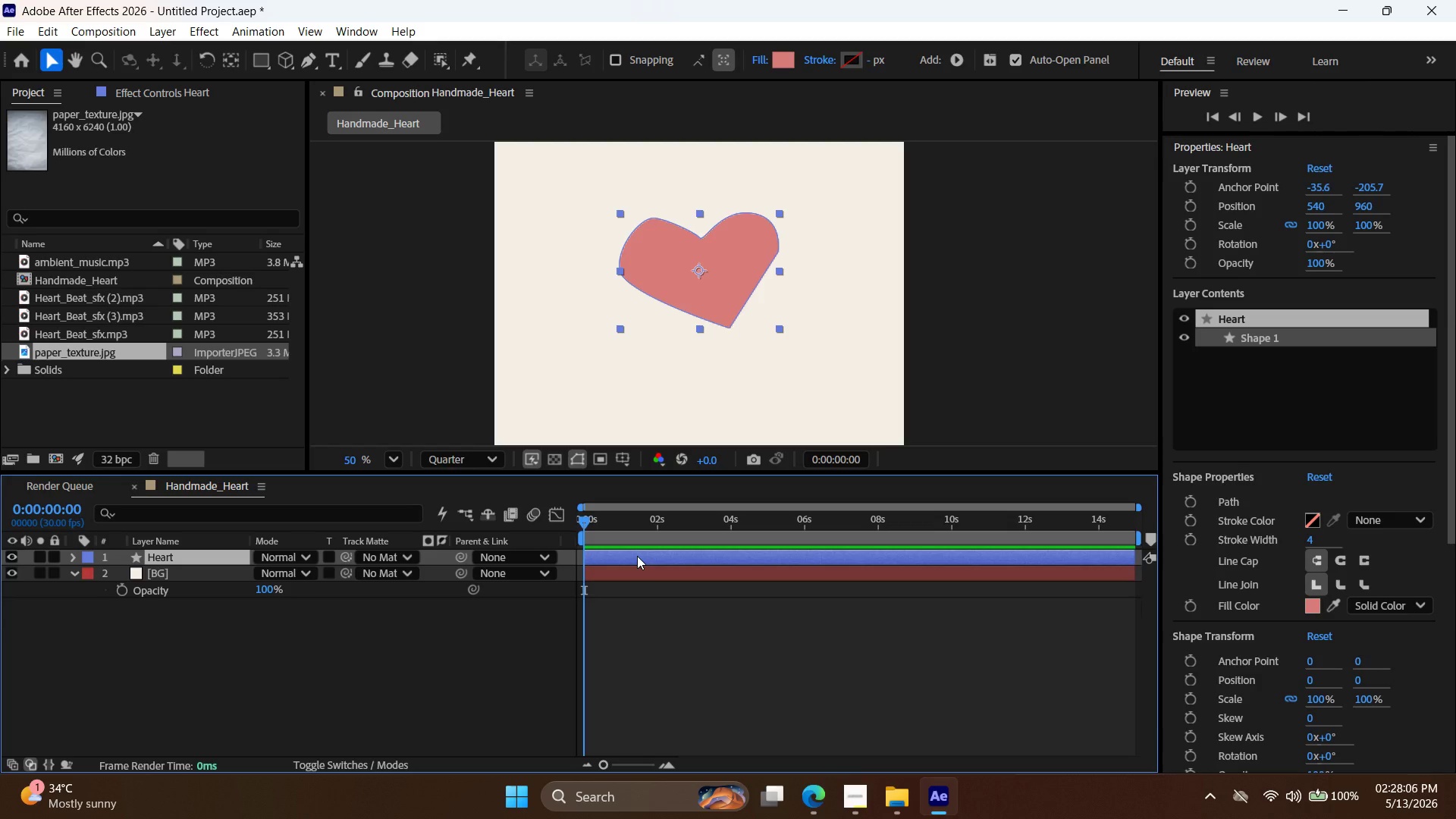 
wait(26.69)
 